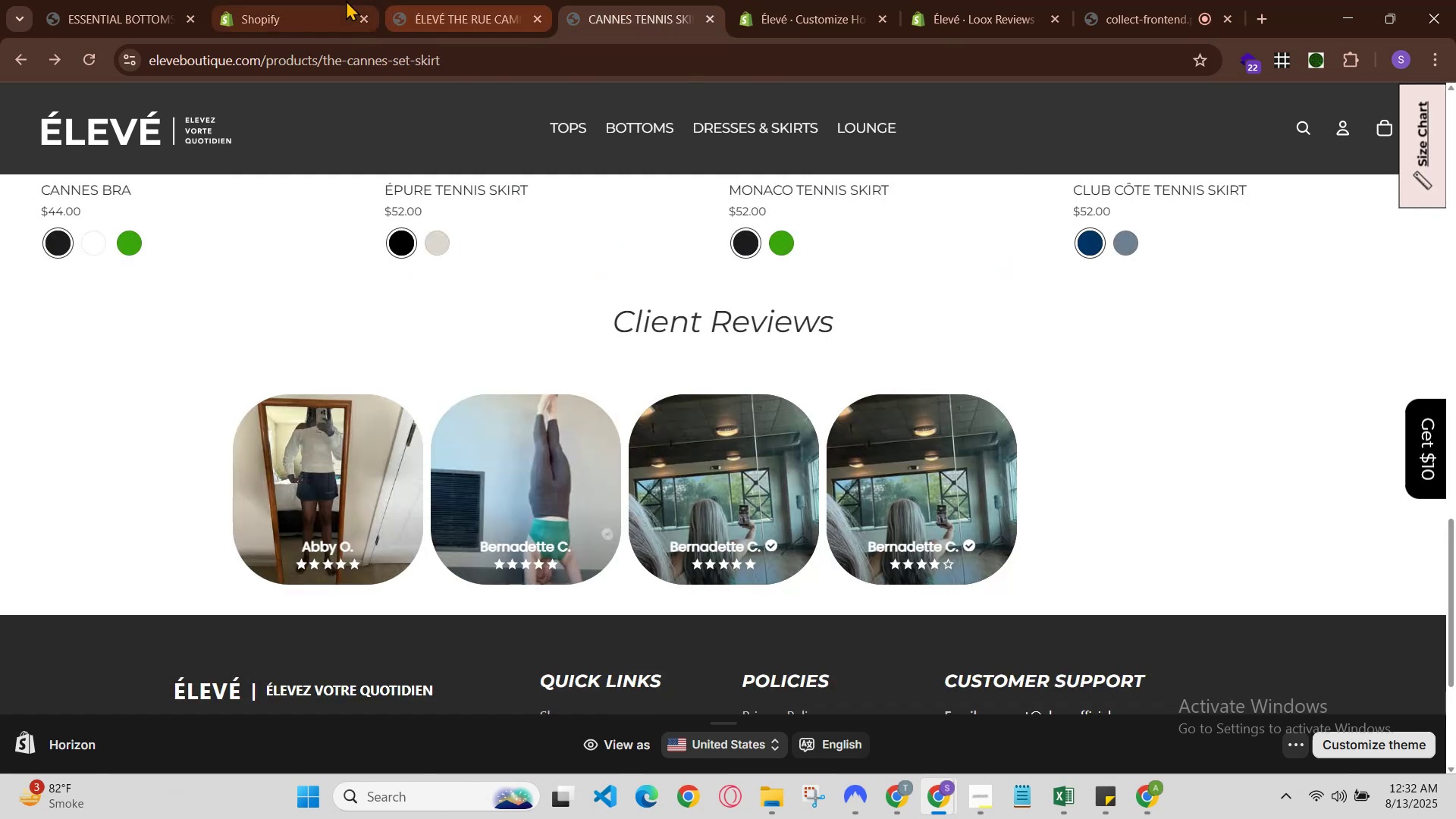 
left_click([332, 0])
 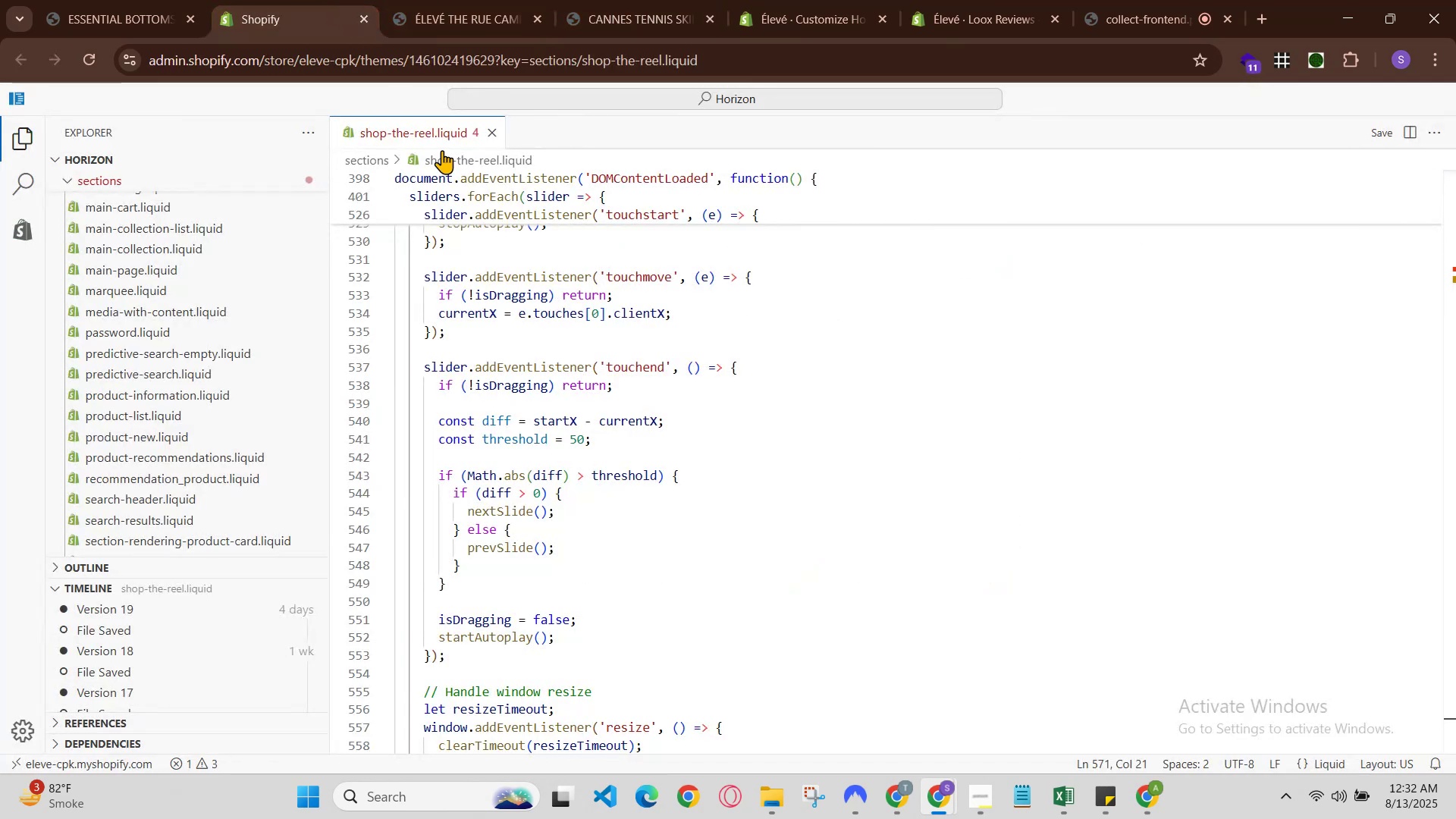 
scroll: coordinate [772, 484], scroll_direction: down, amount: 2.0
 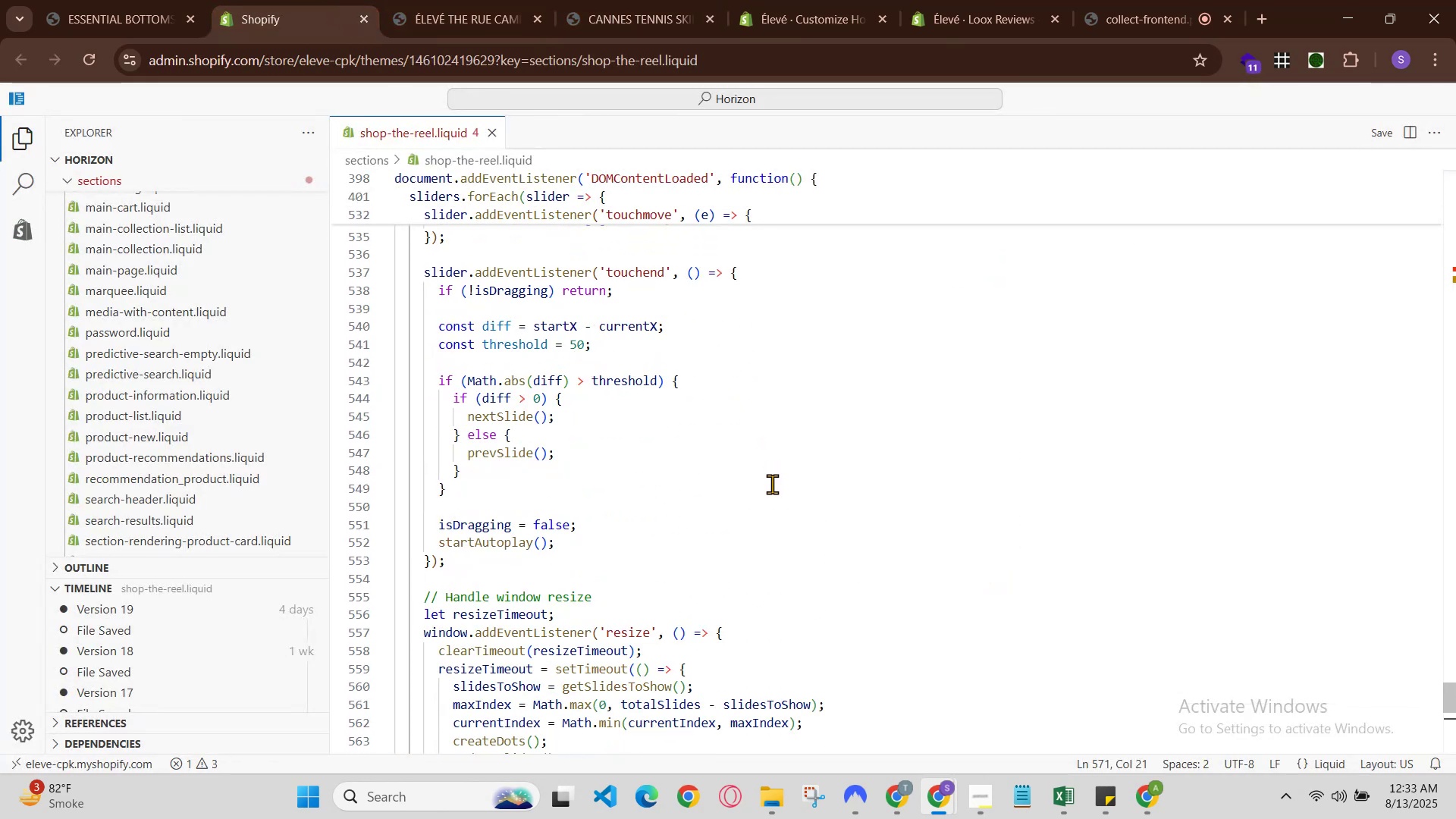 
scroll: coordinate [772, 496], scroll_direction: up, amount: 11.0
 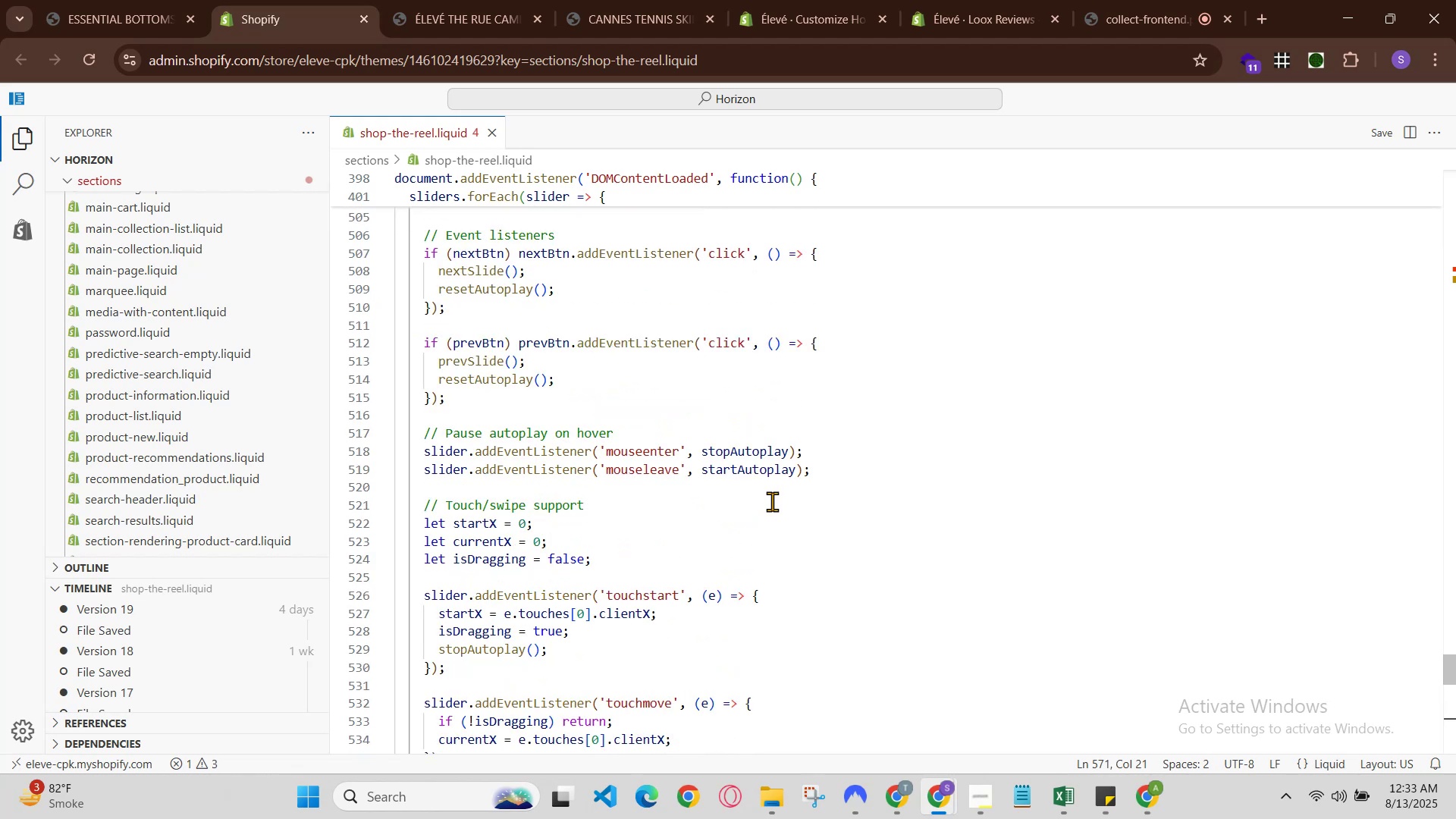 
scroll: coordinate [771, 513], scroll_direction: up, amount: 11.0
 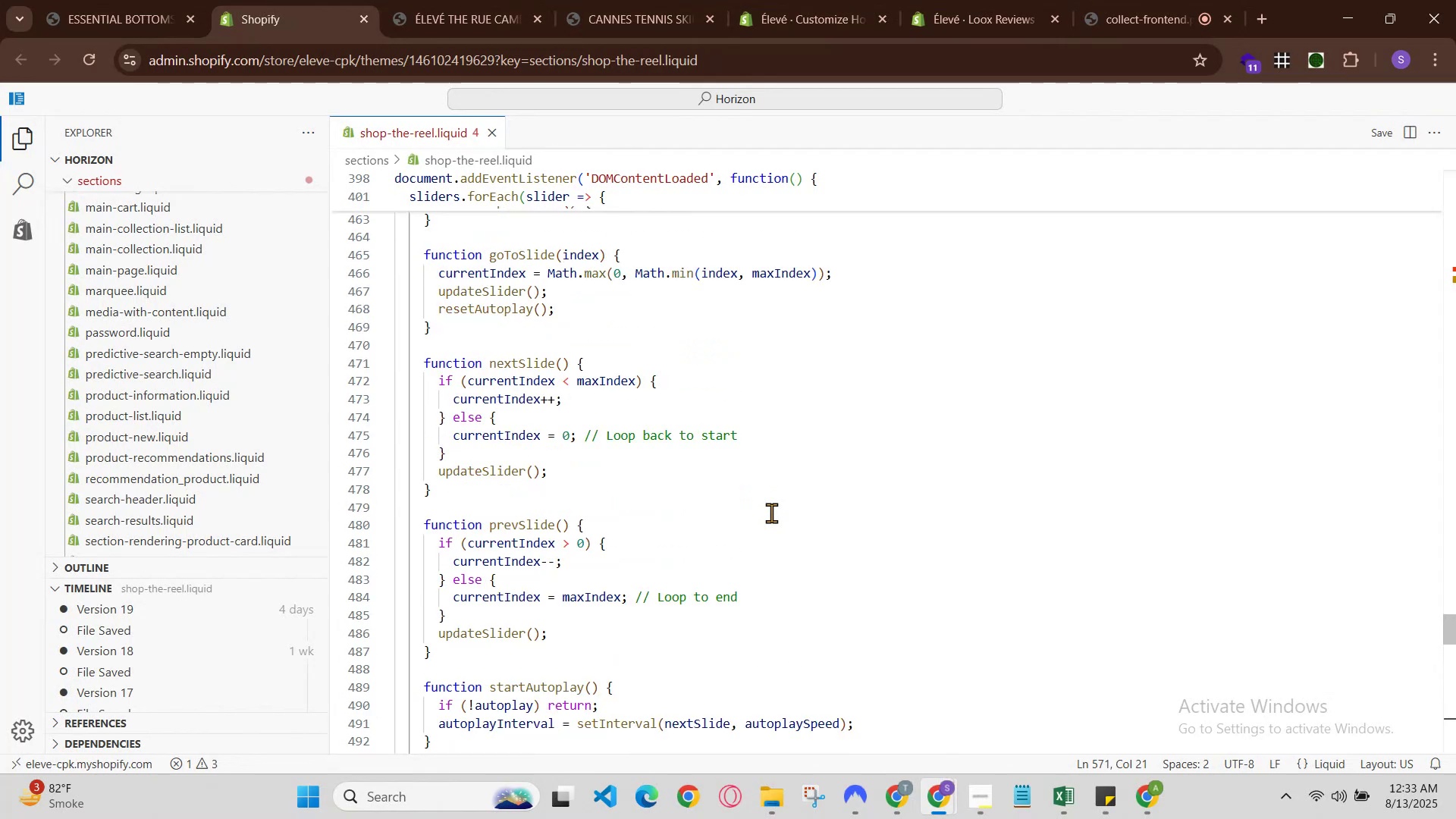 
scroll: coordinate [771, 513], scroll_direction: up, amount: 2.0
 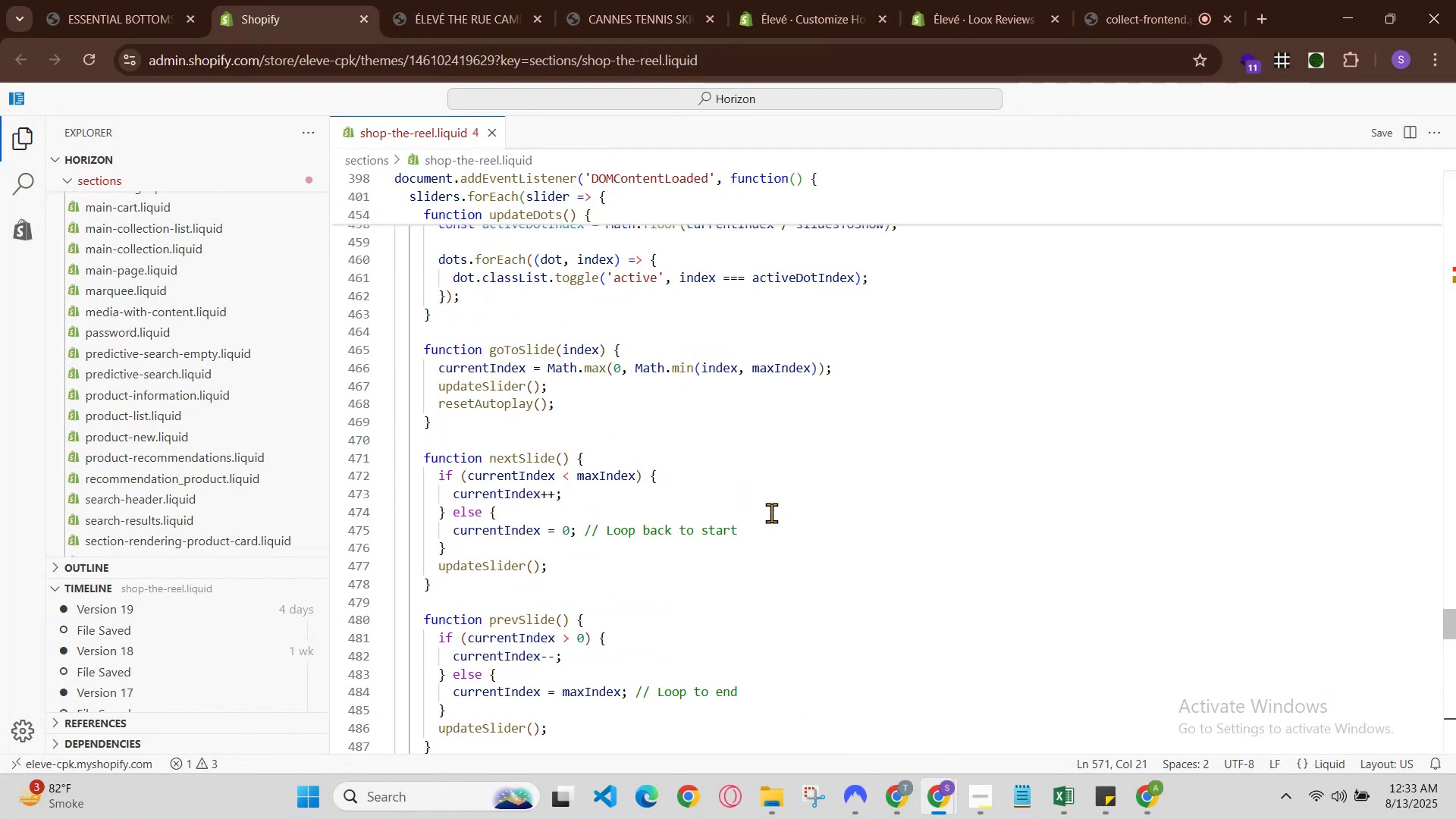 
scroll: coordinate [771, 513], scroll_direction: down, amount: 1.0
 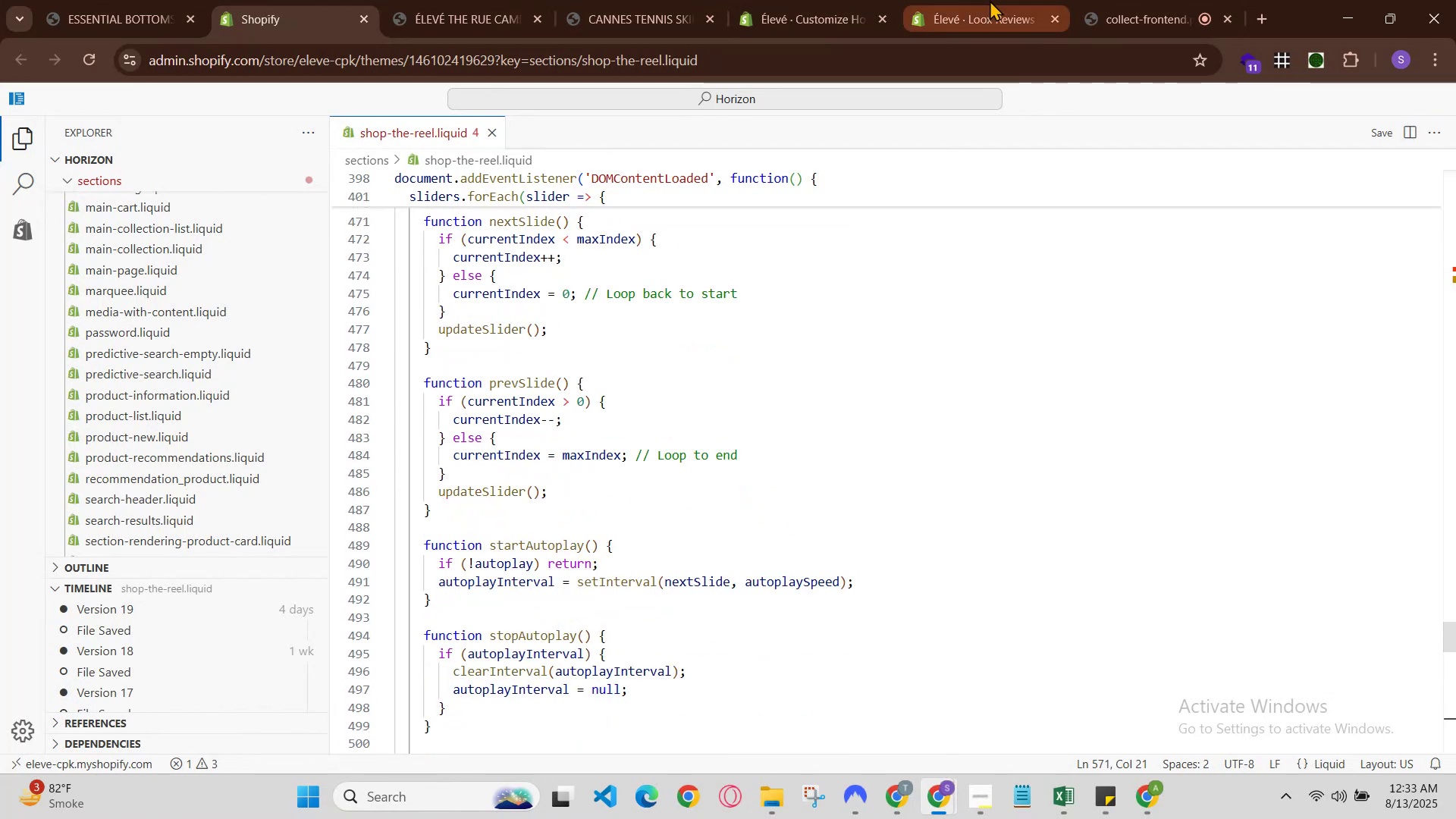 
left_click([1125, 0])
 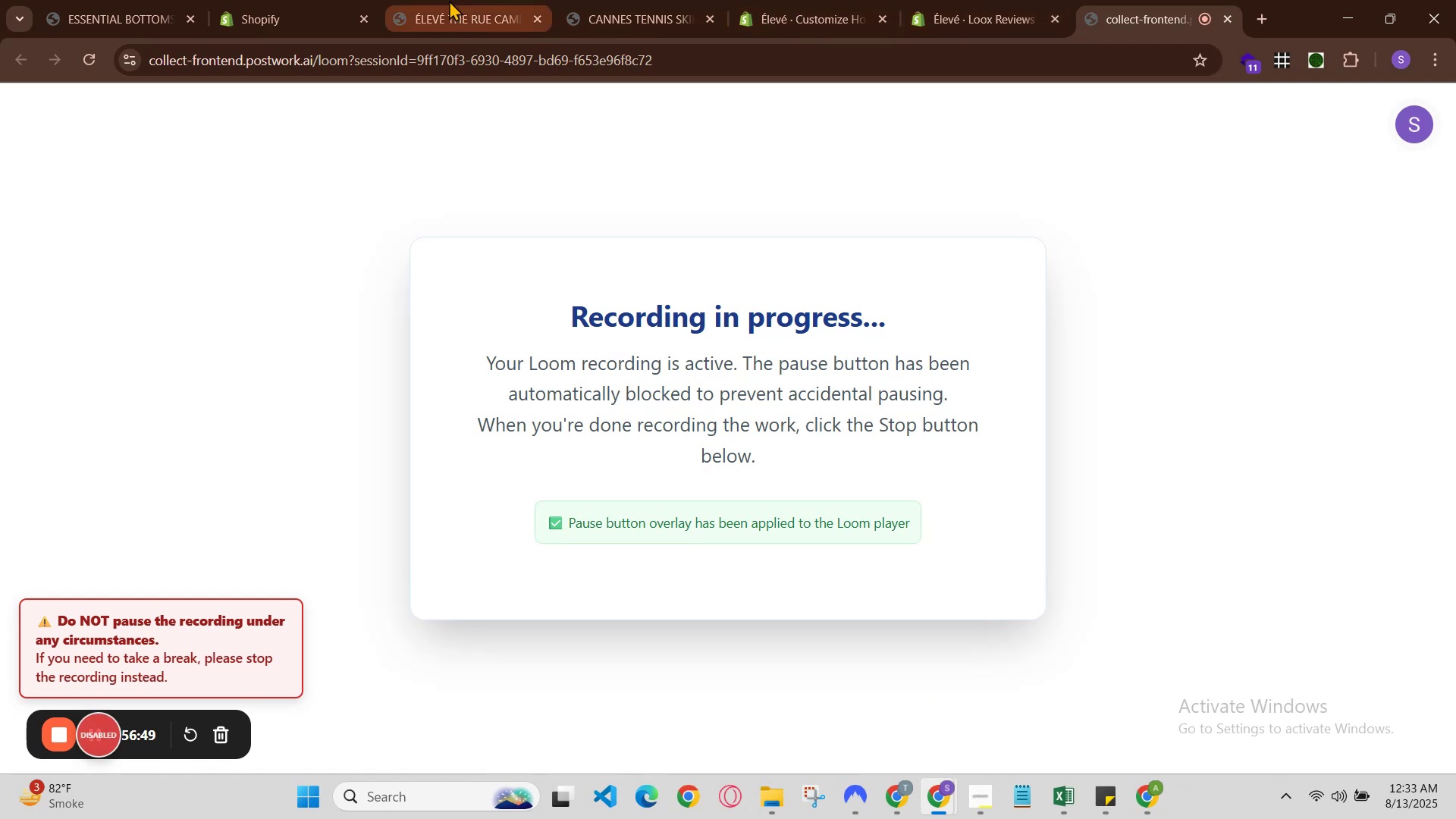 
left_click([437, 0])
 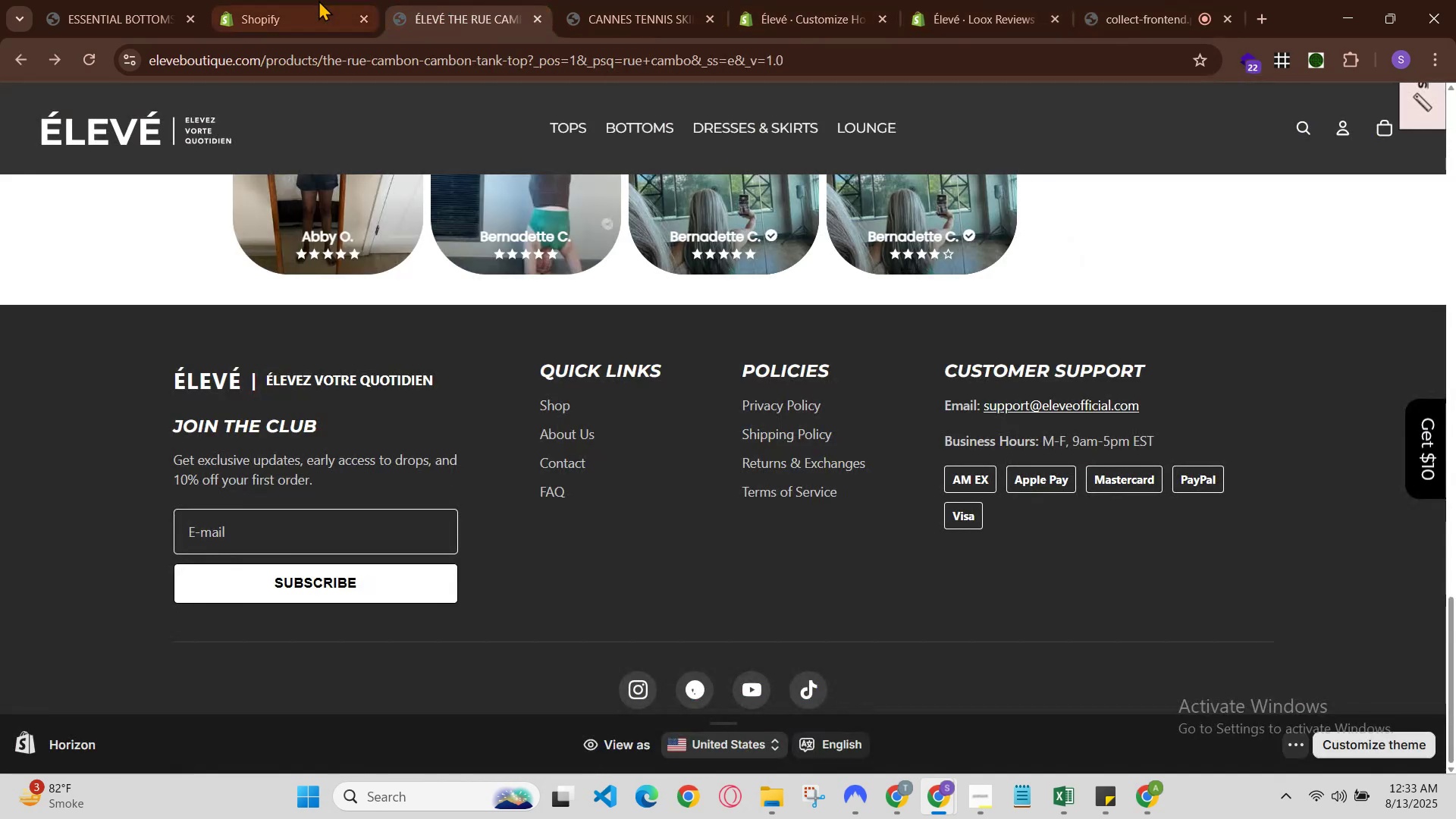 
left_click([309, 0])
 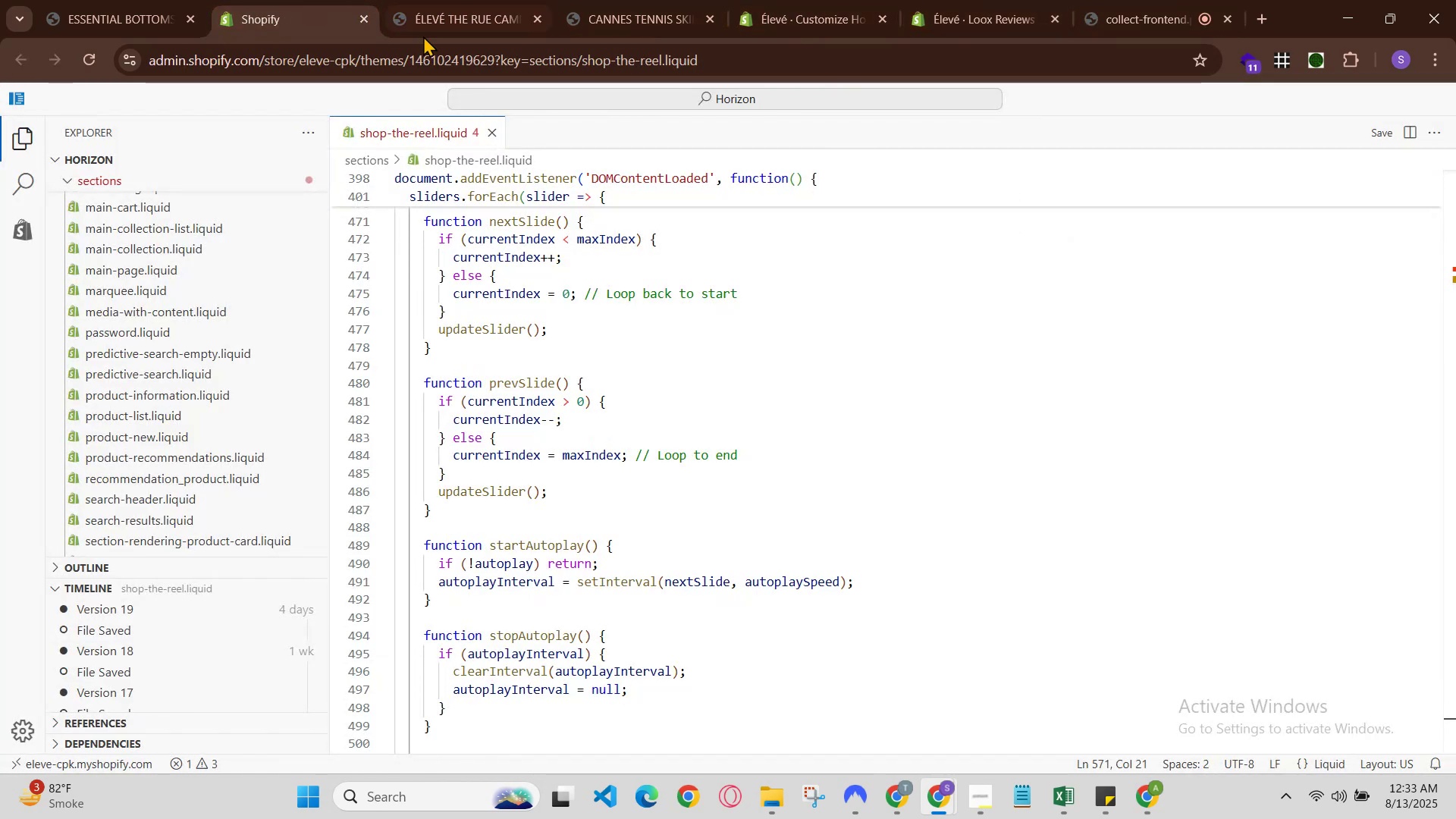 
scroll: coordinate [877, 566], scroll_direction: up, amount: 5.0
 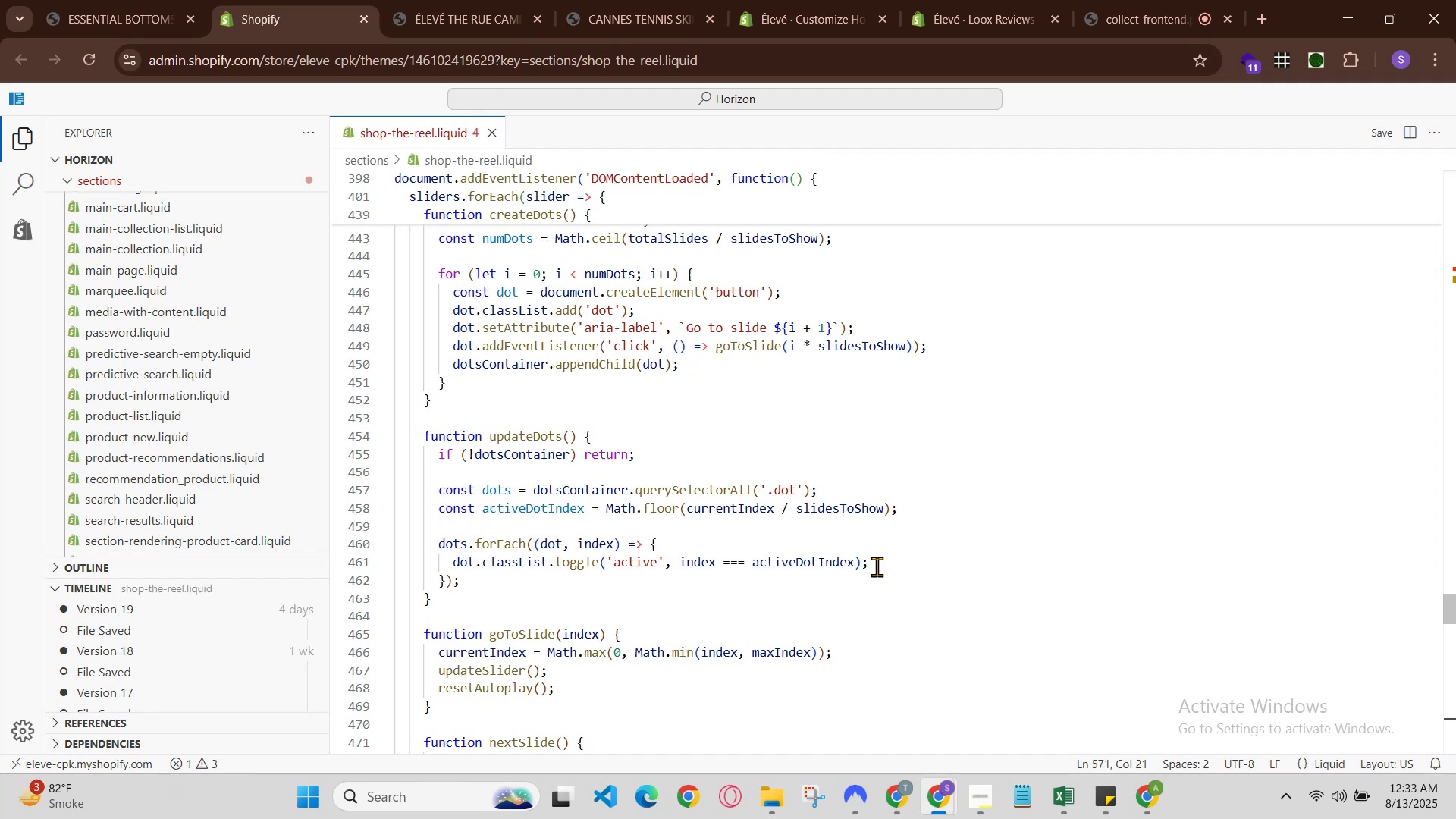 
wait(7.12)
 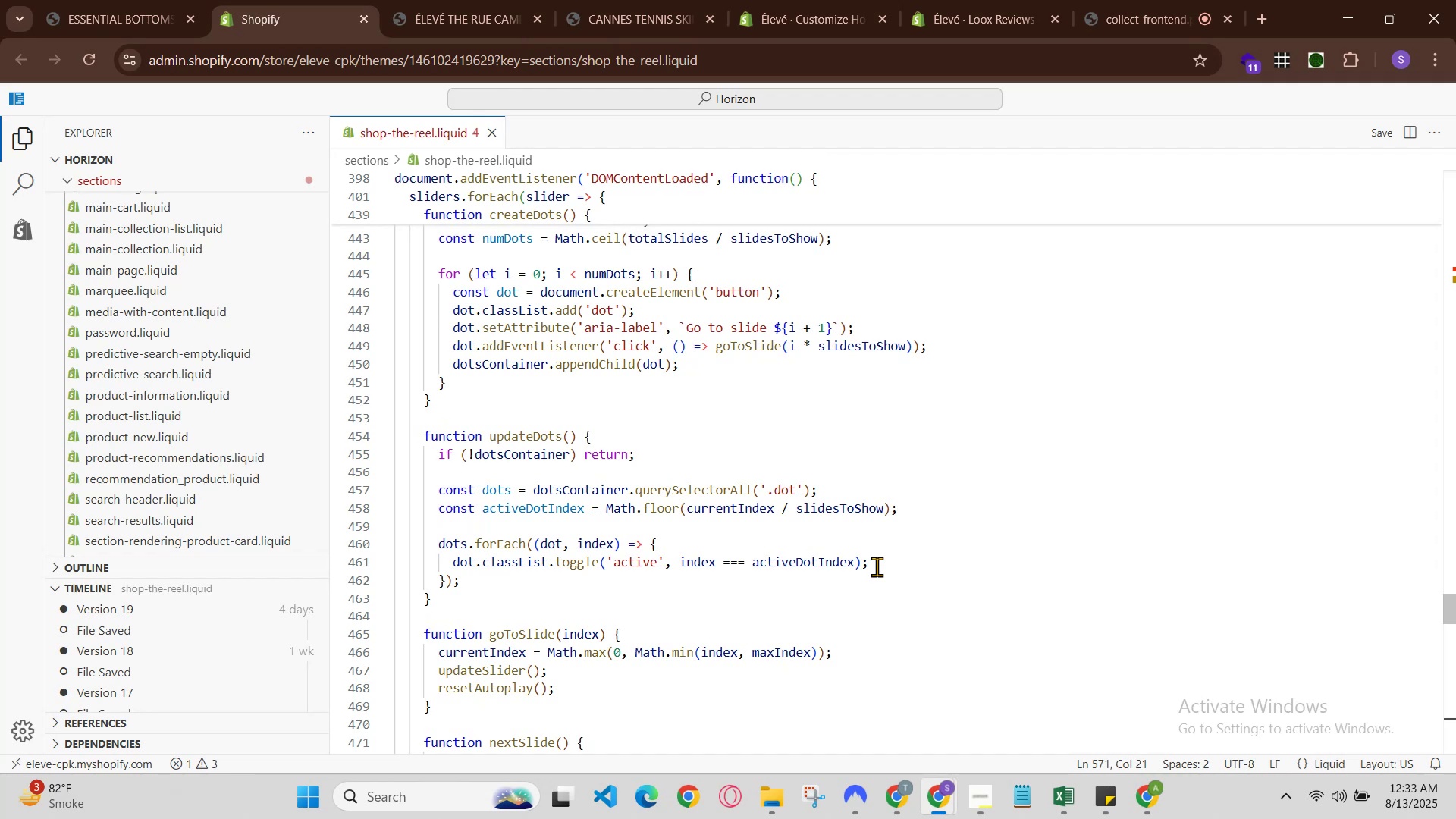 
scroll: coordinate [891, 610], scroll_direction: down, amount: 14.0
 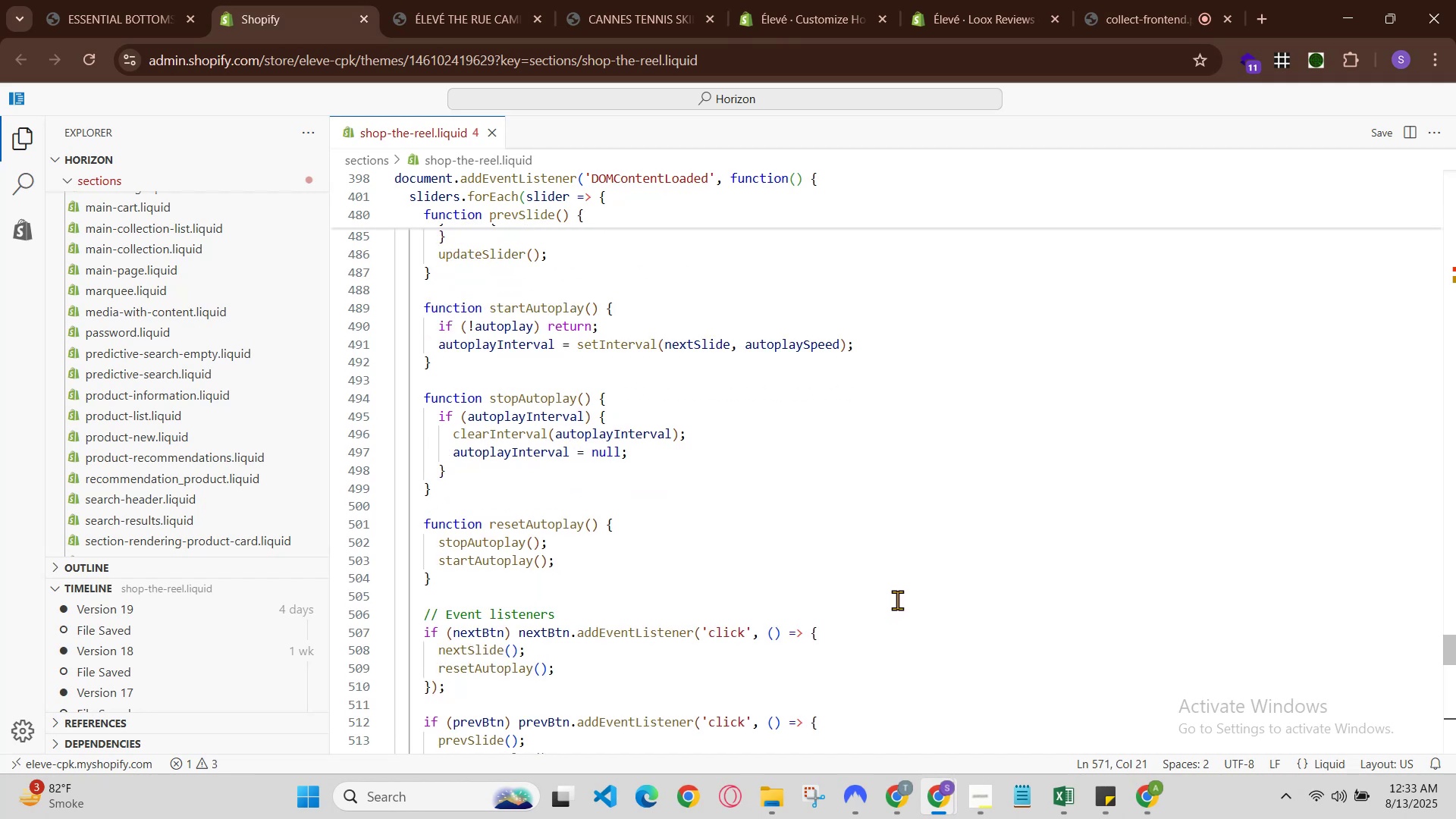 
scroll: coordinate [897, 600], scroll_direction: up, amount: 14.0
 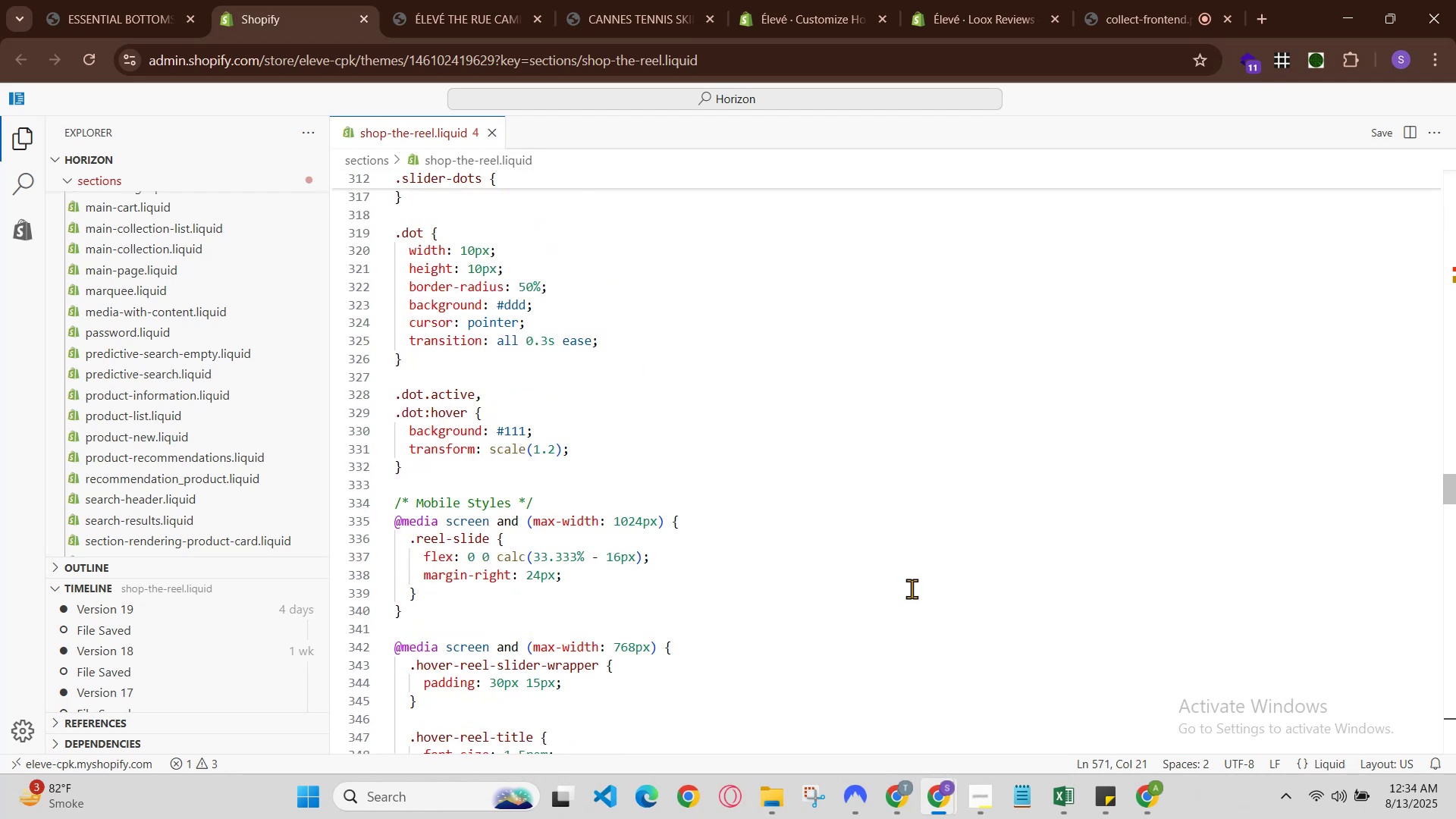 
scroll: coordinate [897, 707], scroll_direction: up, amount: 4.0
 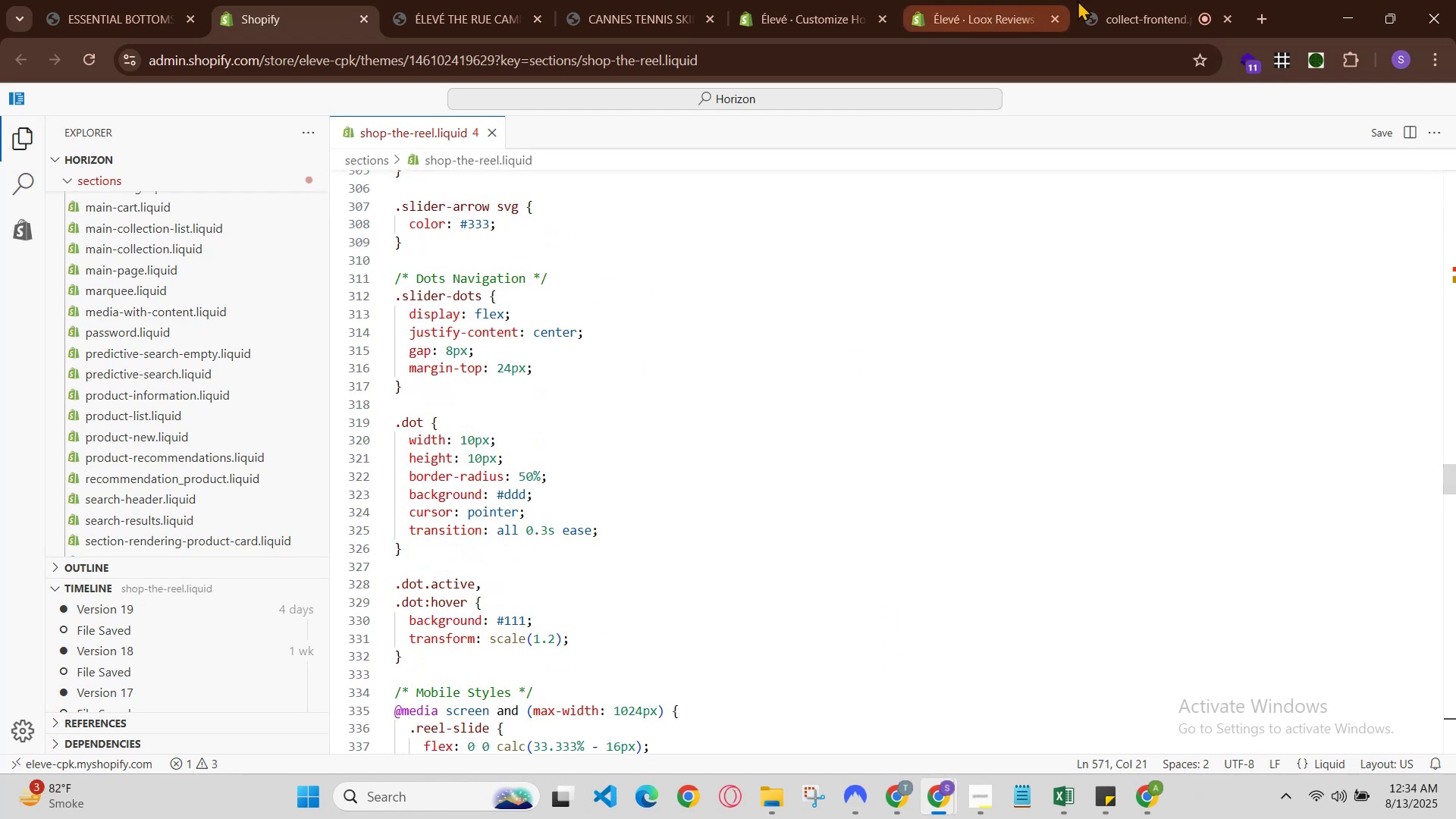 
left_click([1115, 0])
 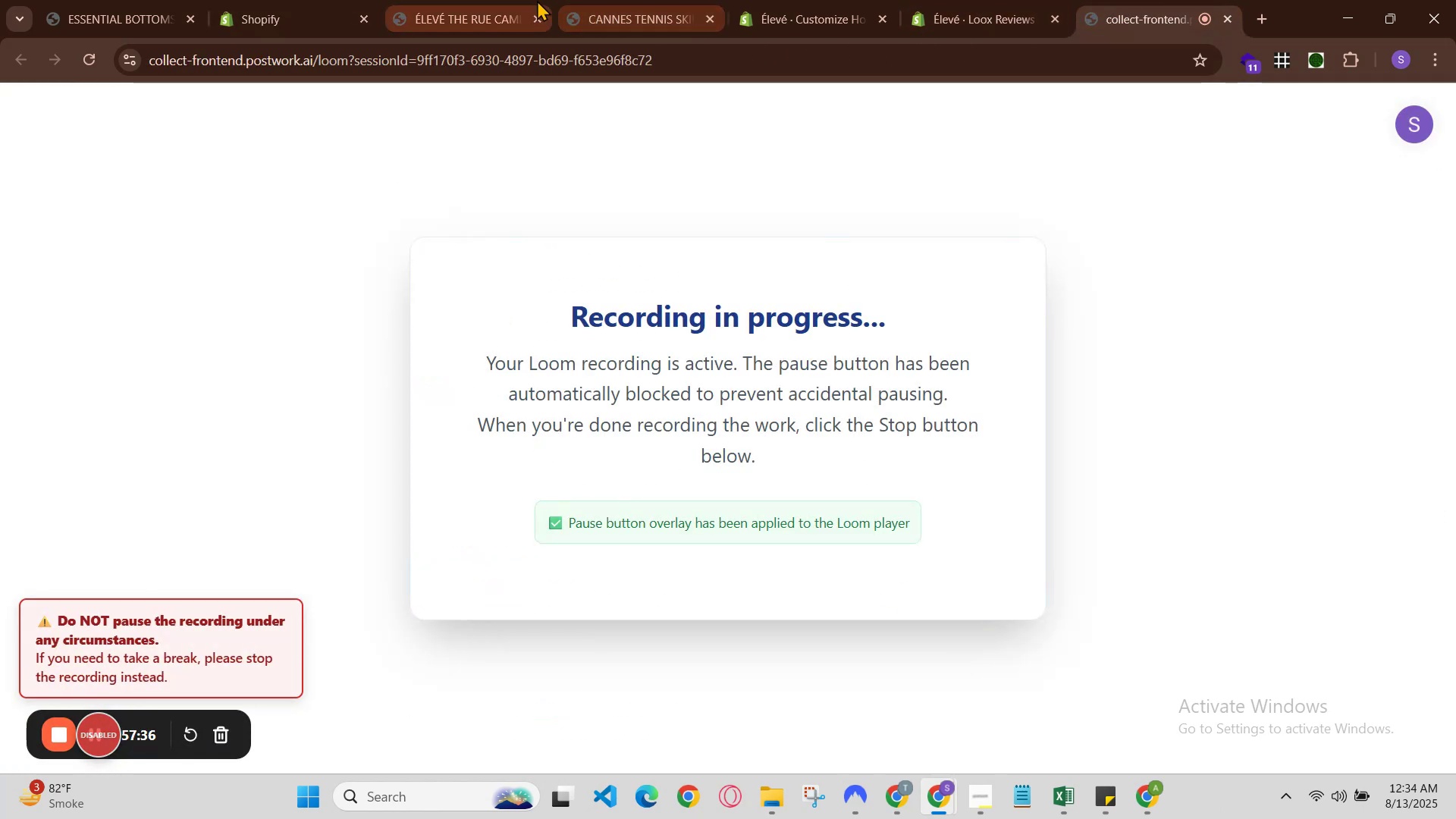 
left_click([514, 0])
 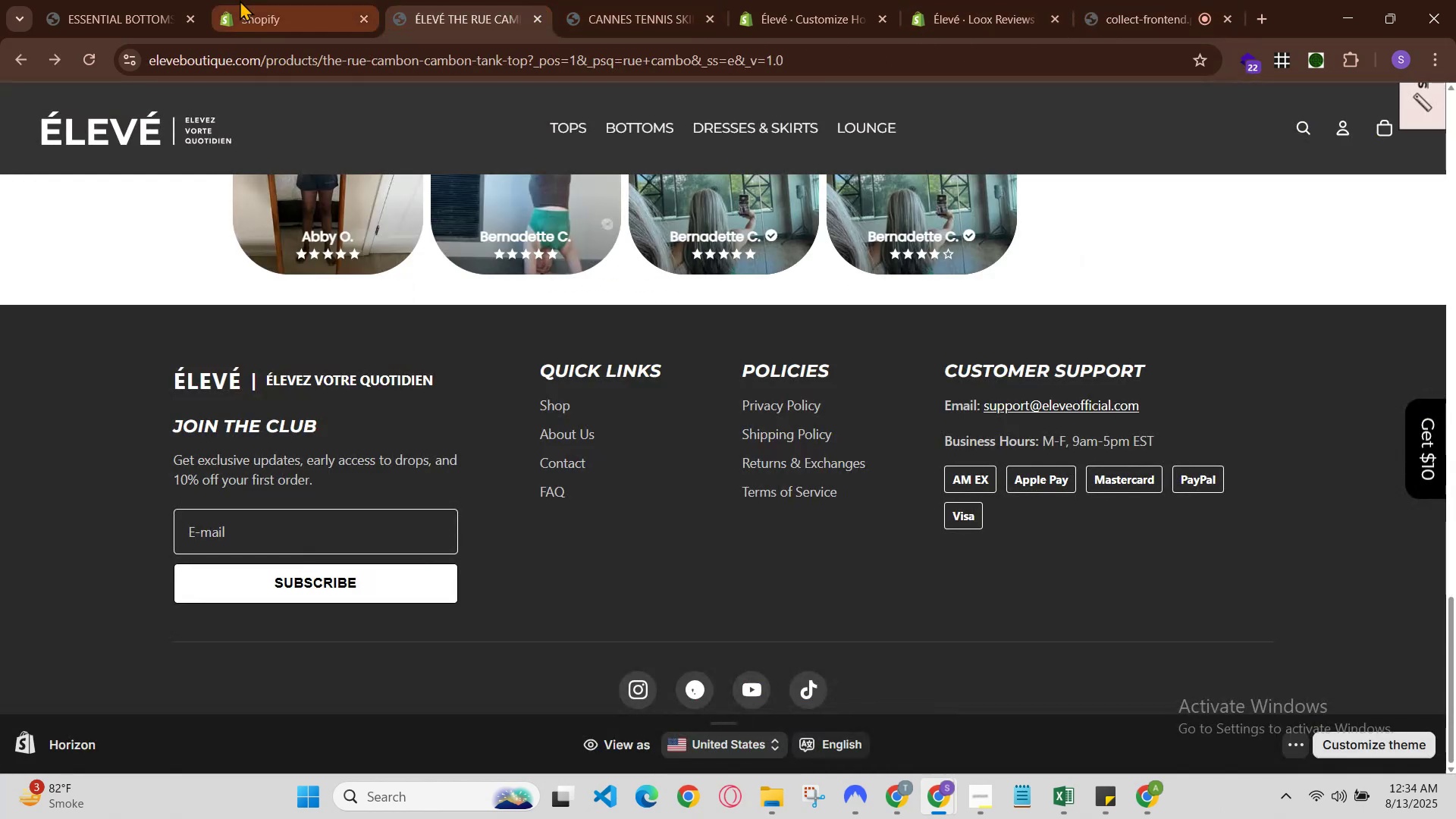 
left_click([232, 0])
 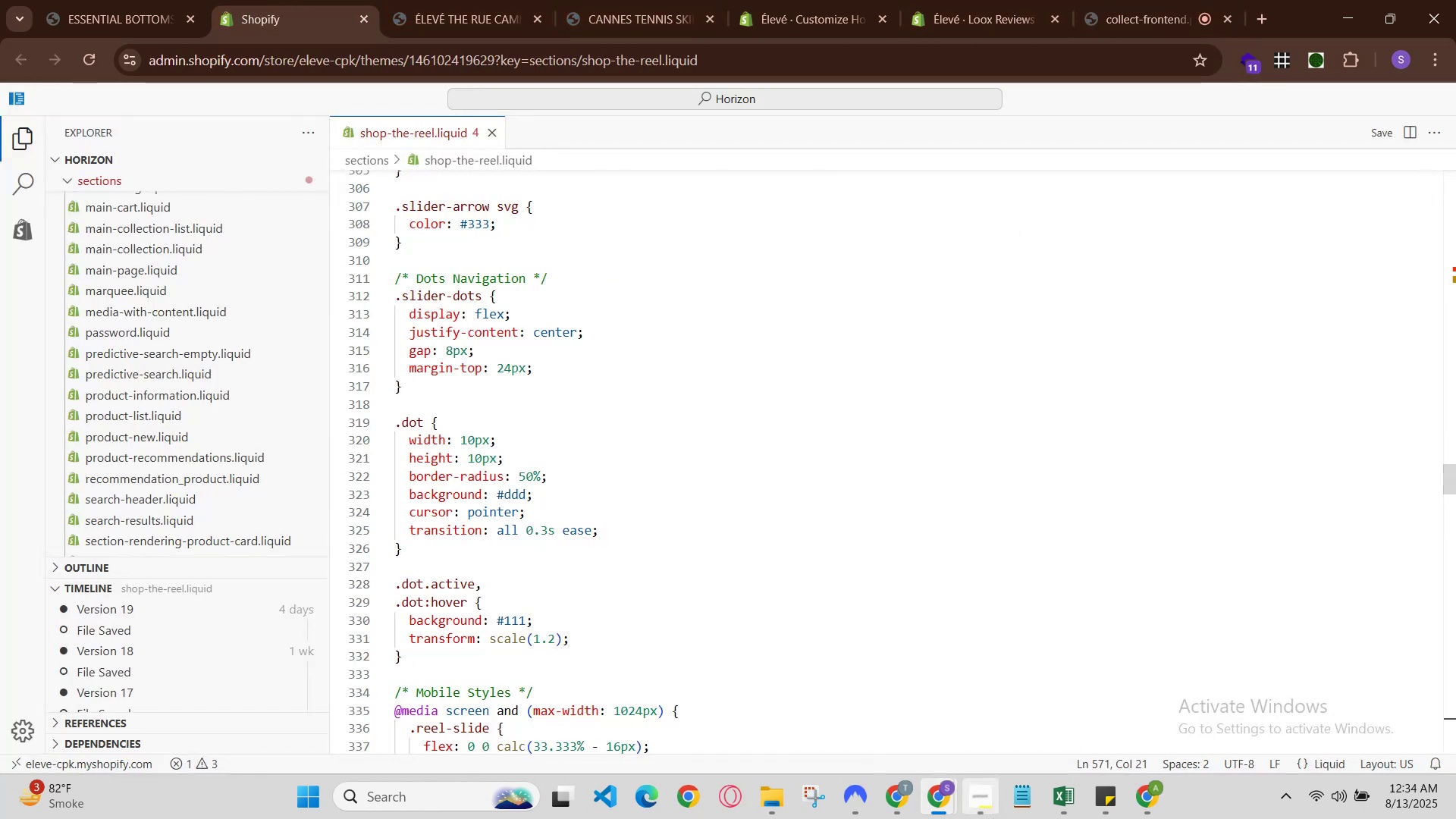 
left_click([896, 781])
 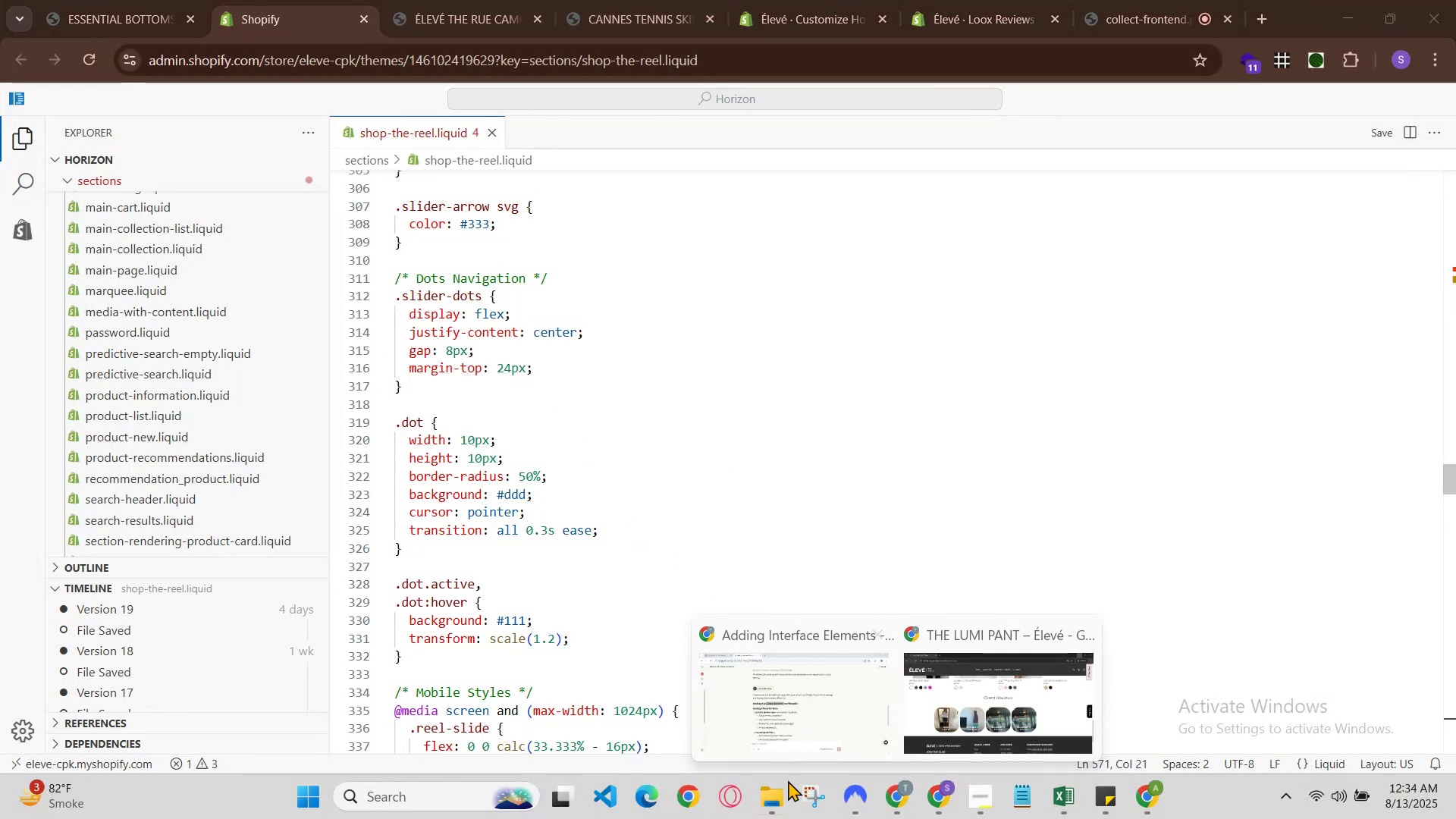 
left_click([899, 802])
 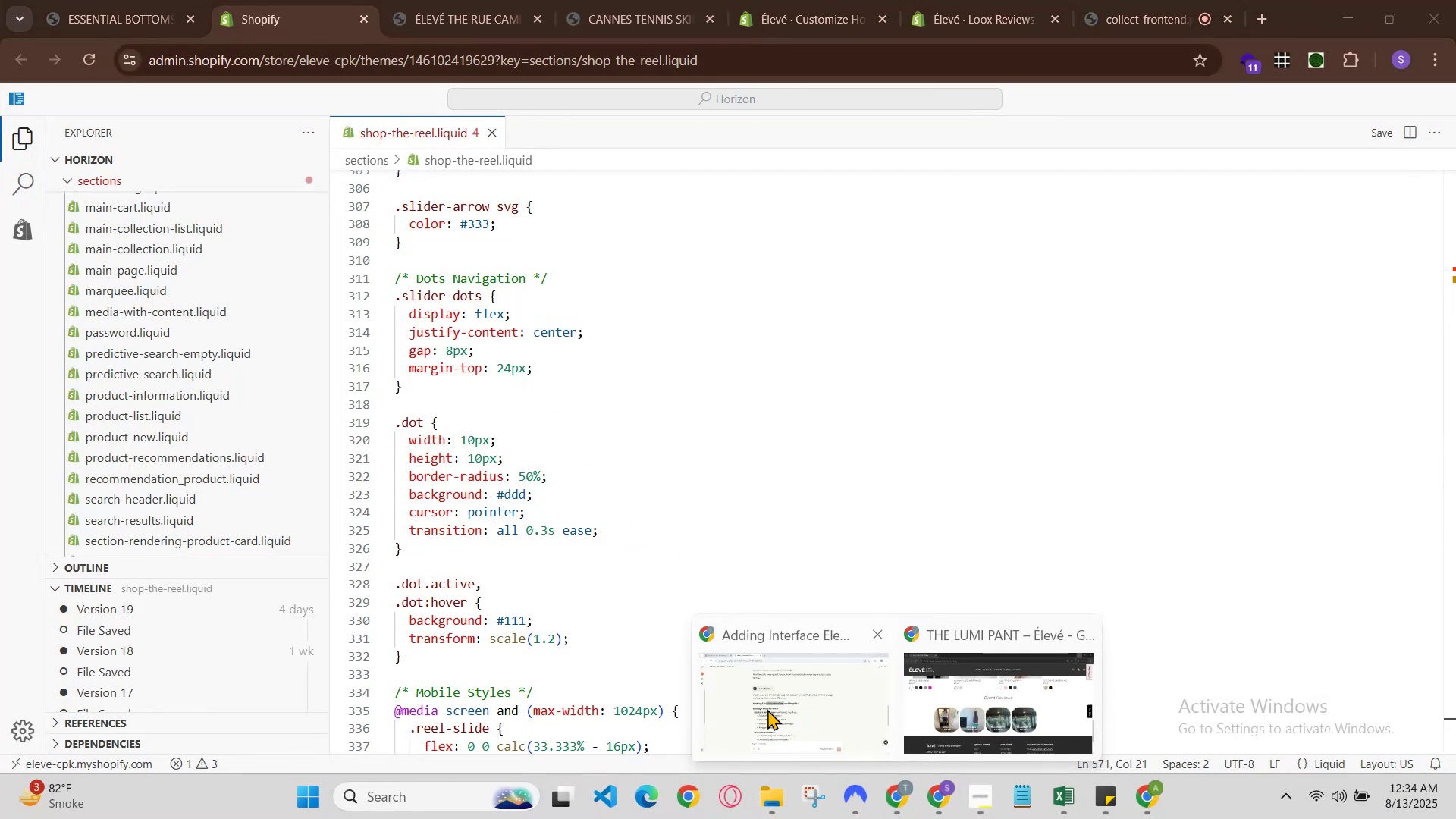 
left_click([767, 709])
 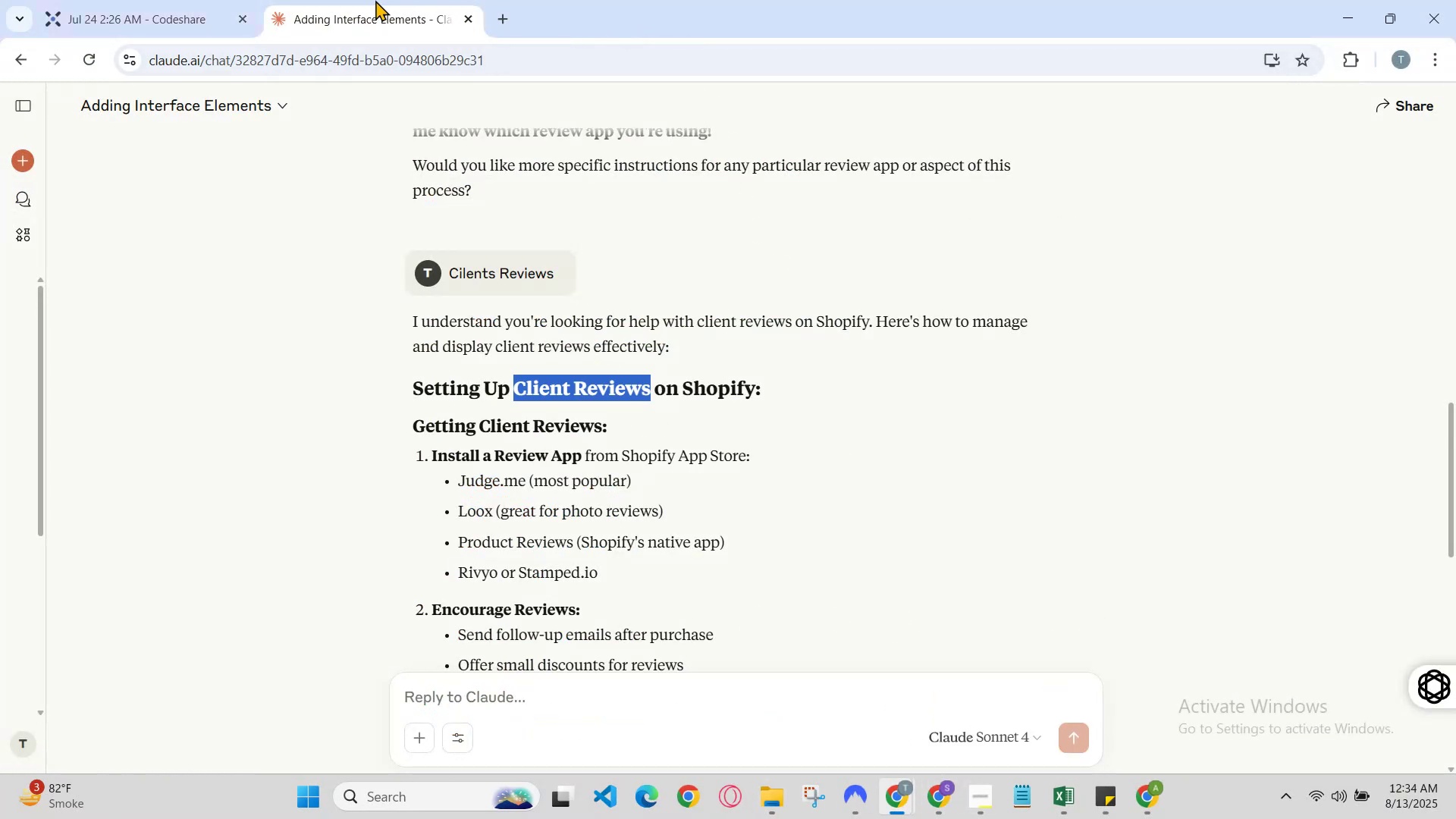 
left_click([514, 26])
 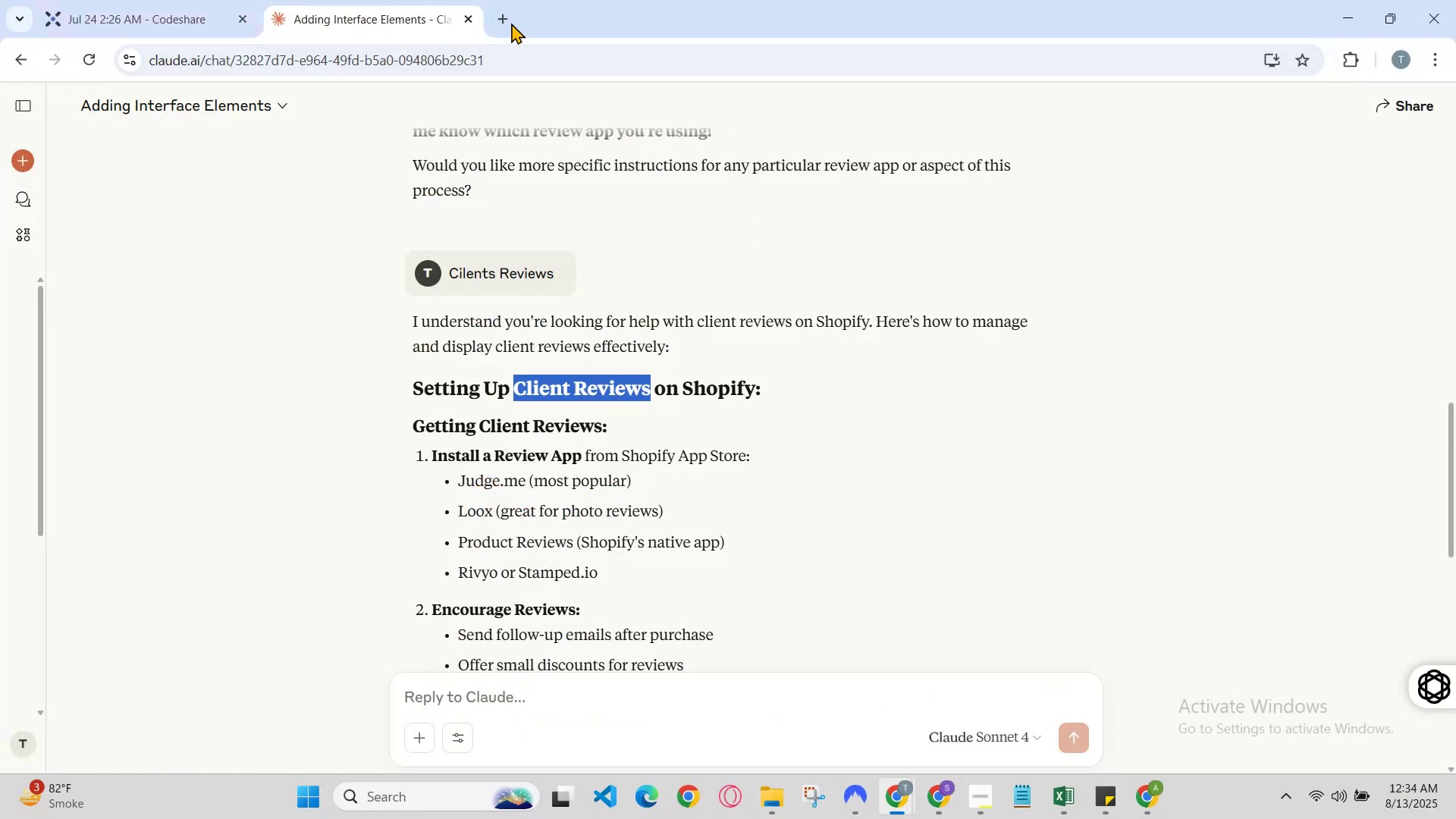 
left_click([507, 21])
 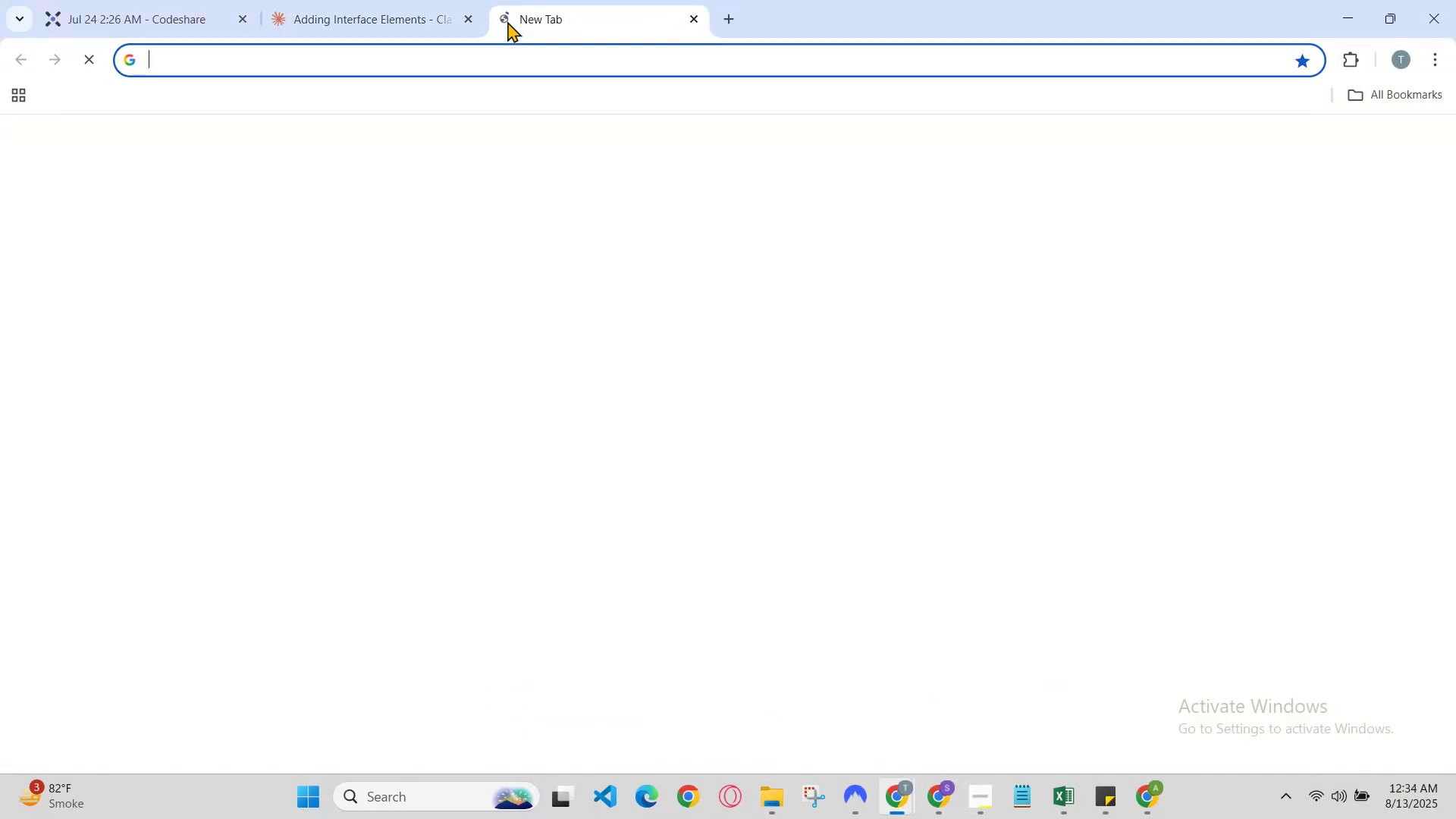 
key(Y)
 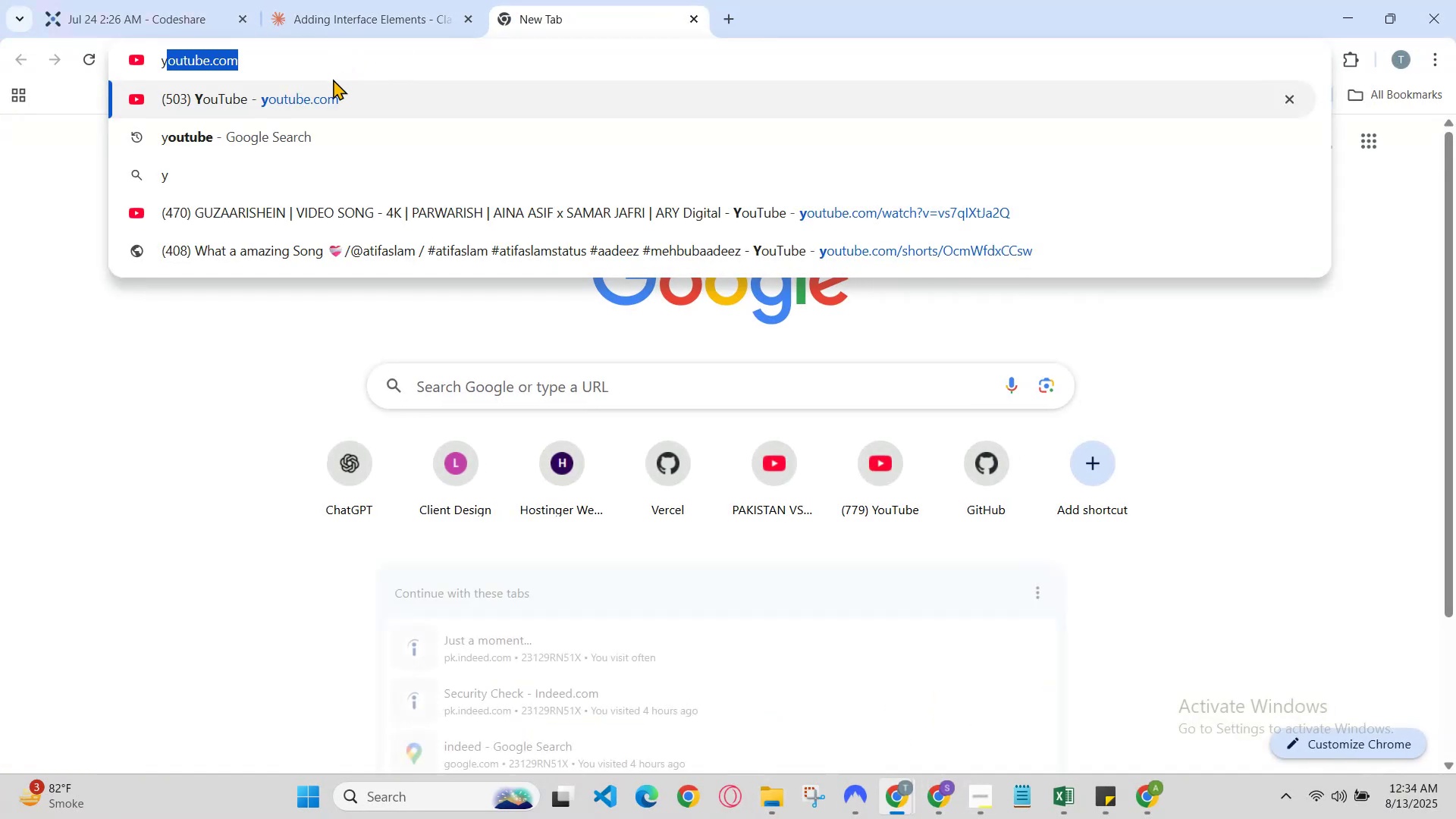 
left_click([331, 83])
 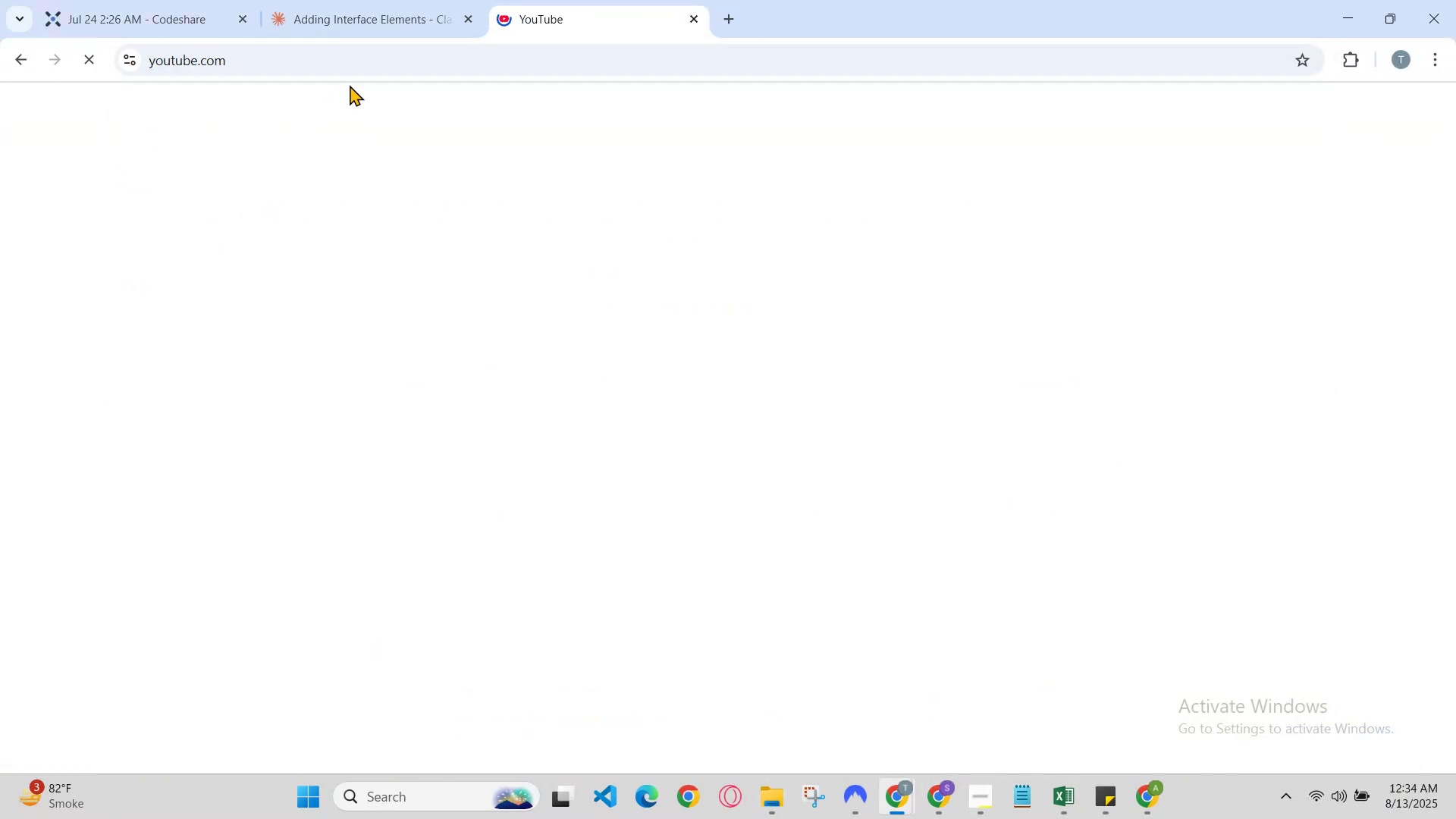 
left_click([413, 0])
 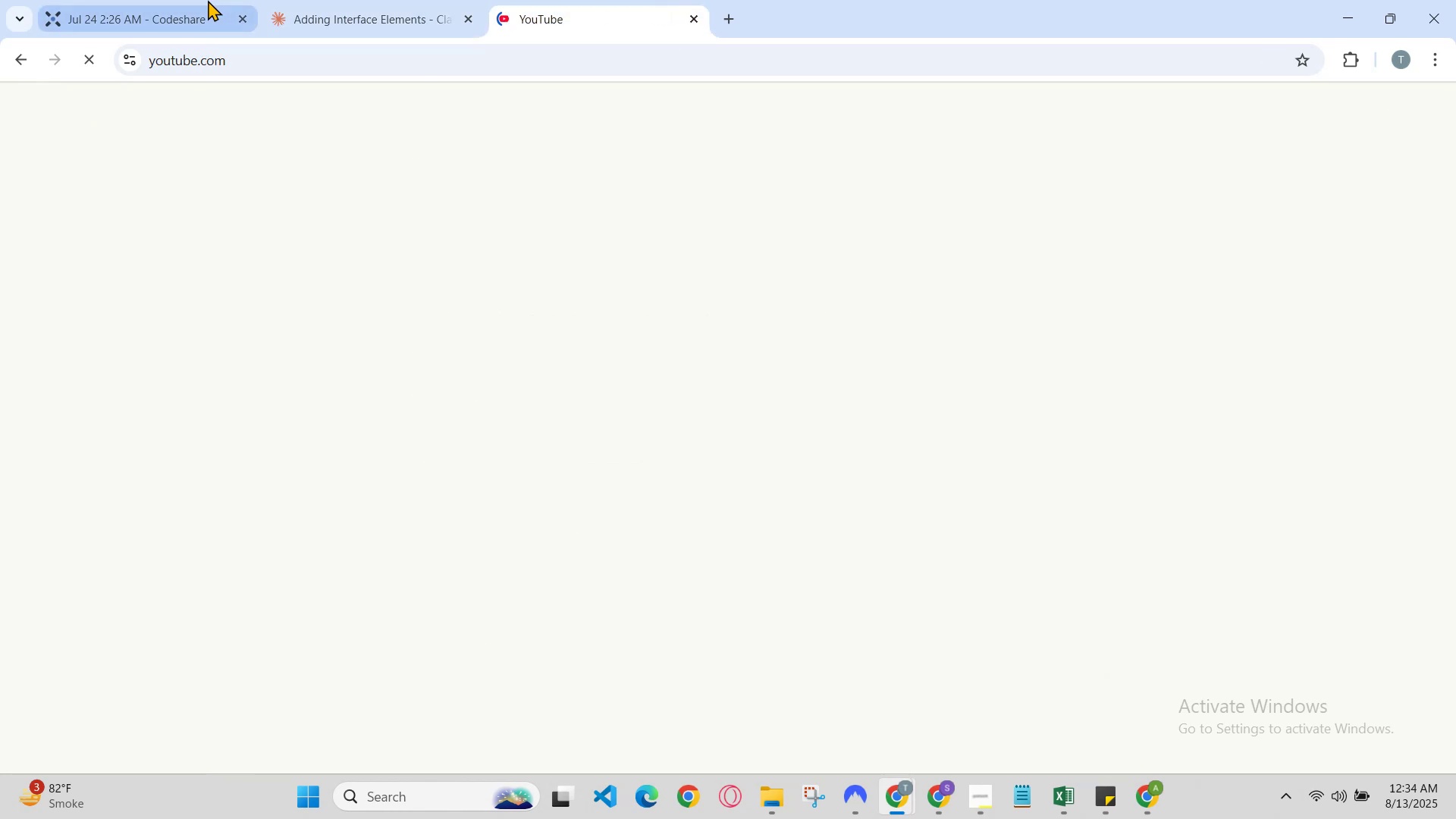 
left_click([176, 0])
 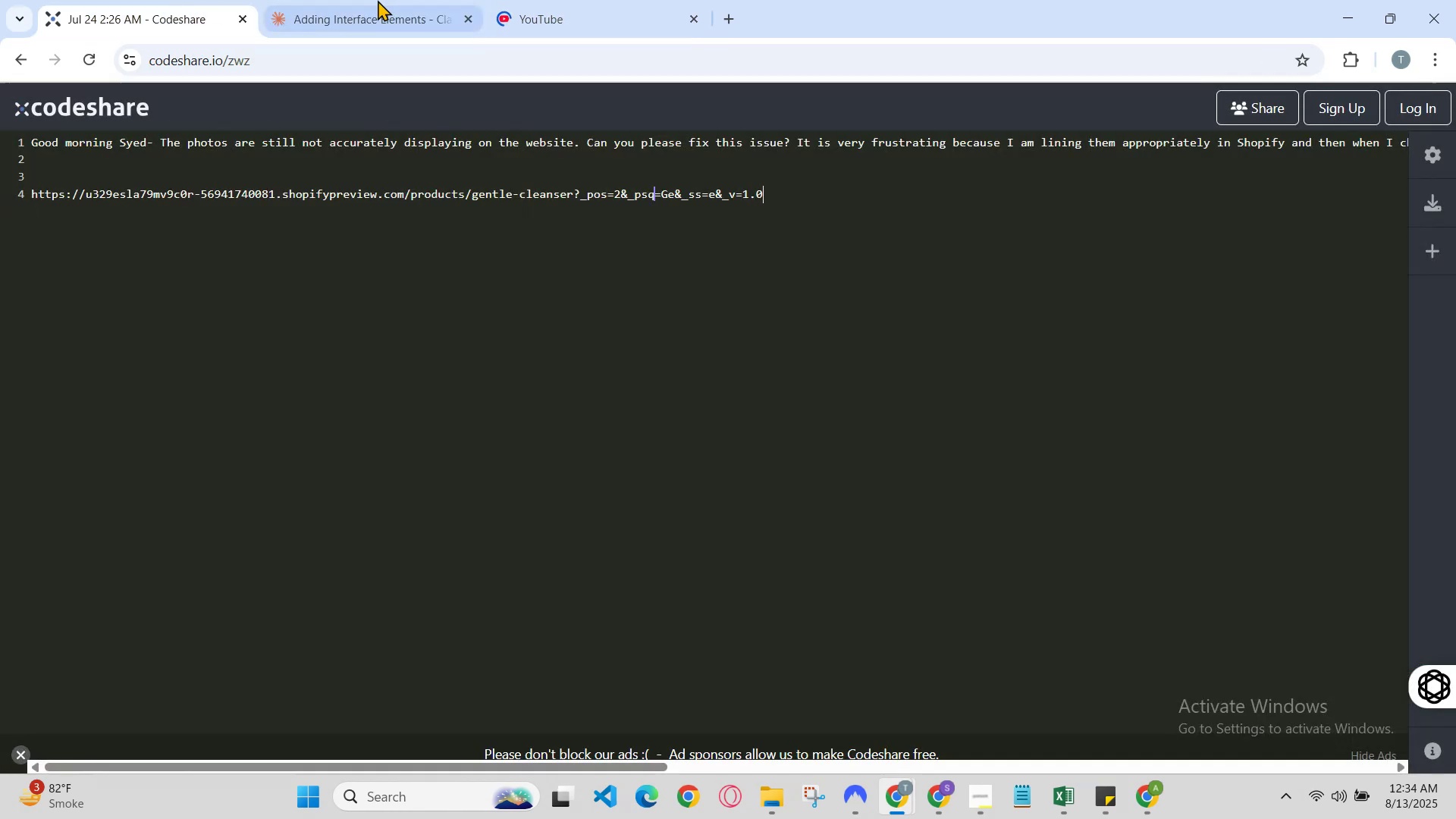 
left_click([378, 0])
 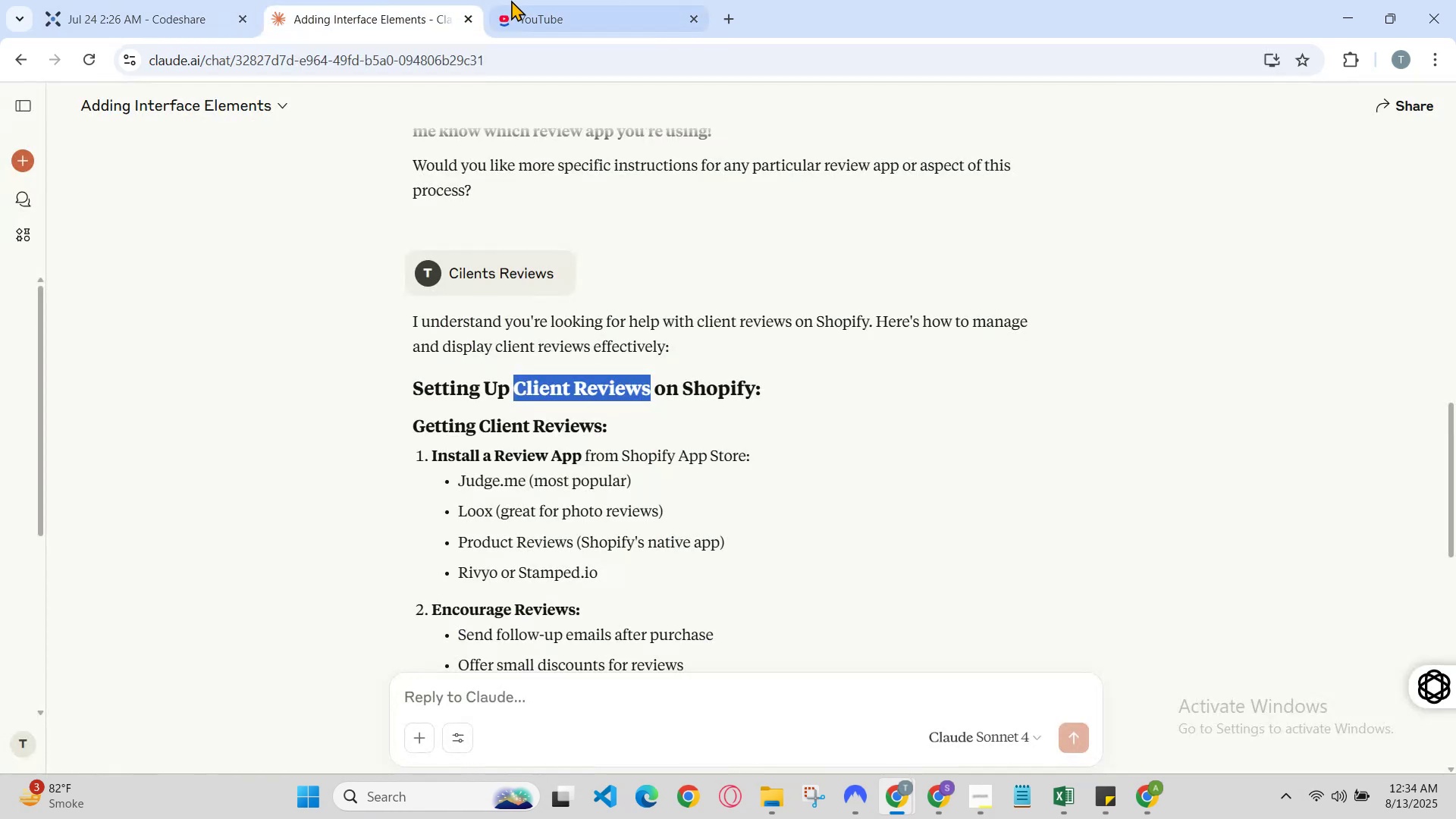 
left_click([535, 0])
 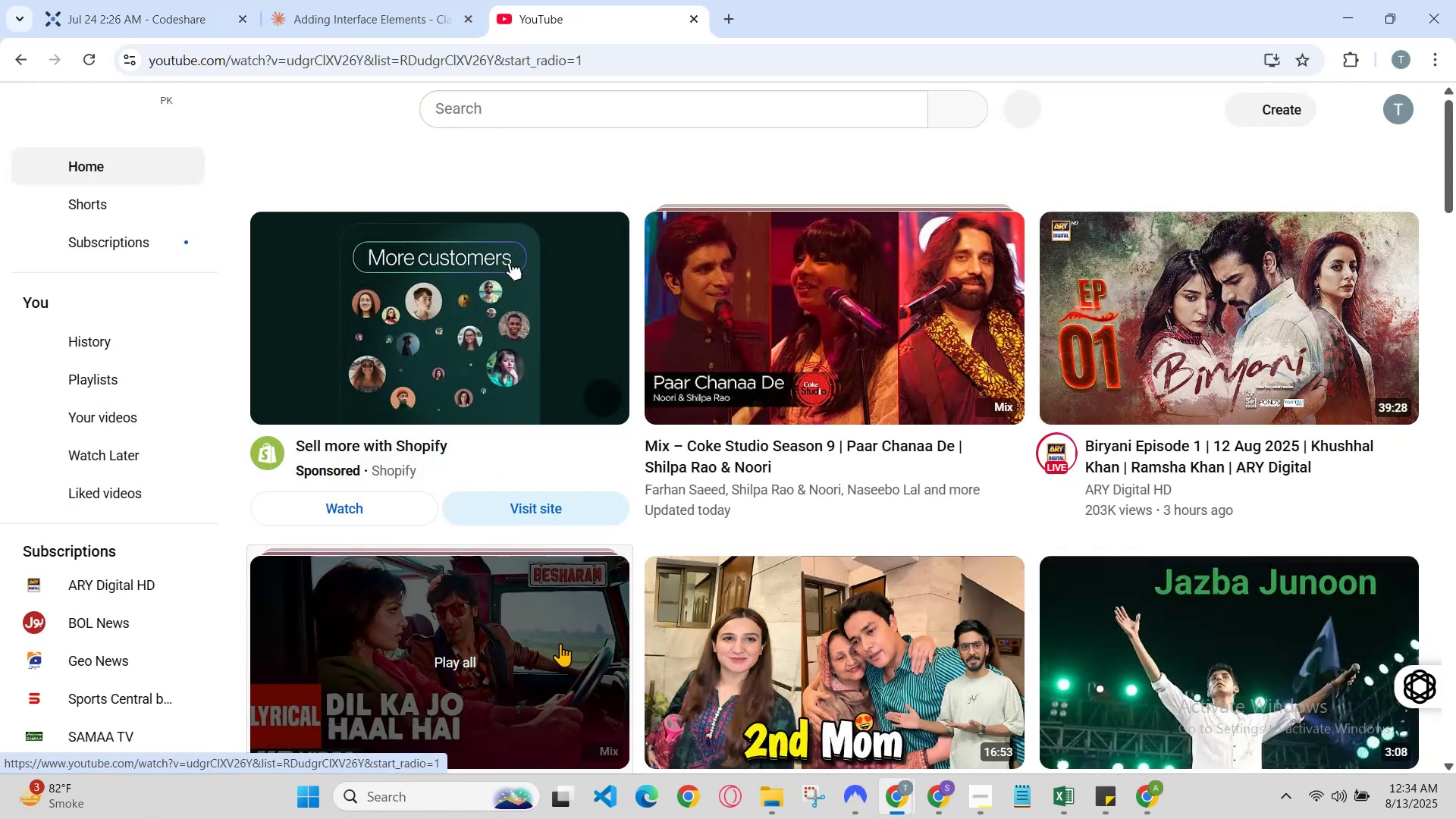 
left_click([322, 0])
 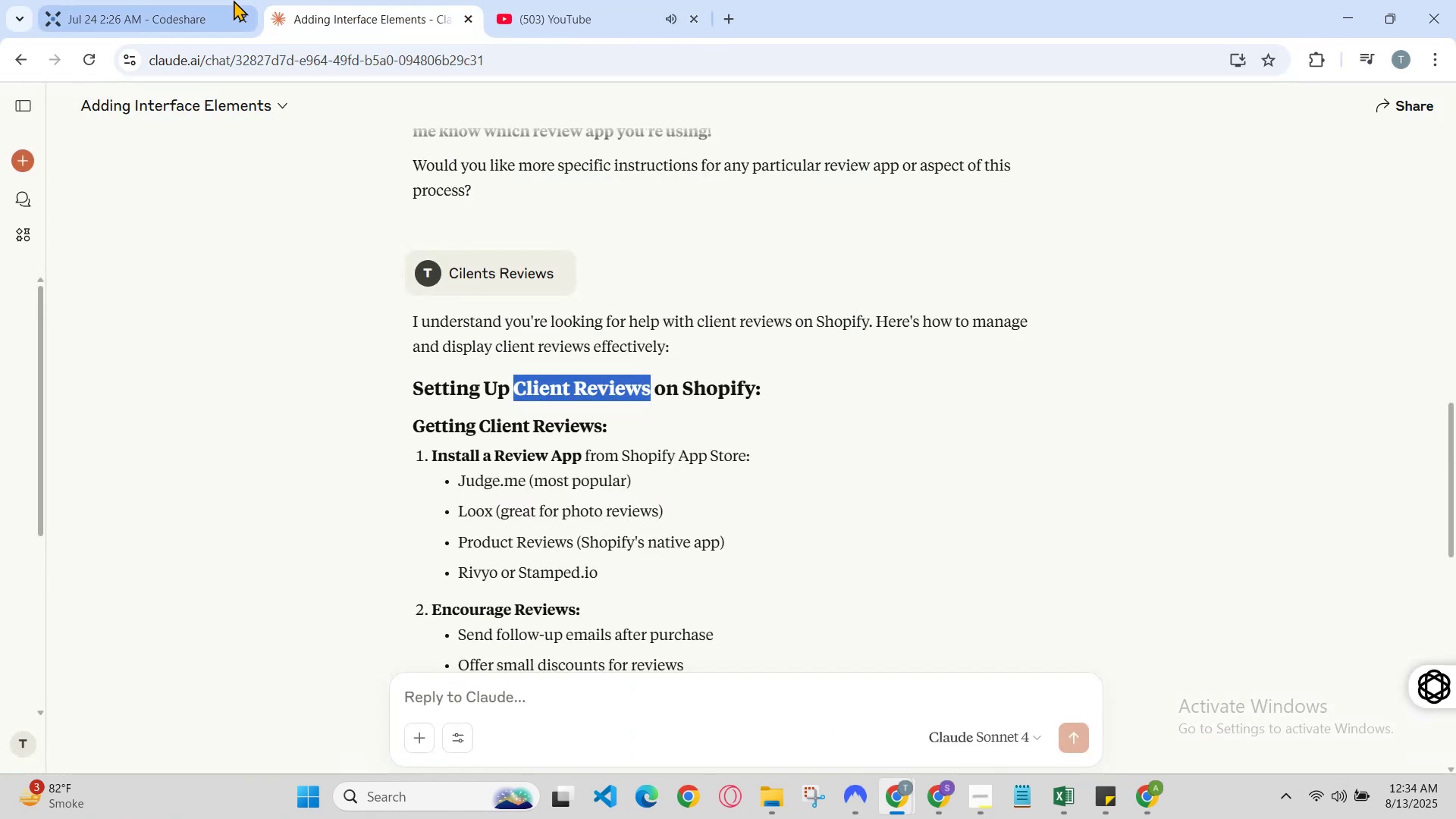 
left_click([213, 0])
 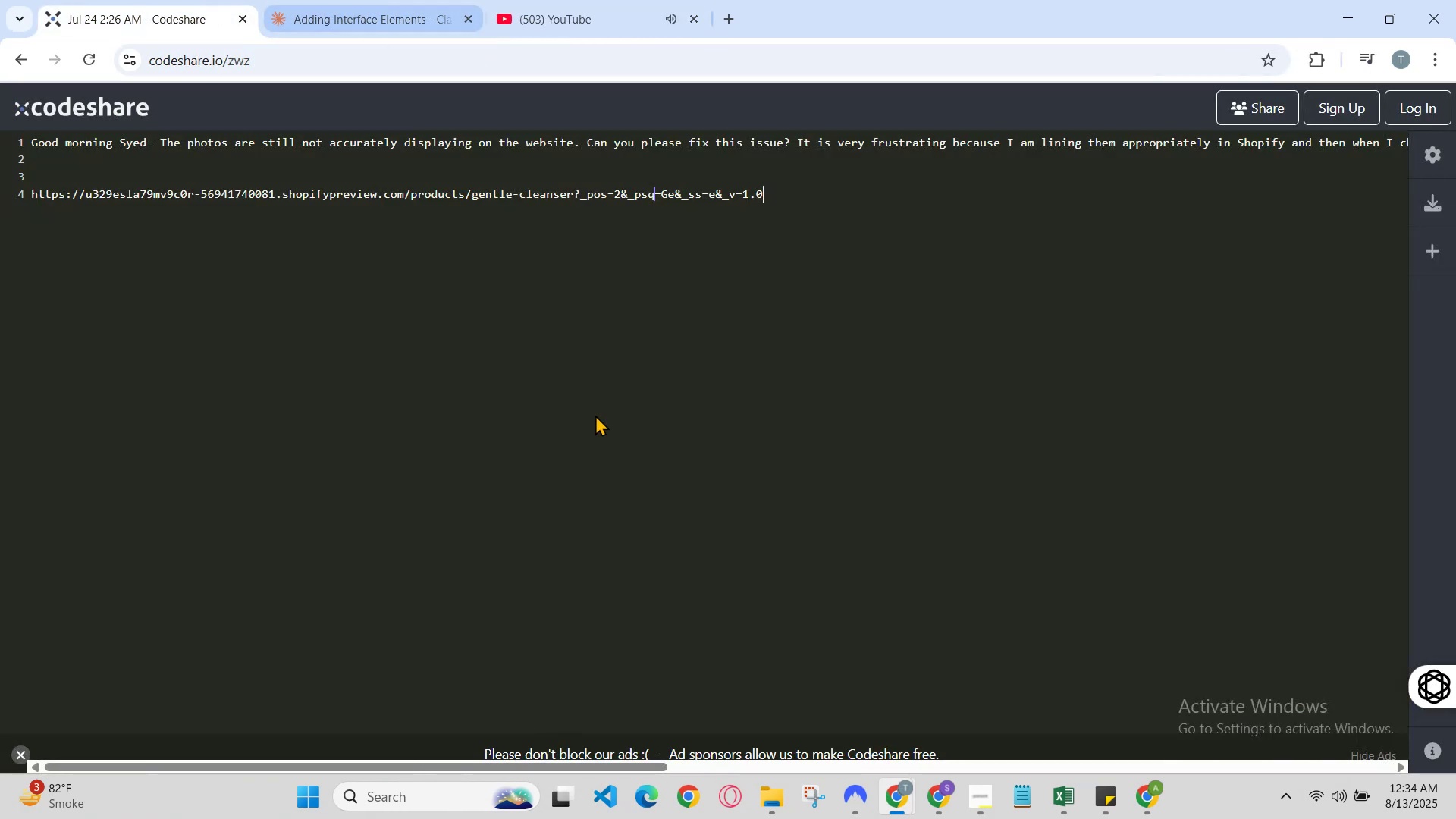 
left_click([945, 813])
 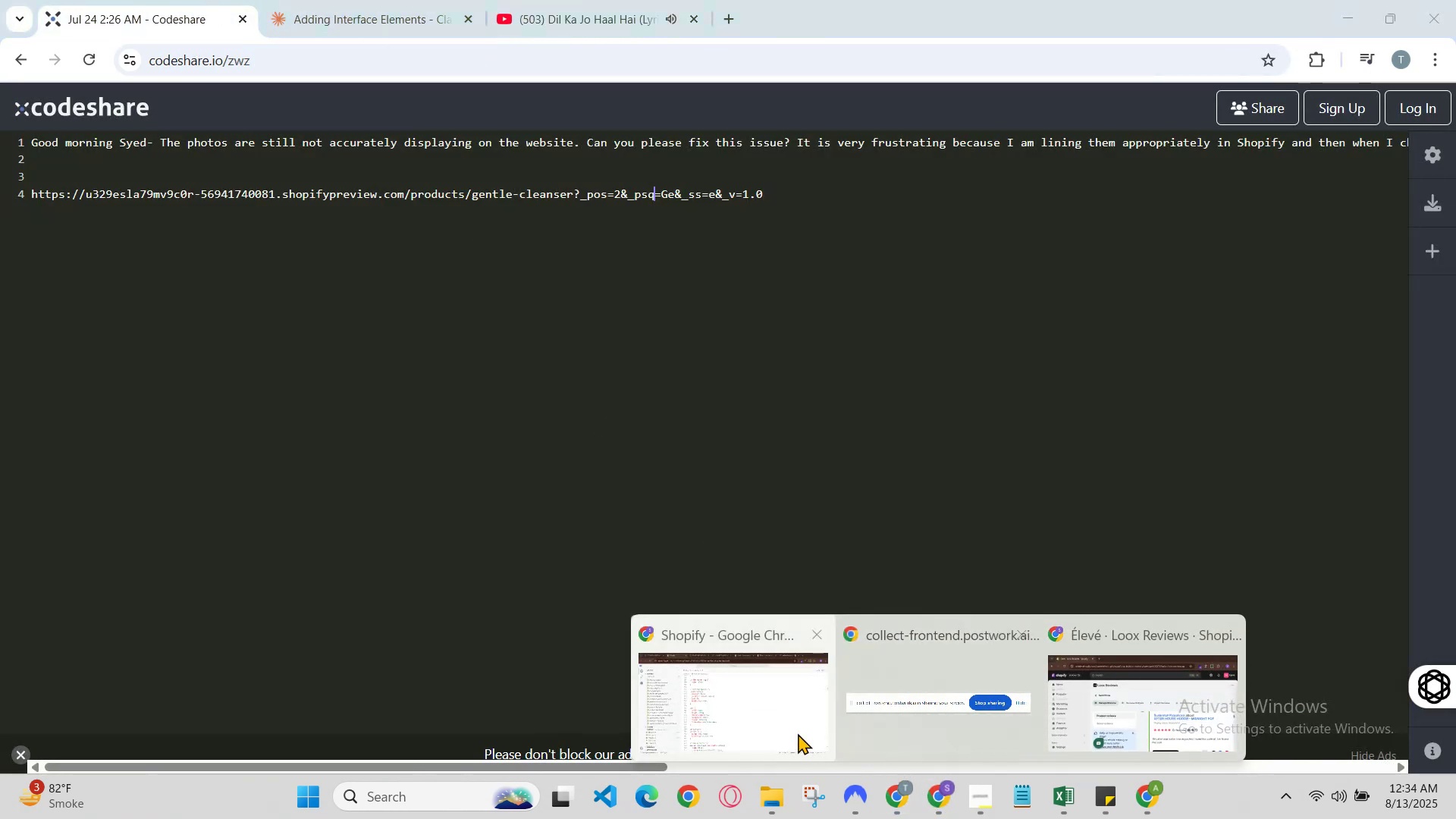 
left_click([786, 733])
 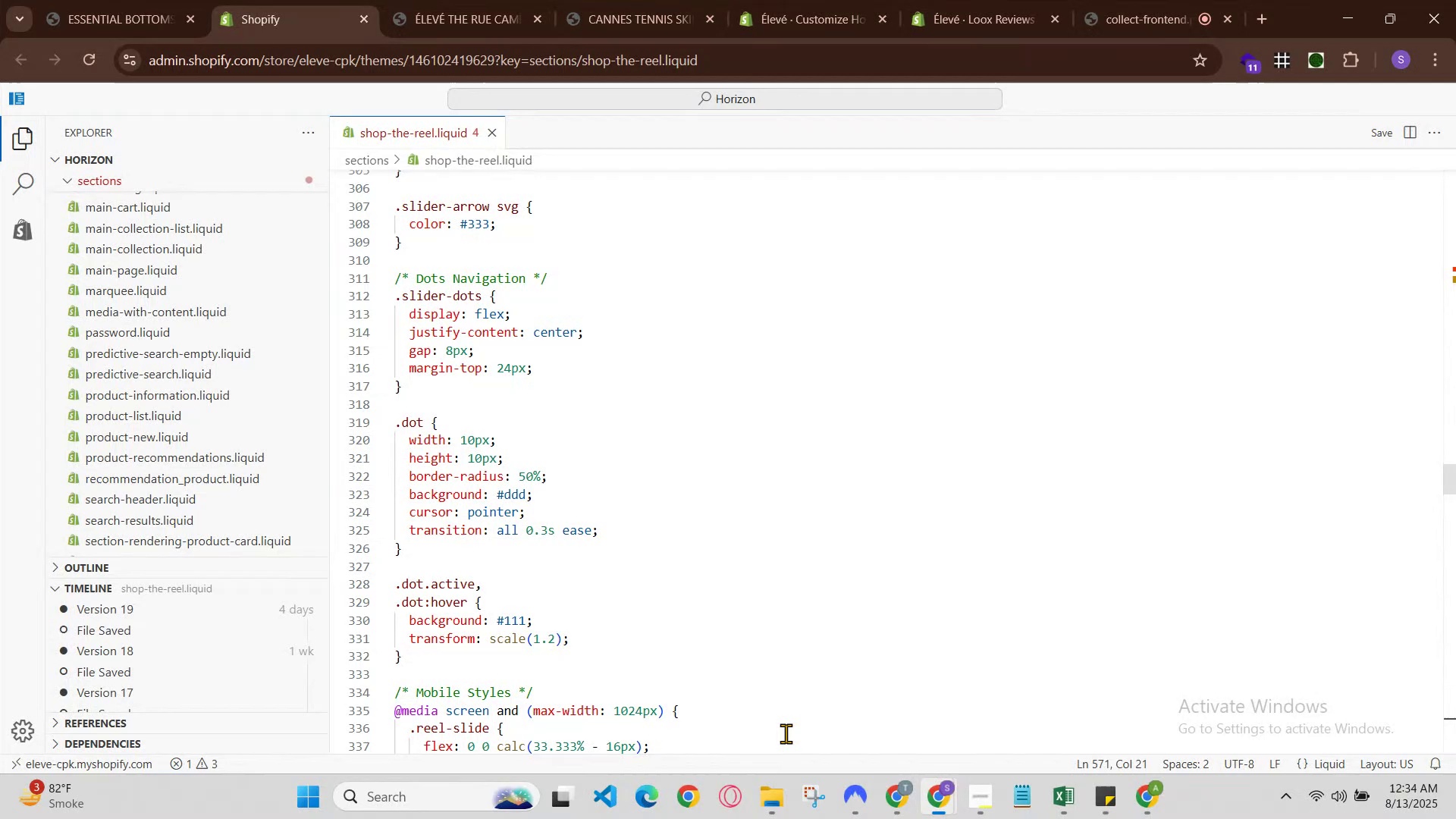 
scroll: coordinate [852, 633], scroll_direction: up, amount: 1.0
 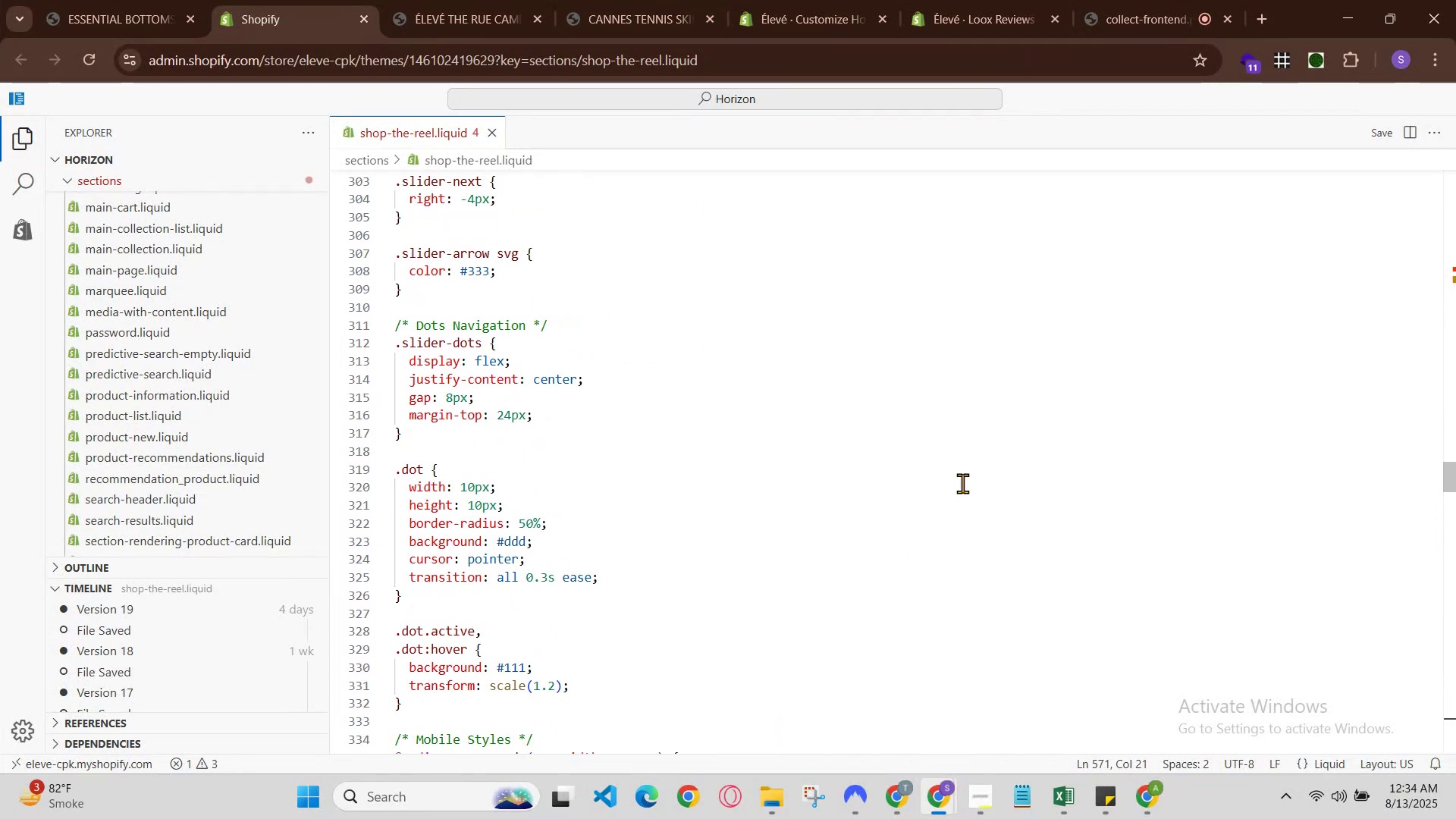 
scroll: coordinate [990, 445], scroll_direction: down, amount: 2.0
 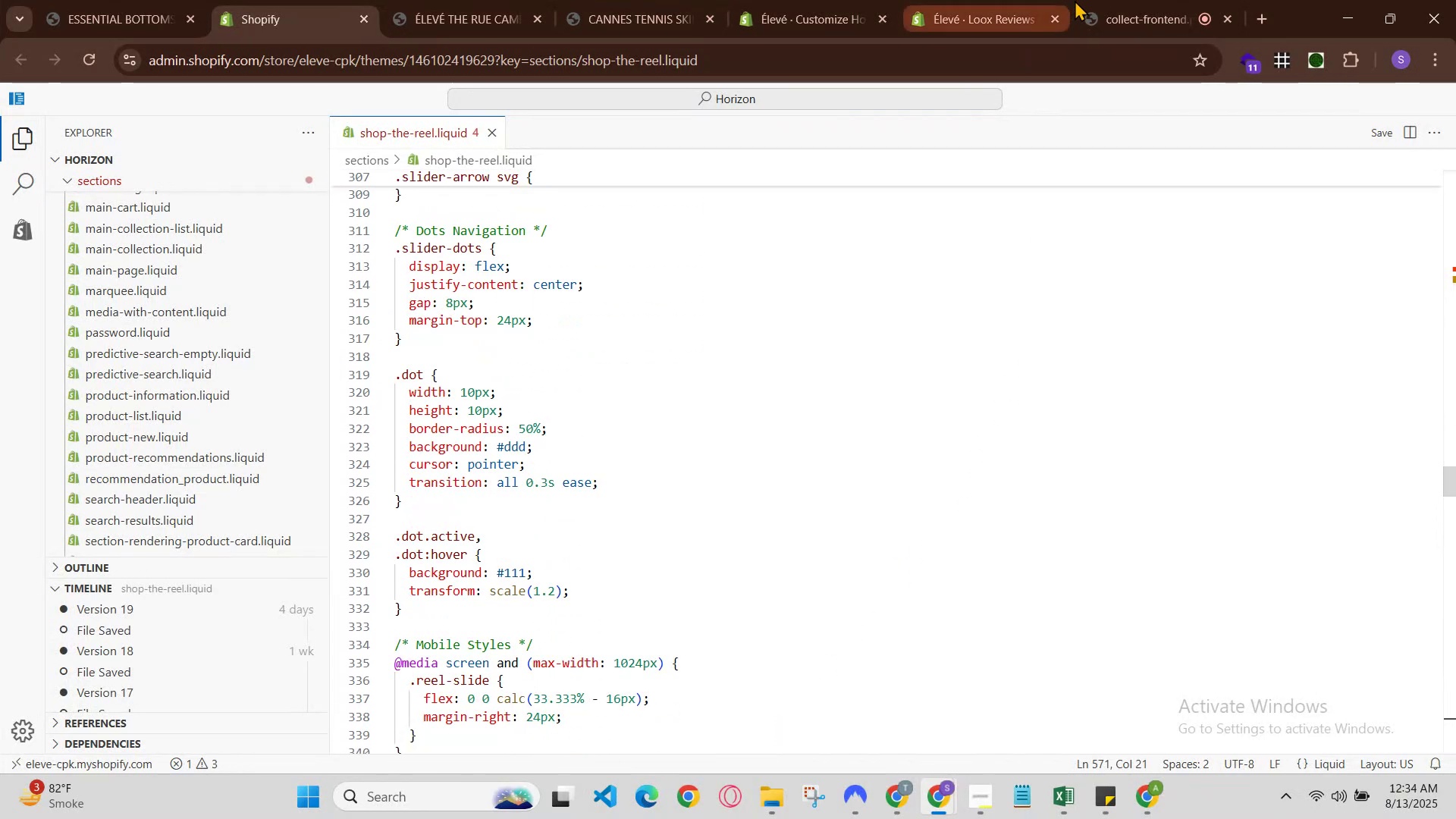 
left_click([1078, 0])
 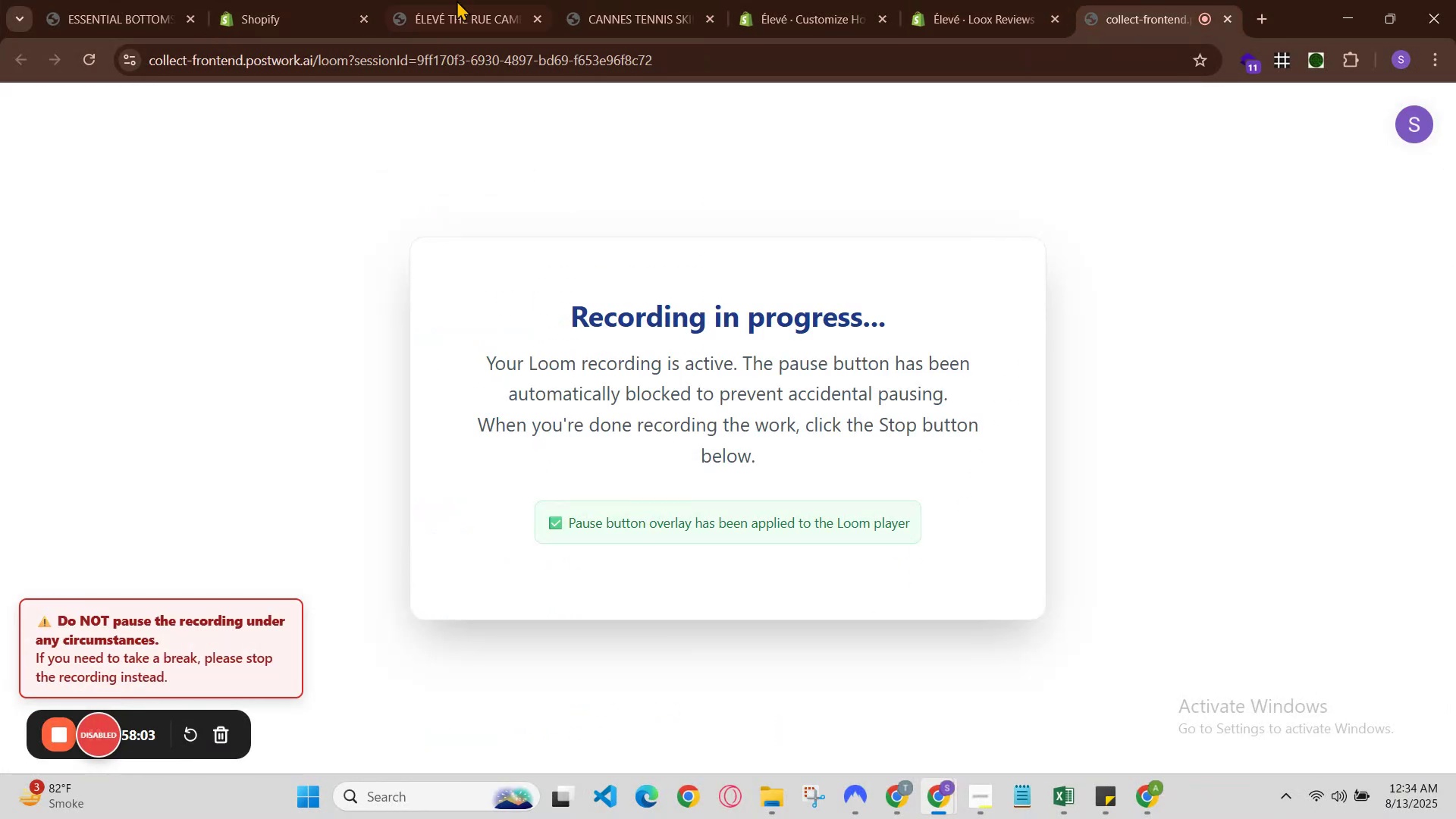 
left_click([249, 0])
 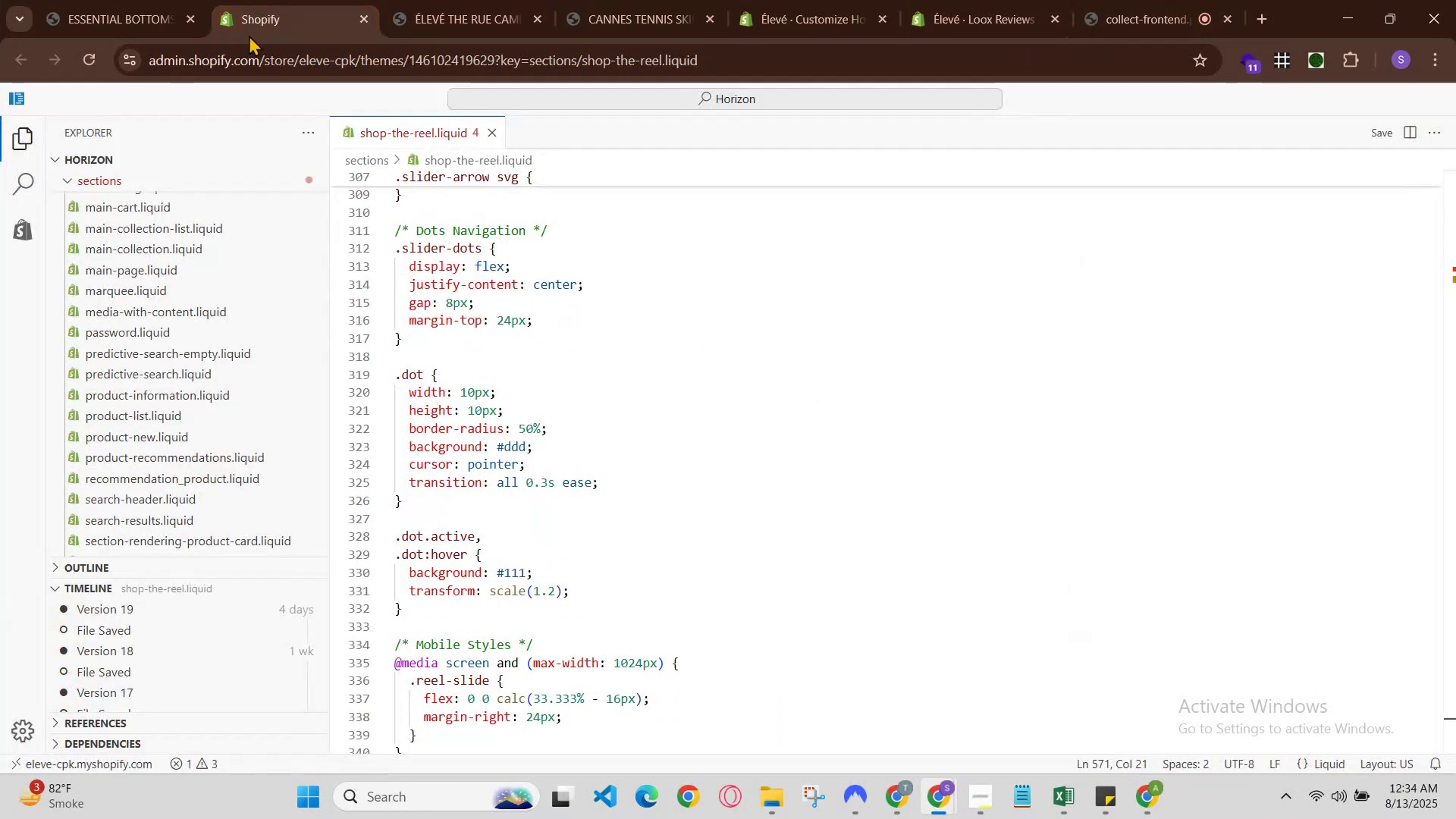 
scroll: coordinate [611, 563], scroll_direction: up, amount: 7.0
 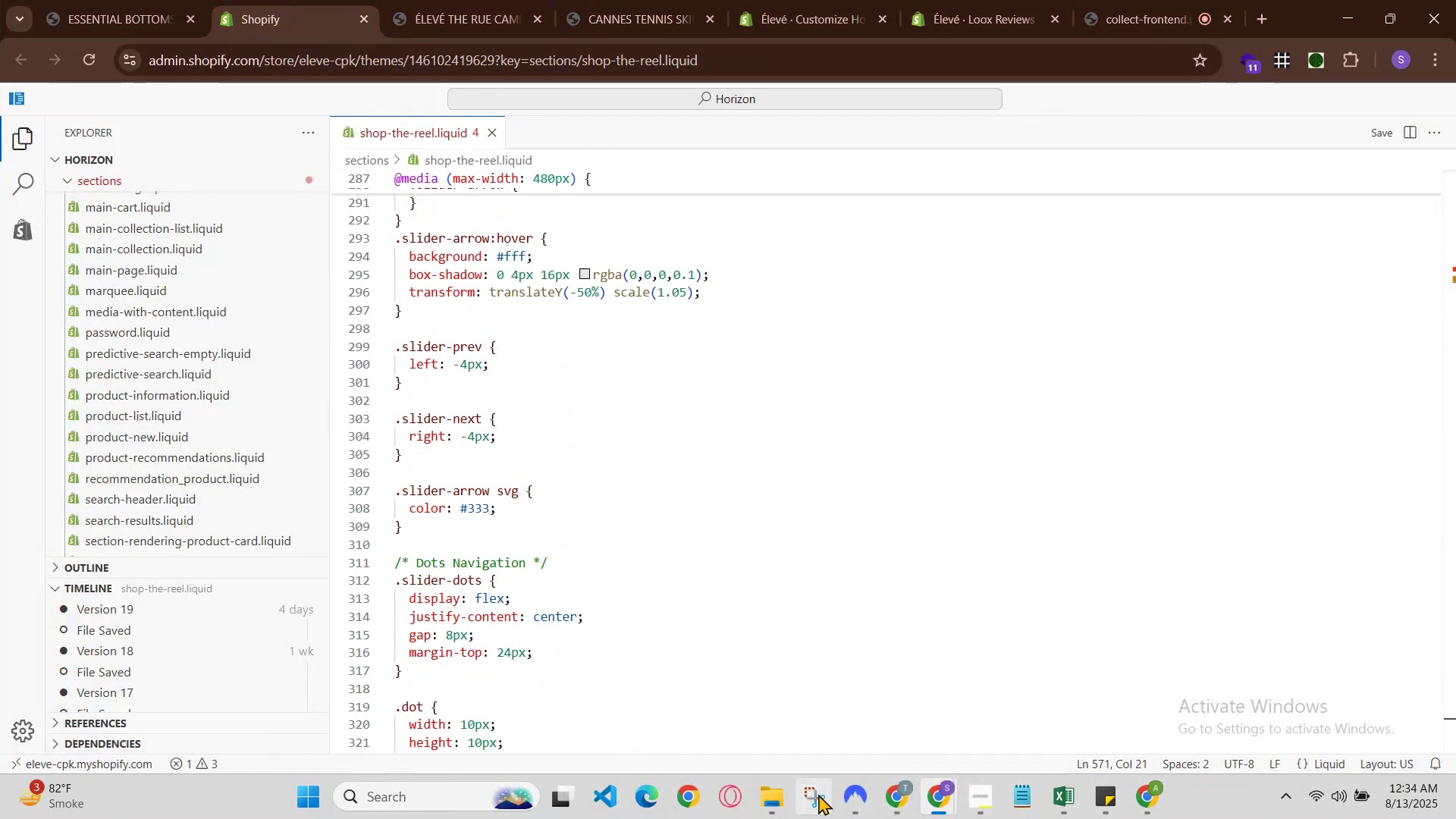 
left_click([888, 788])
 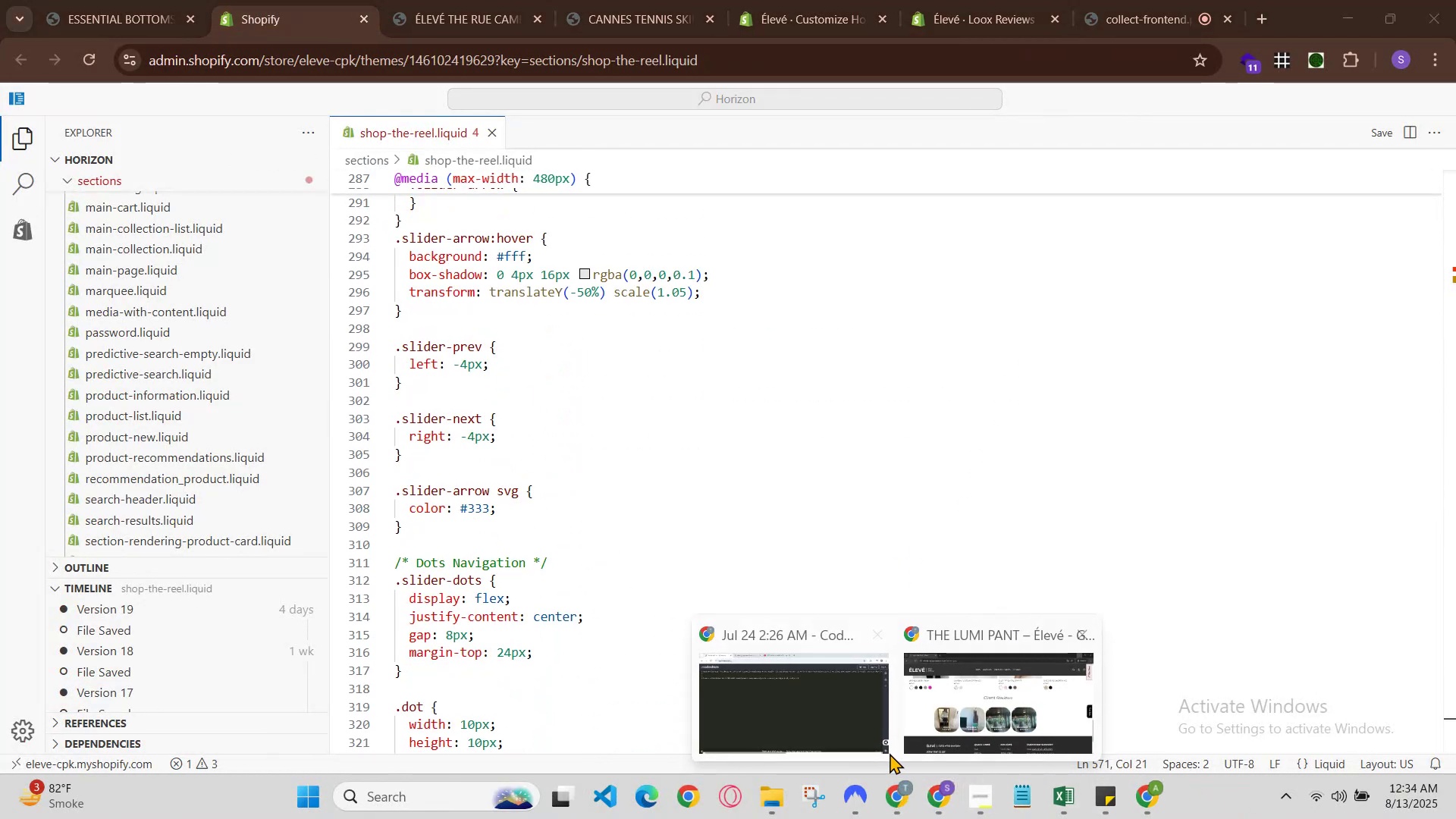 
left_click([851, 747])
 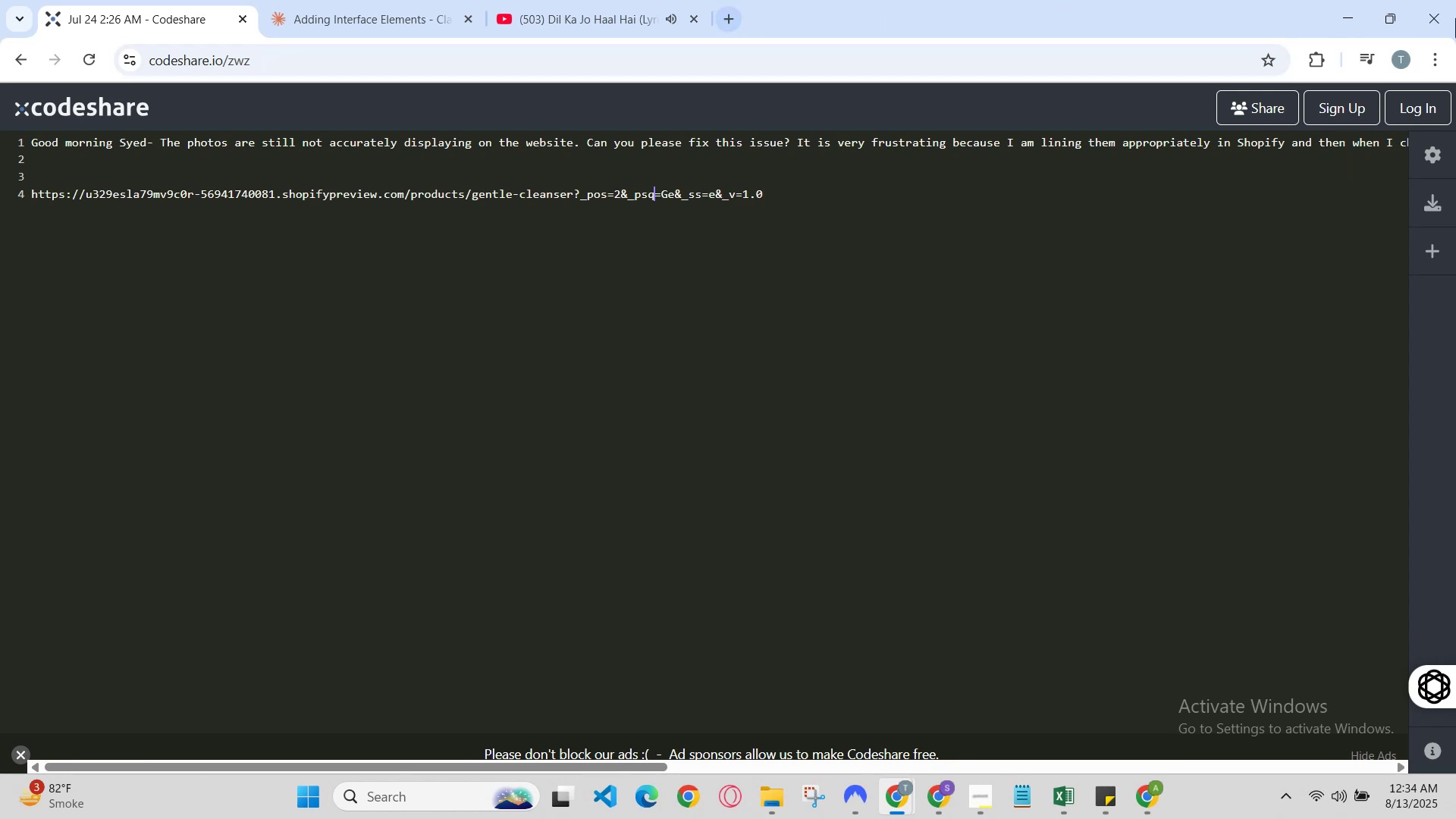 
left_click([1336, 23])
 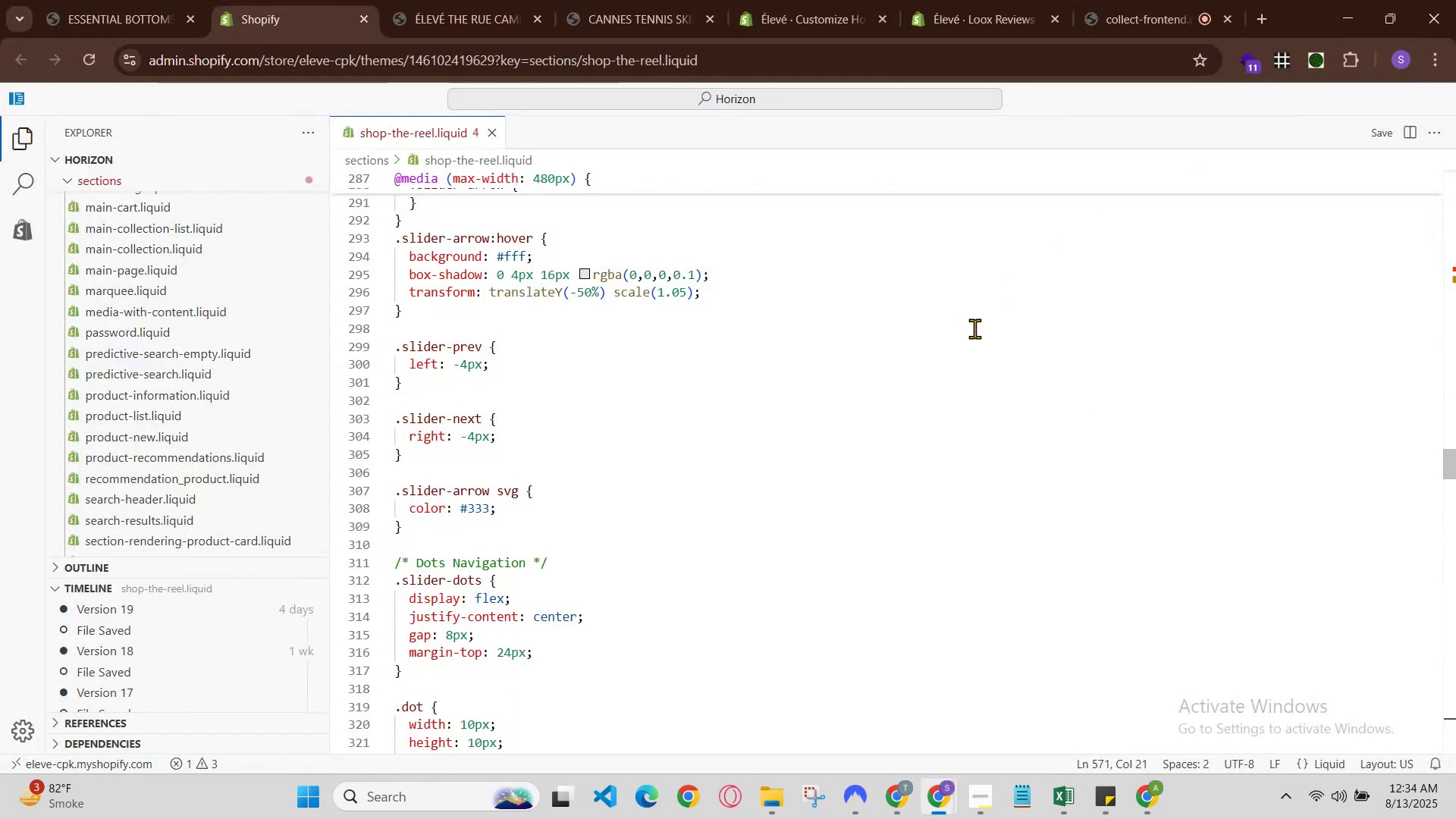 
scroll: coordinate [860, 630], scroll_direction: up, amount: 17.0
 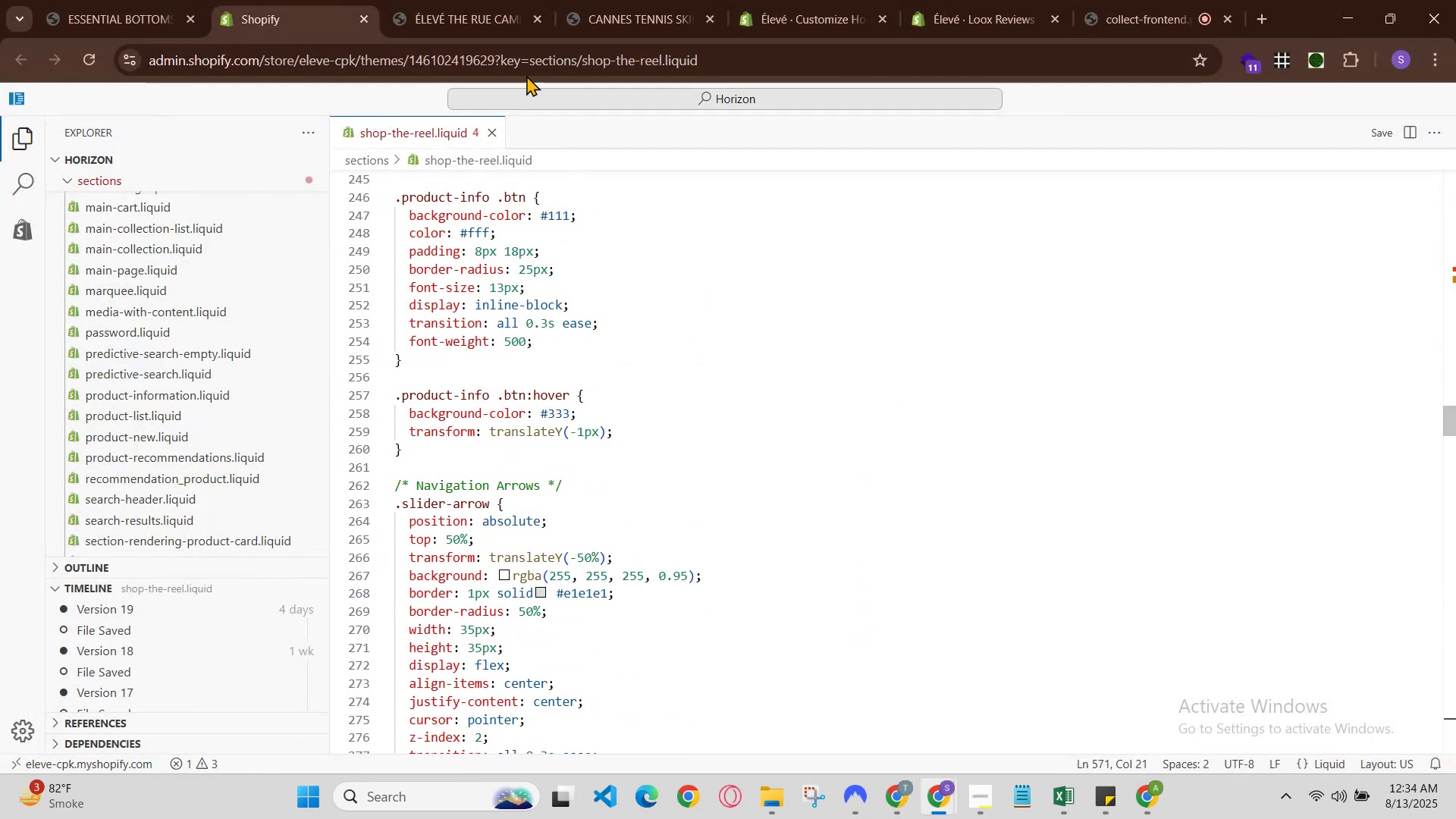 
left_click([475, 0])
 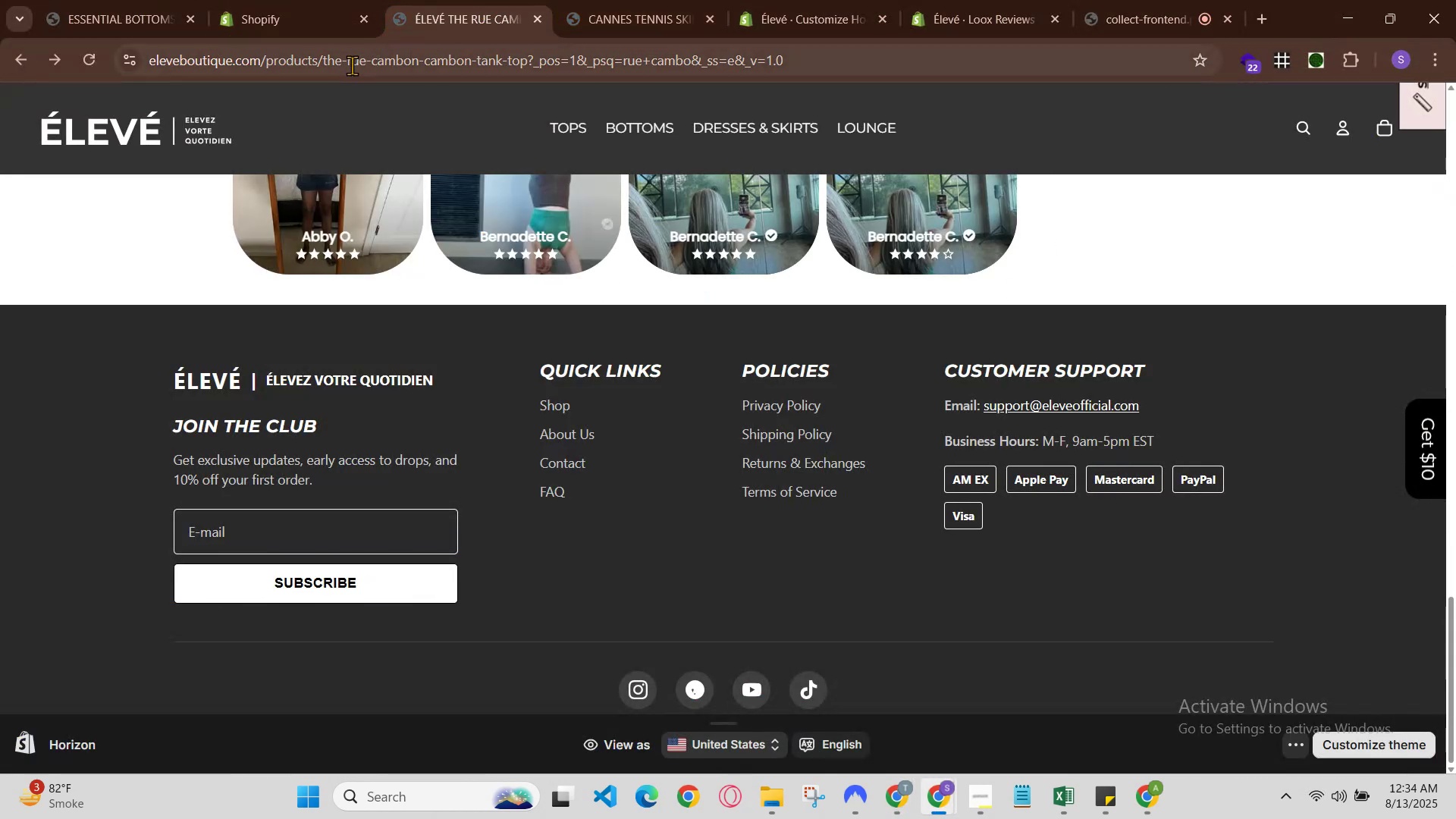 
left_click([328, 25])
 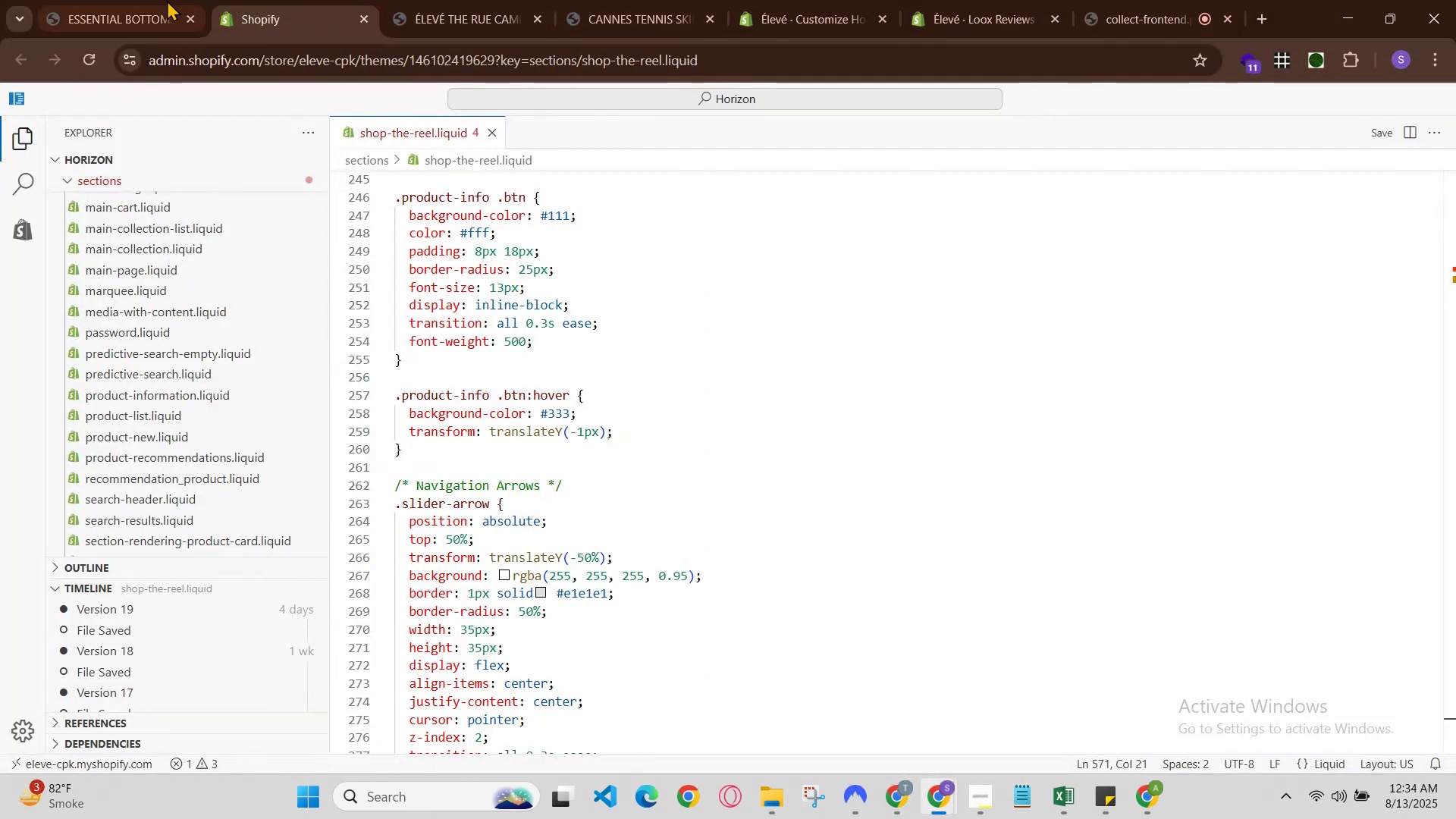 
left_click([136, 0])
 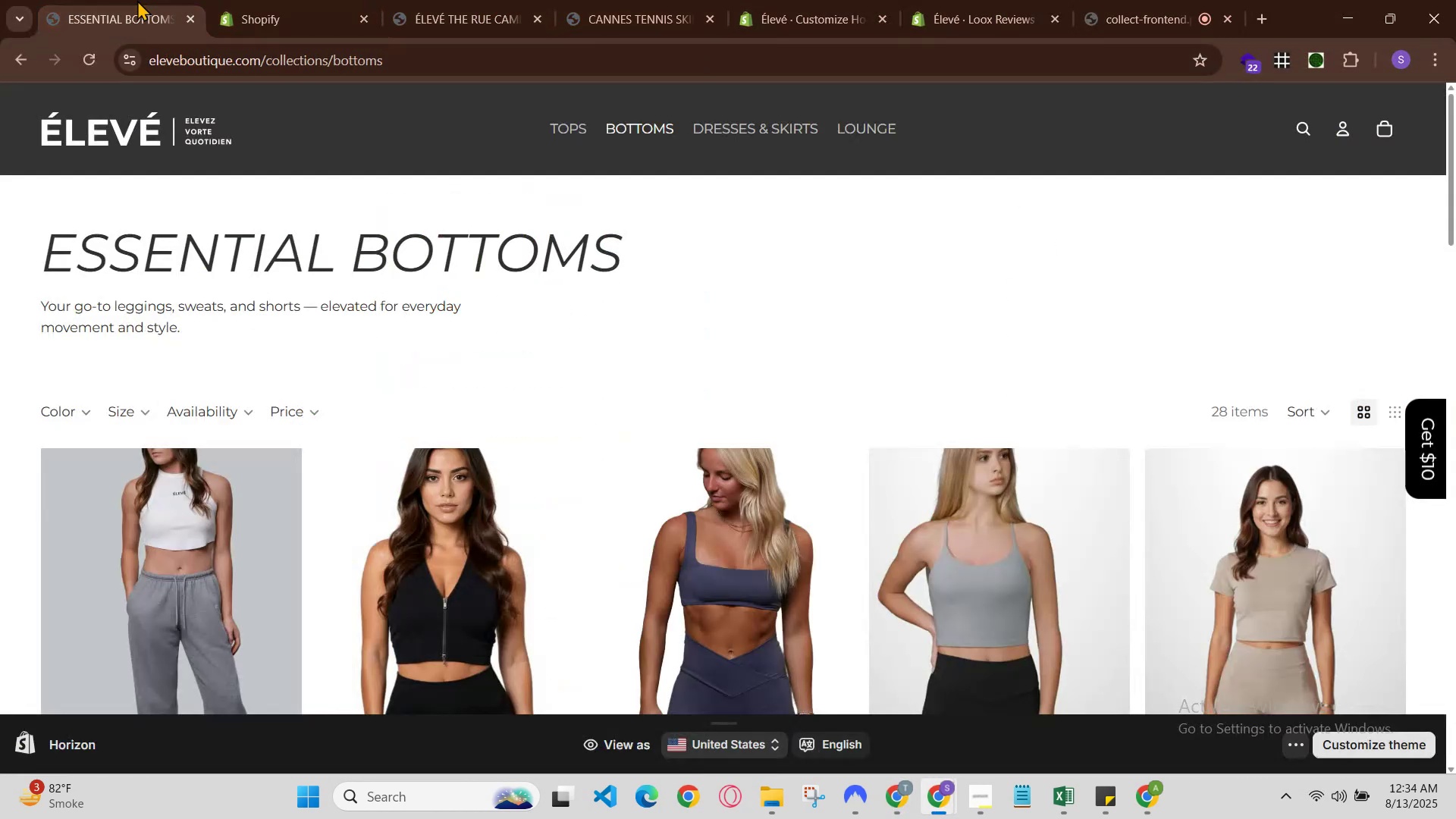 
mouse_move([223, -2])
 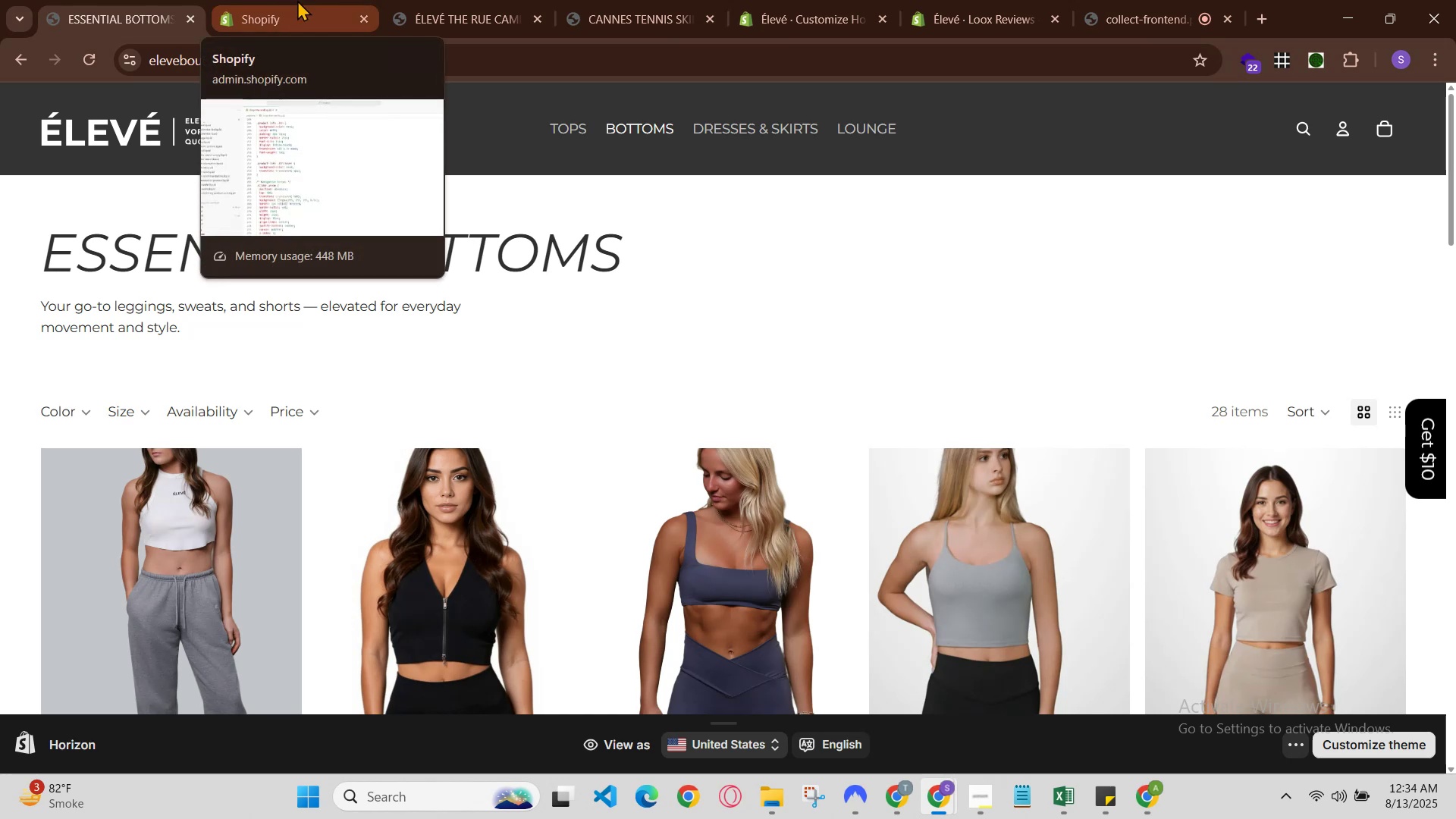 
scroll: coordinate [328, 89], scroll_direction: up, amount: 2.0
 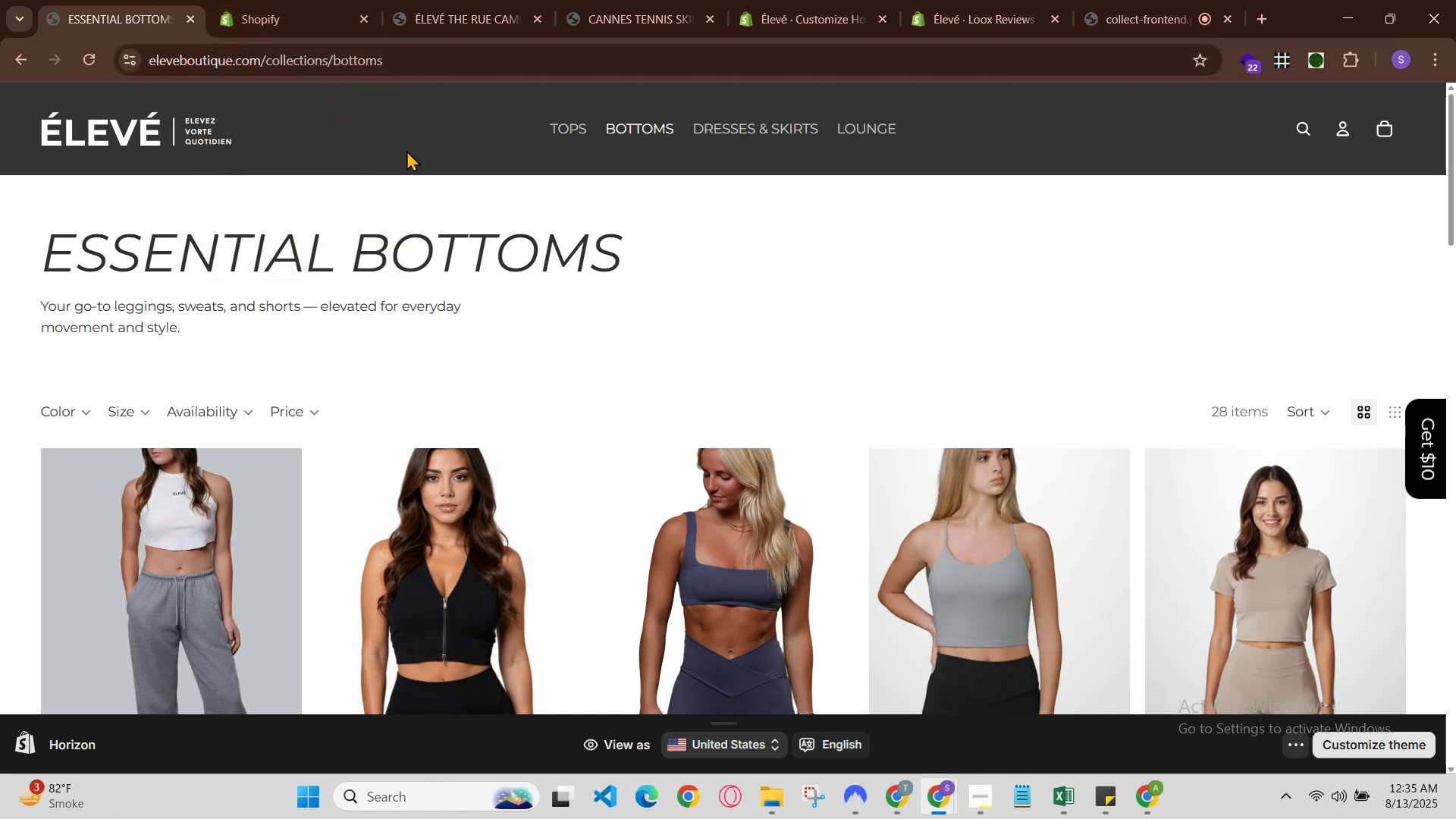 
scroll: coordinate [945, 651], scroll_direction: down, amount: 4.0
 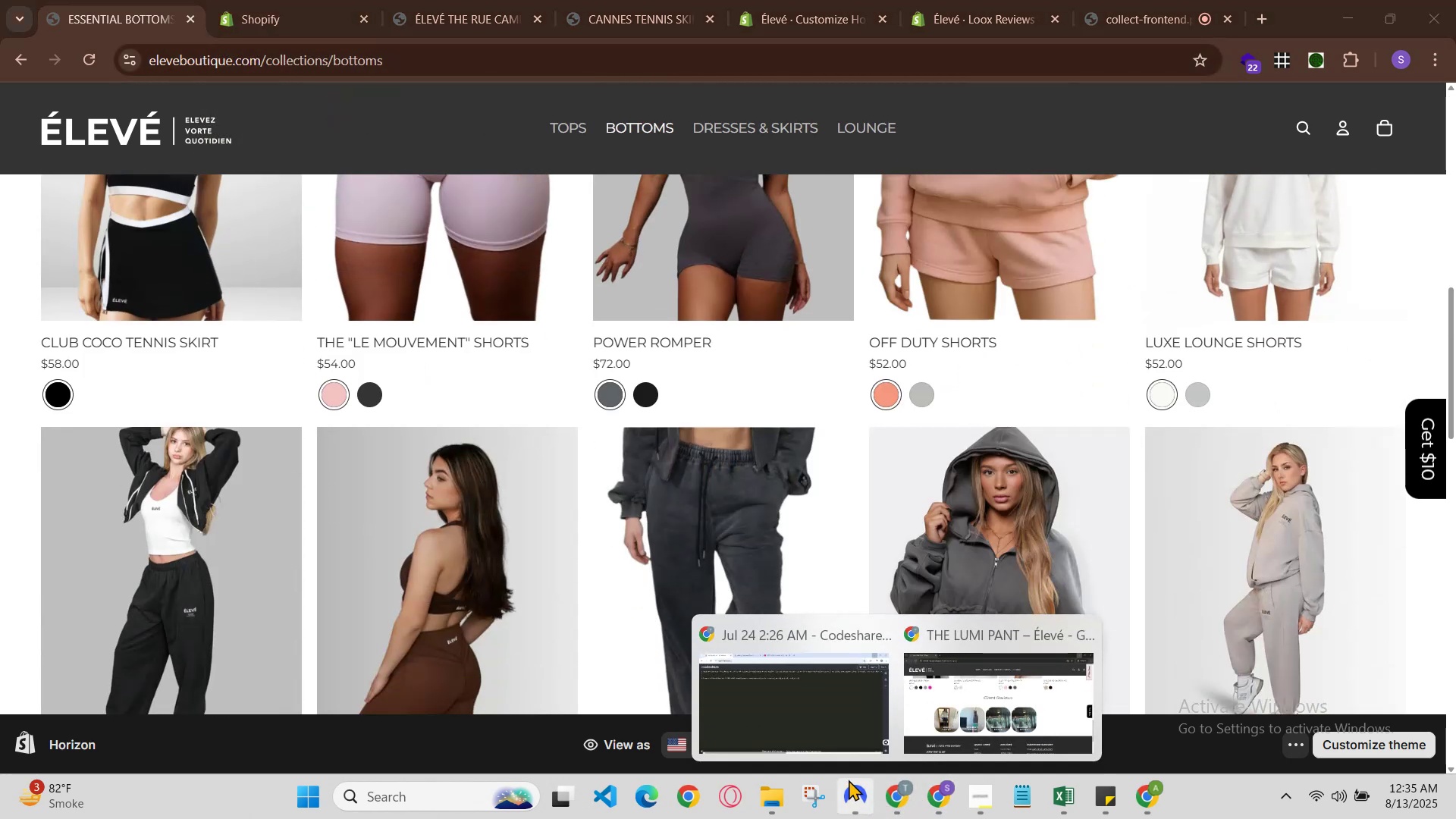 
left_click([843, 736])
 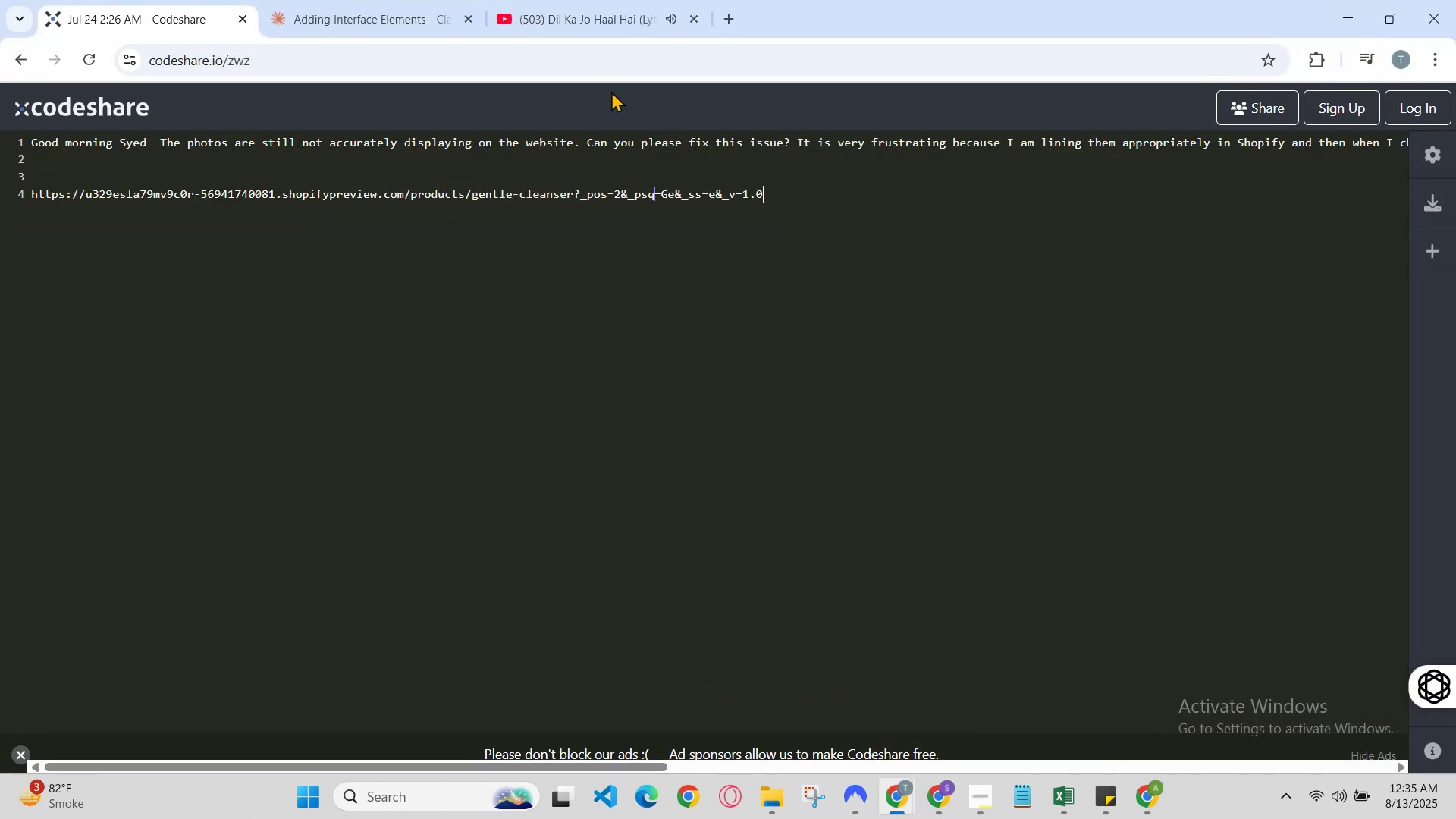 
left_click([554, 0])
 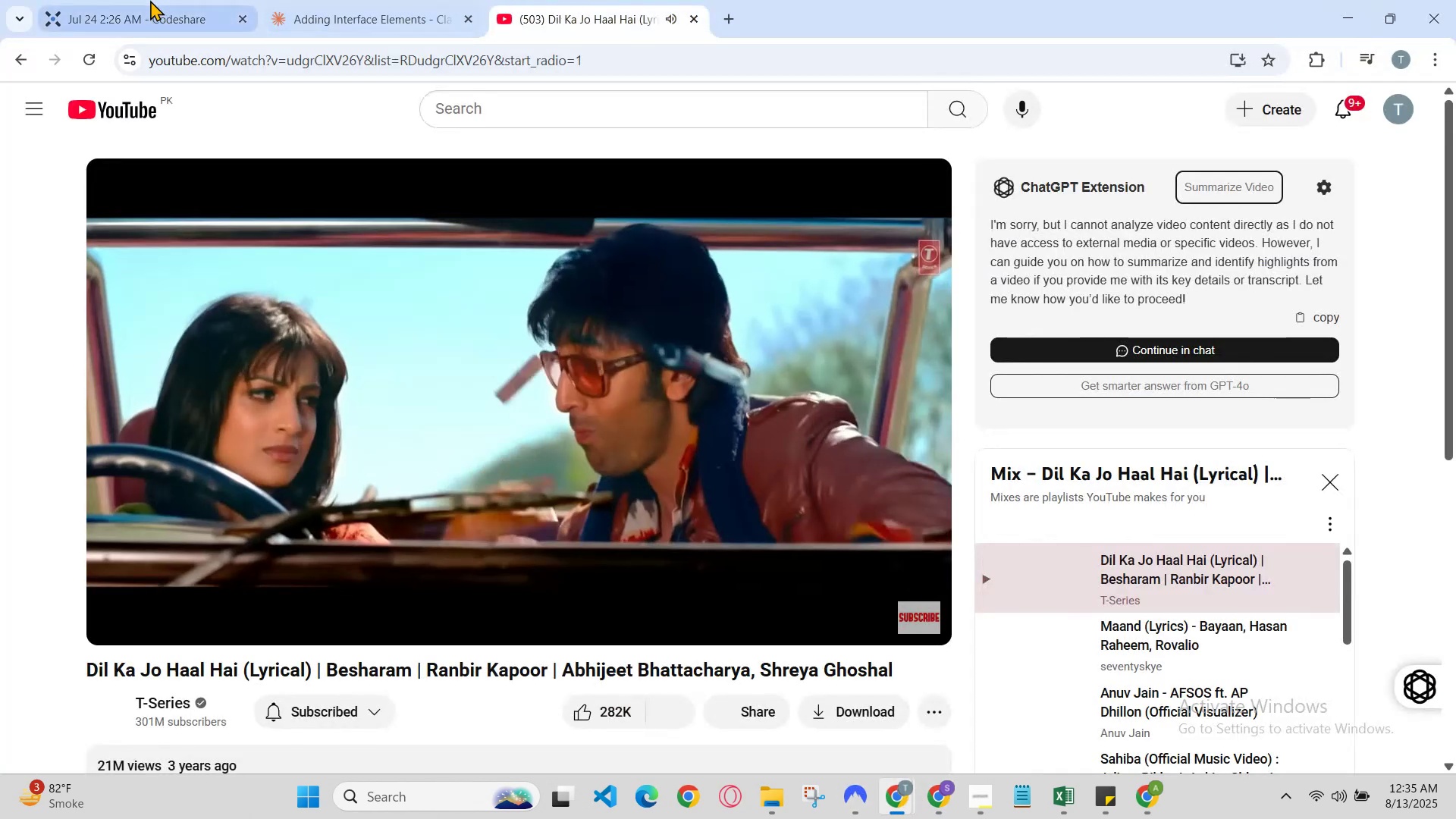 
left_click([148, 0])
 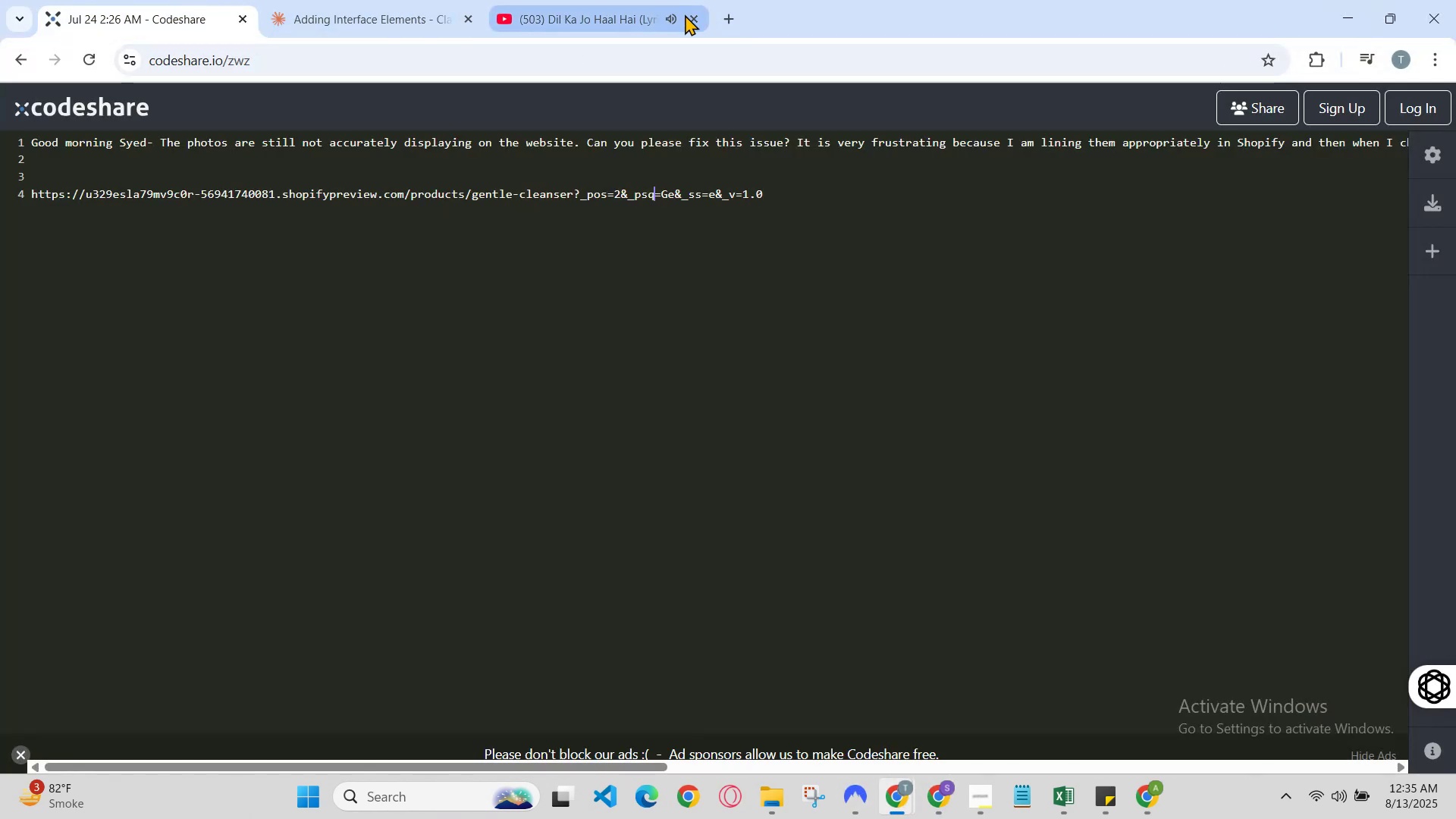 
left_click([694, 18])
 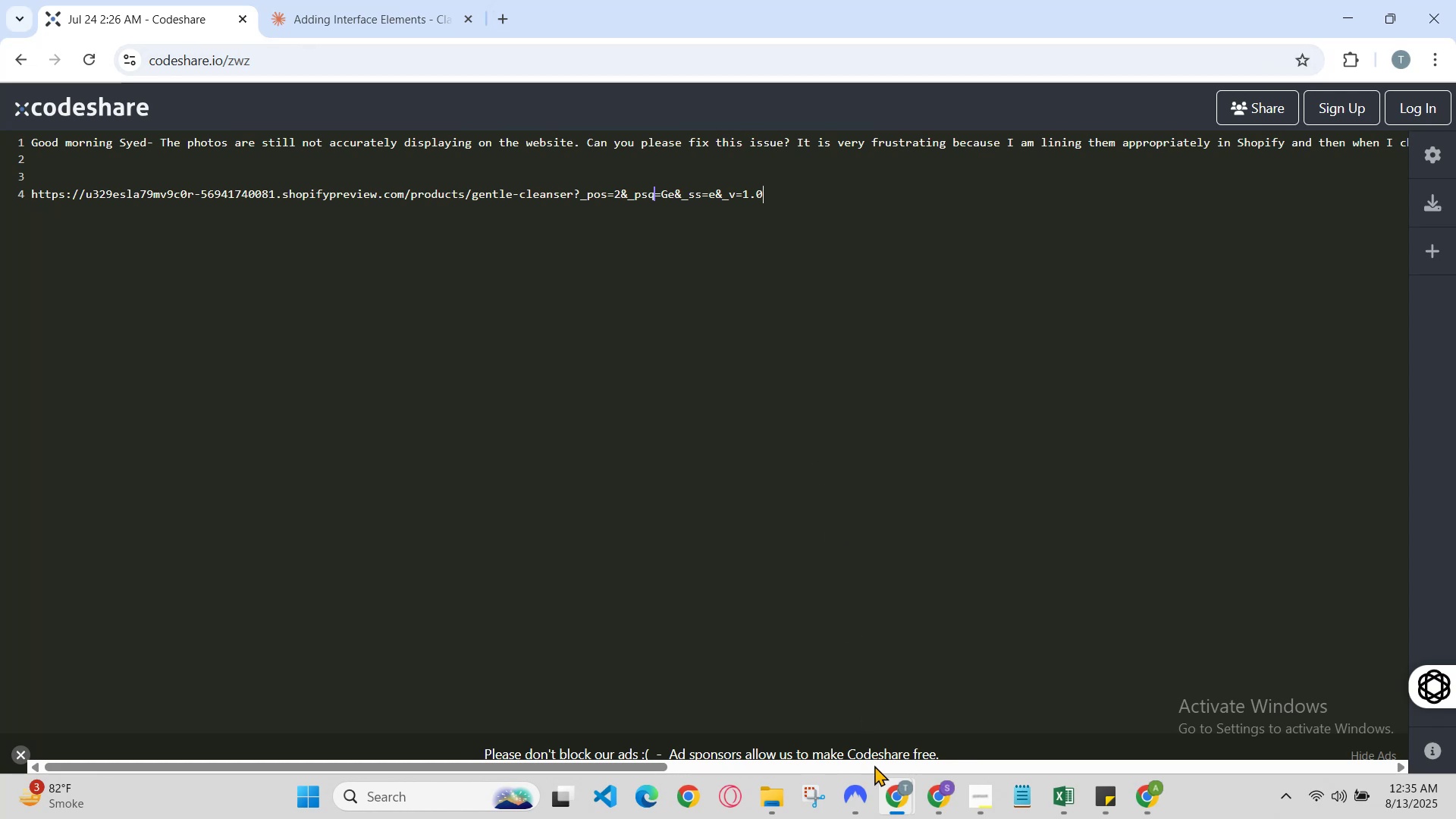 
left_click([912, 818])
 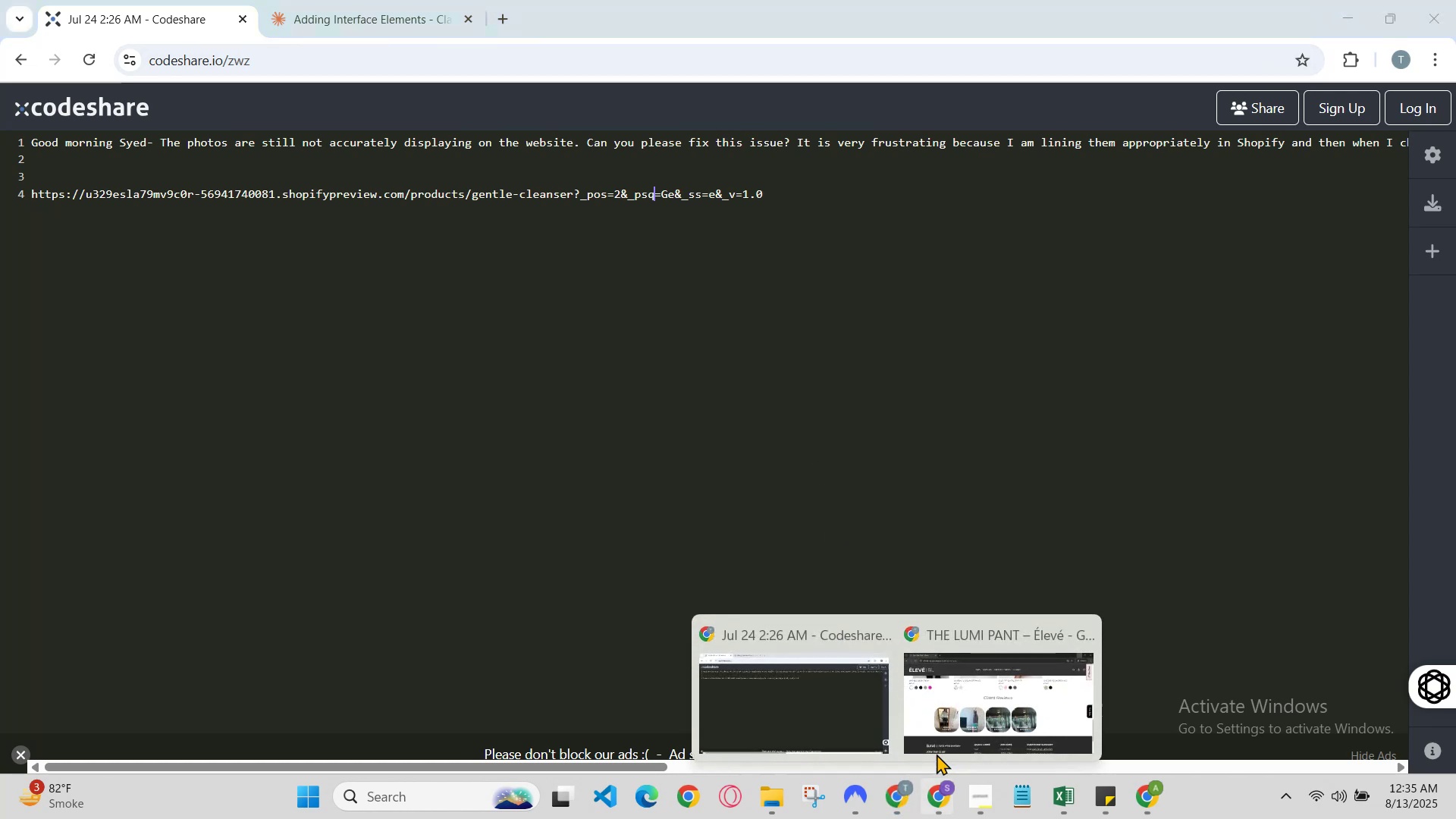 
left_click([945, 717])
 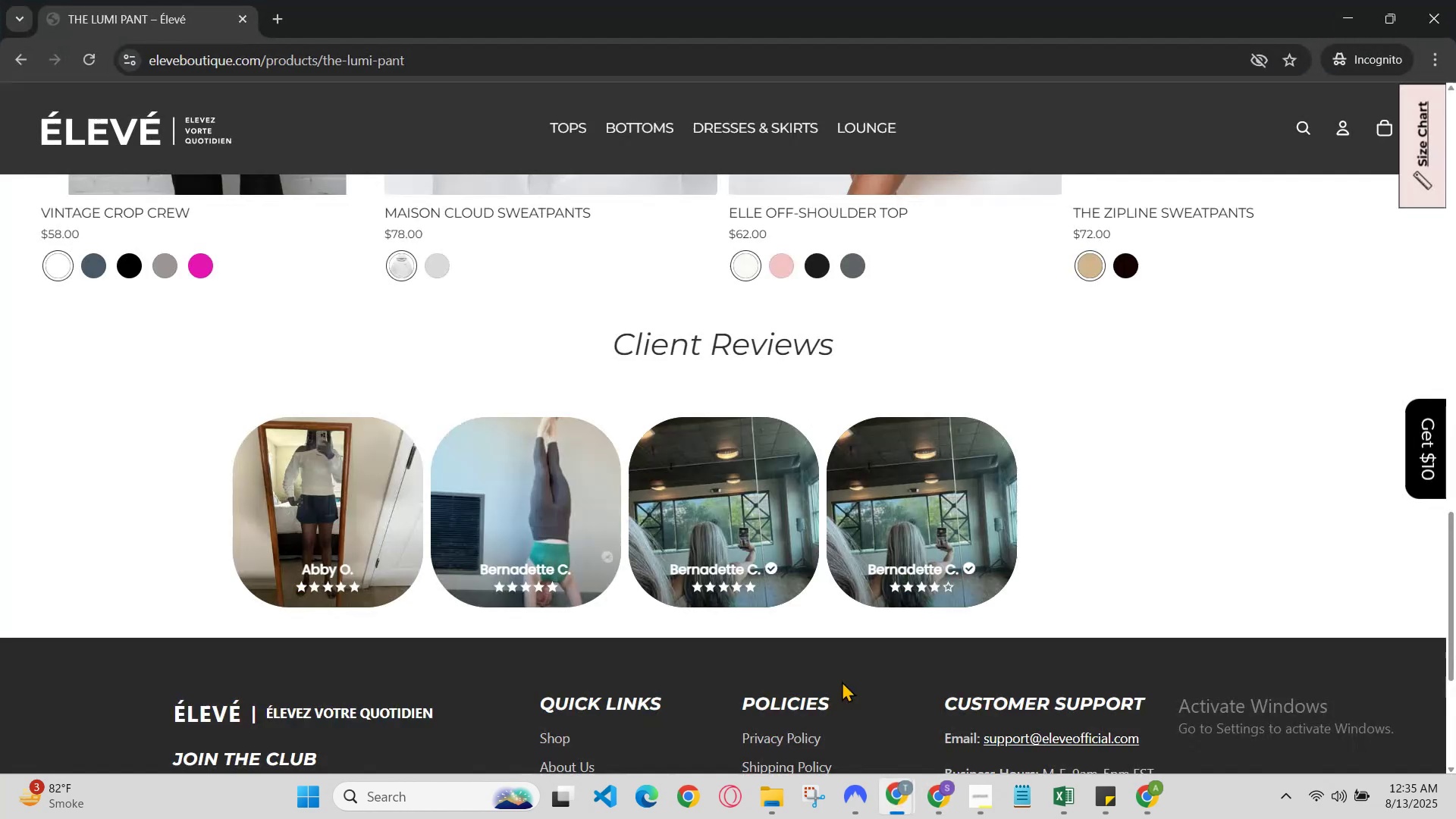 
scroll: coordinate [839, 679], scroll_direction: up, amount: 9.0
 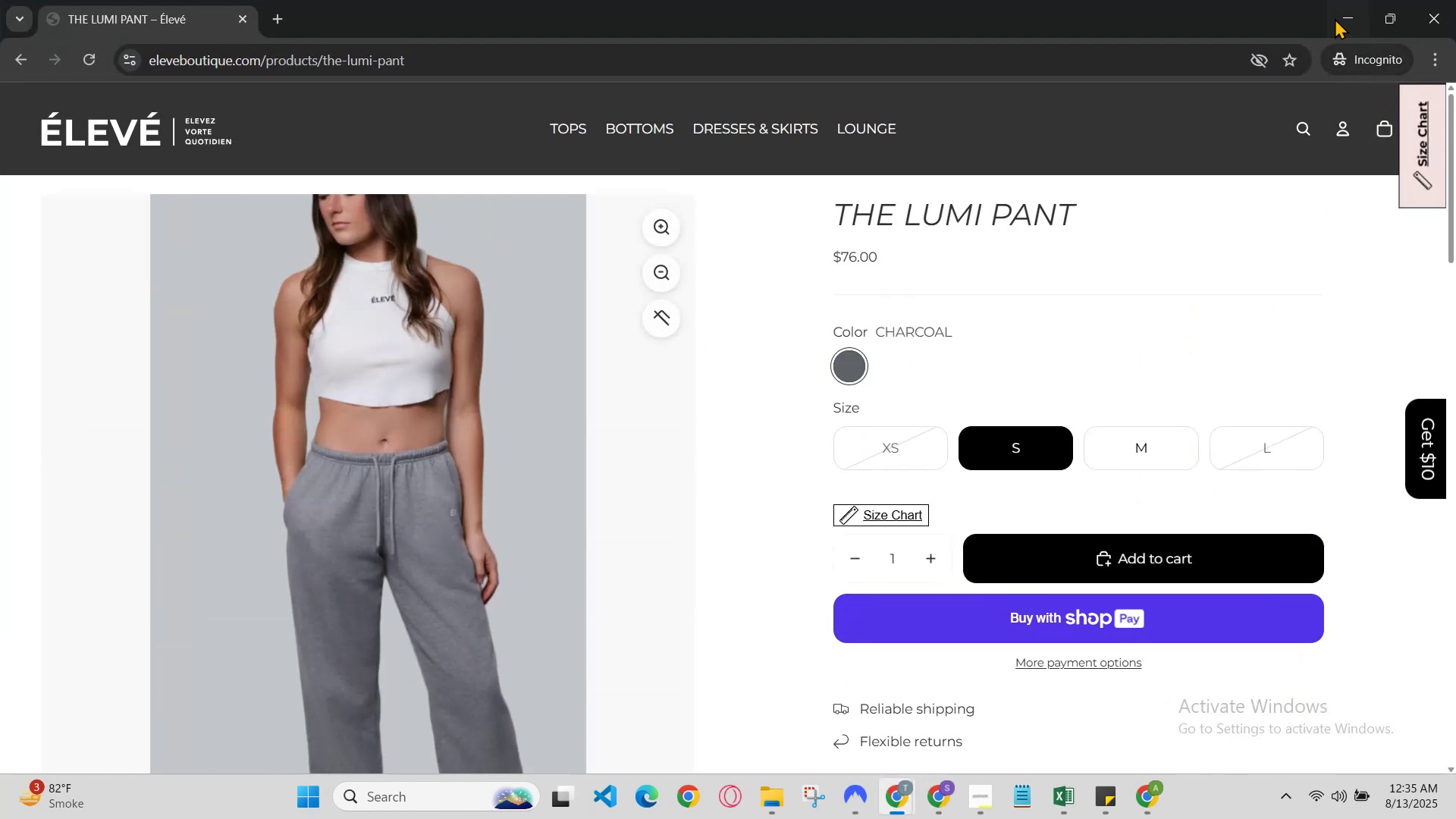 
left_click([1329, 9])
 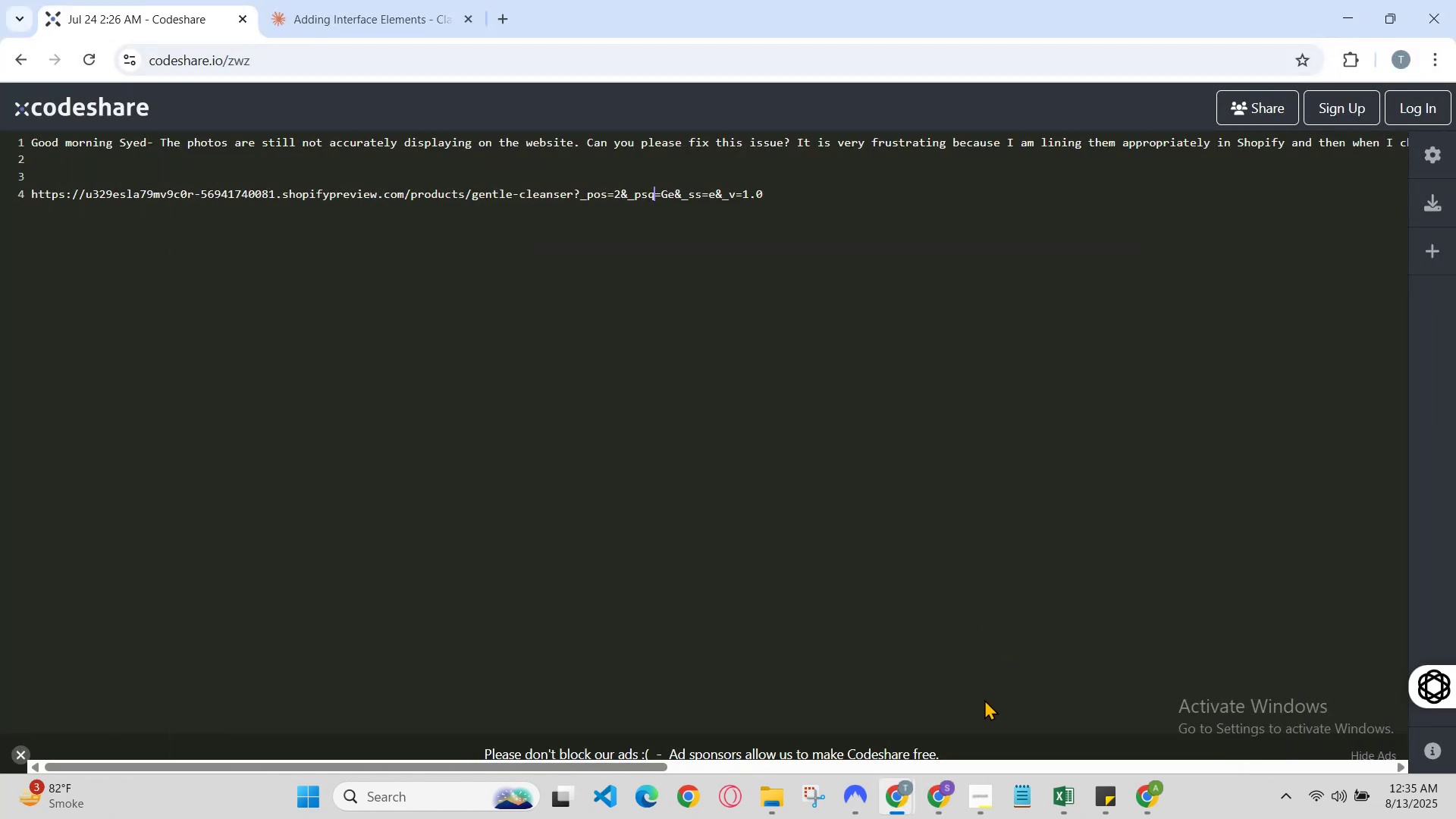 
left_click([932, 793])
 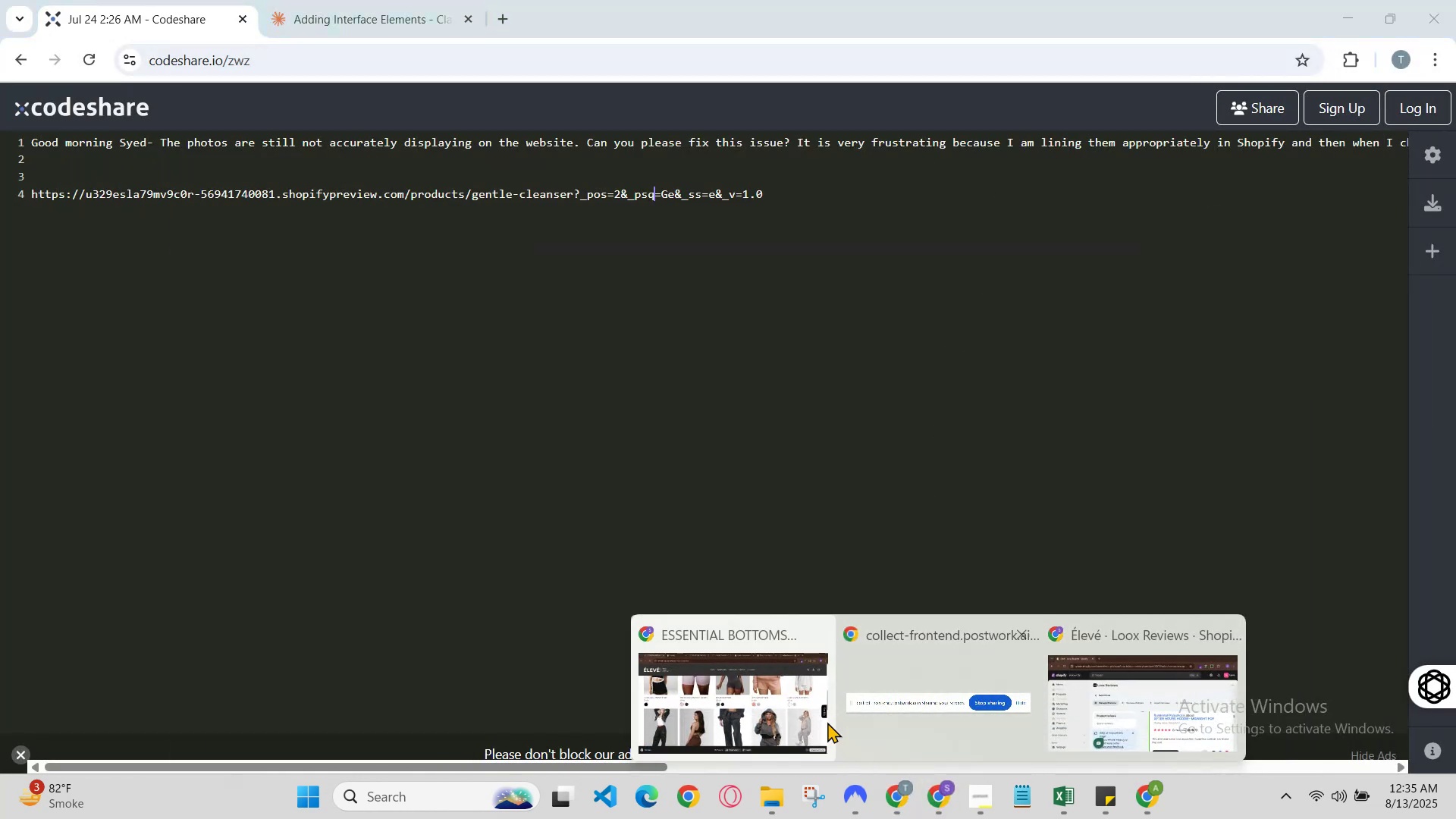 
left_click([789, 724])
 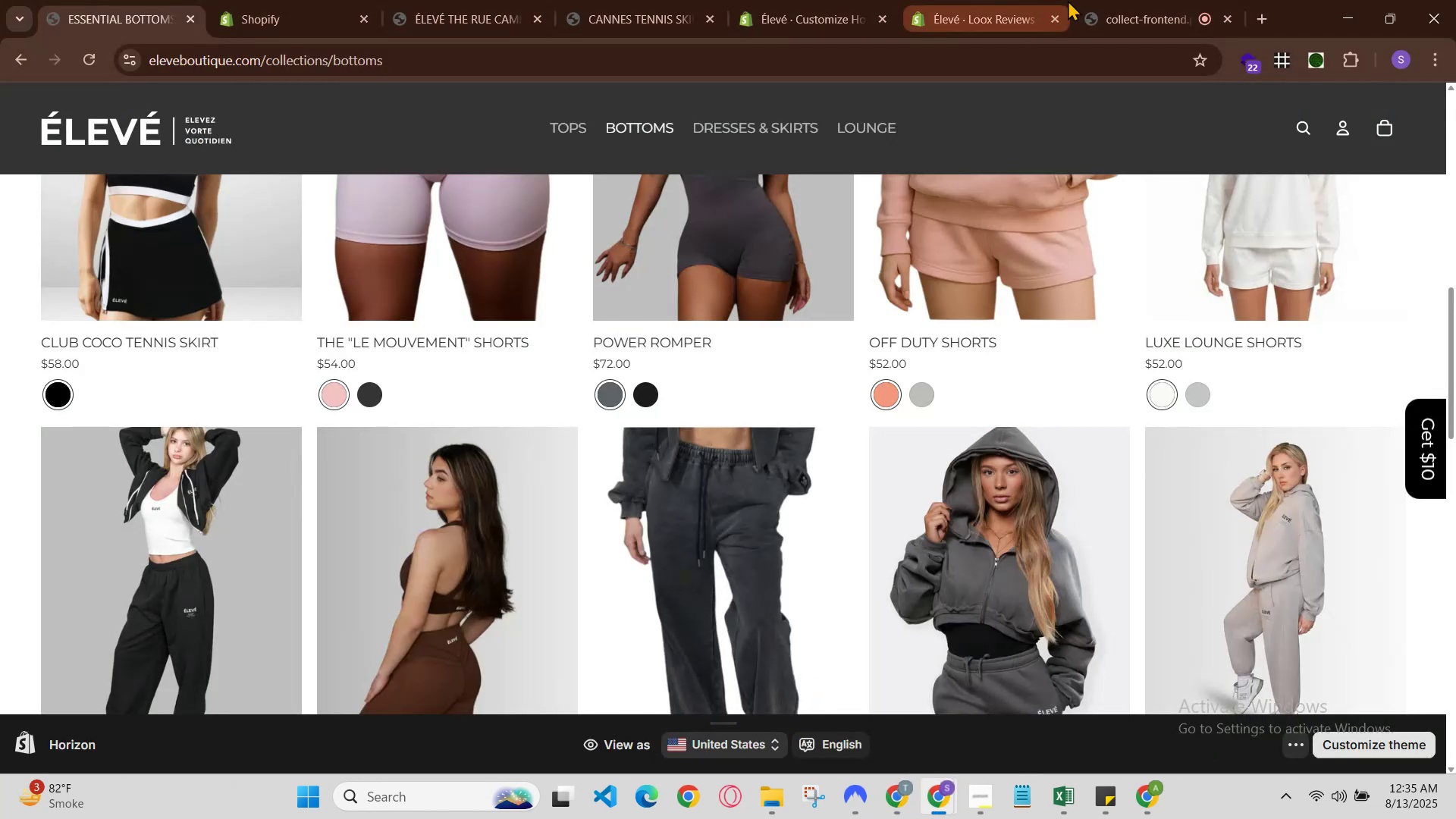 
left_click([1109, 0])
 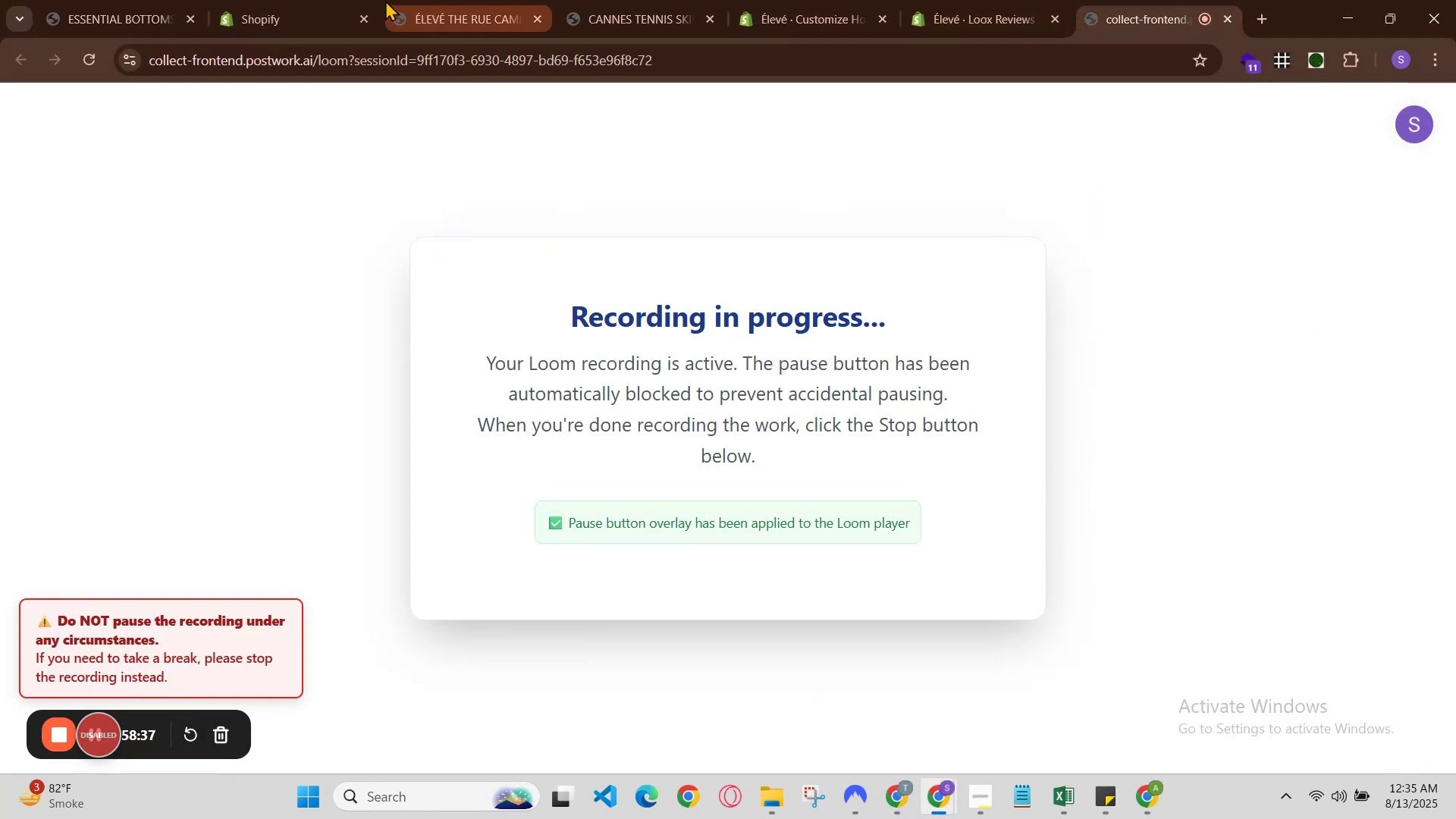 
left_click([228, 0])
 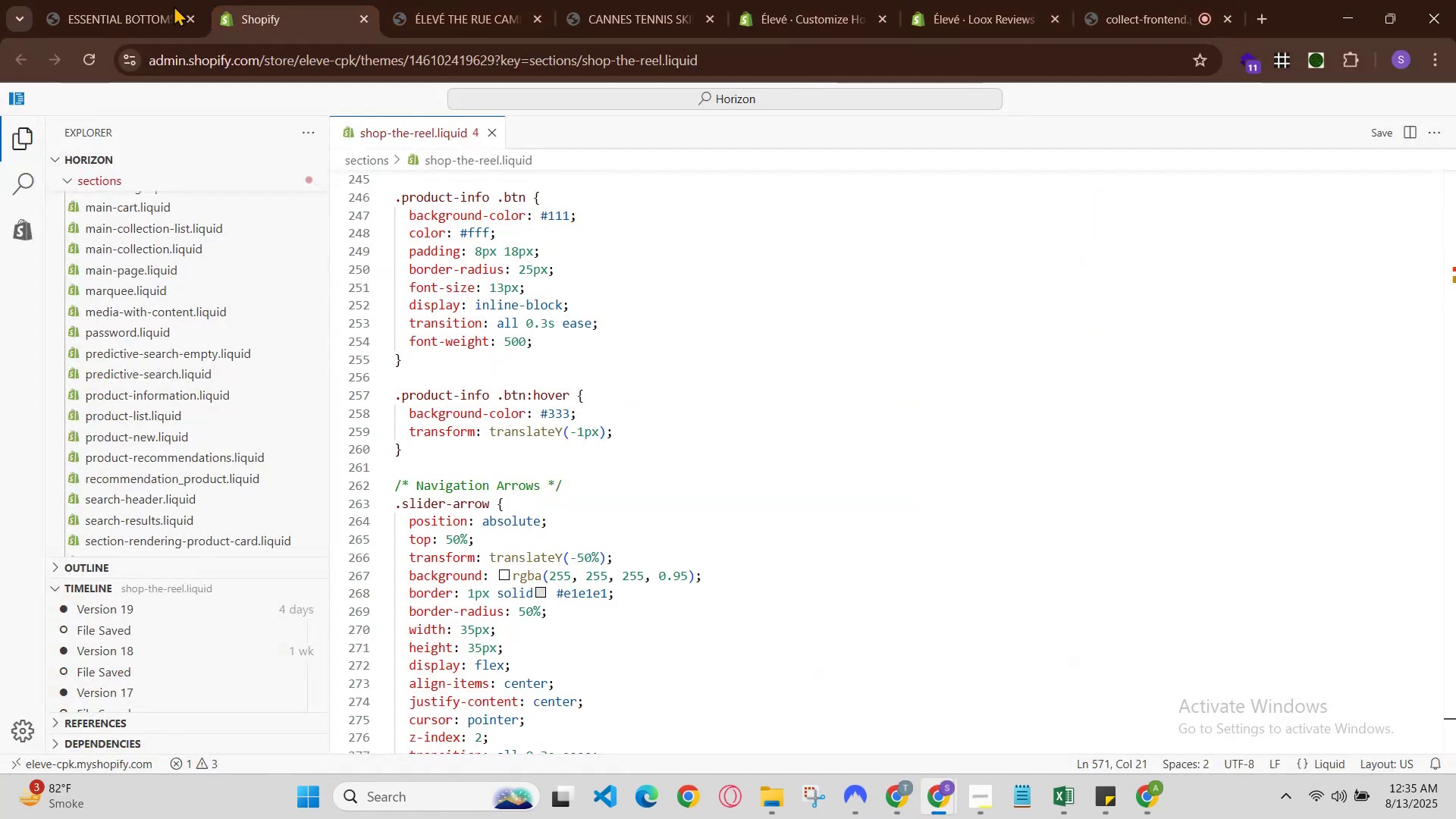 
left_click([140, 2])
 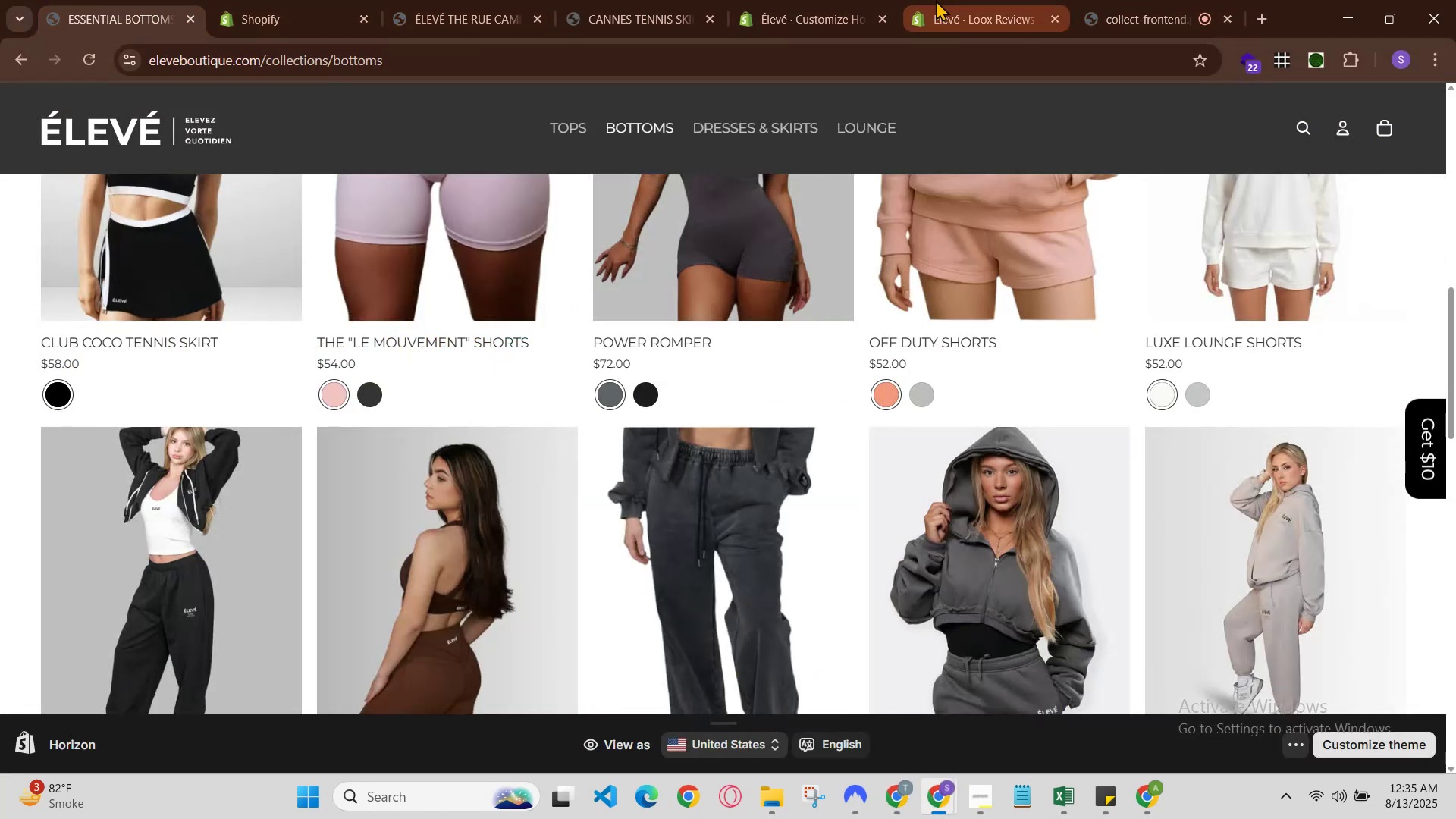 
left_click([939, 0])
 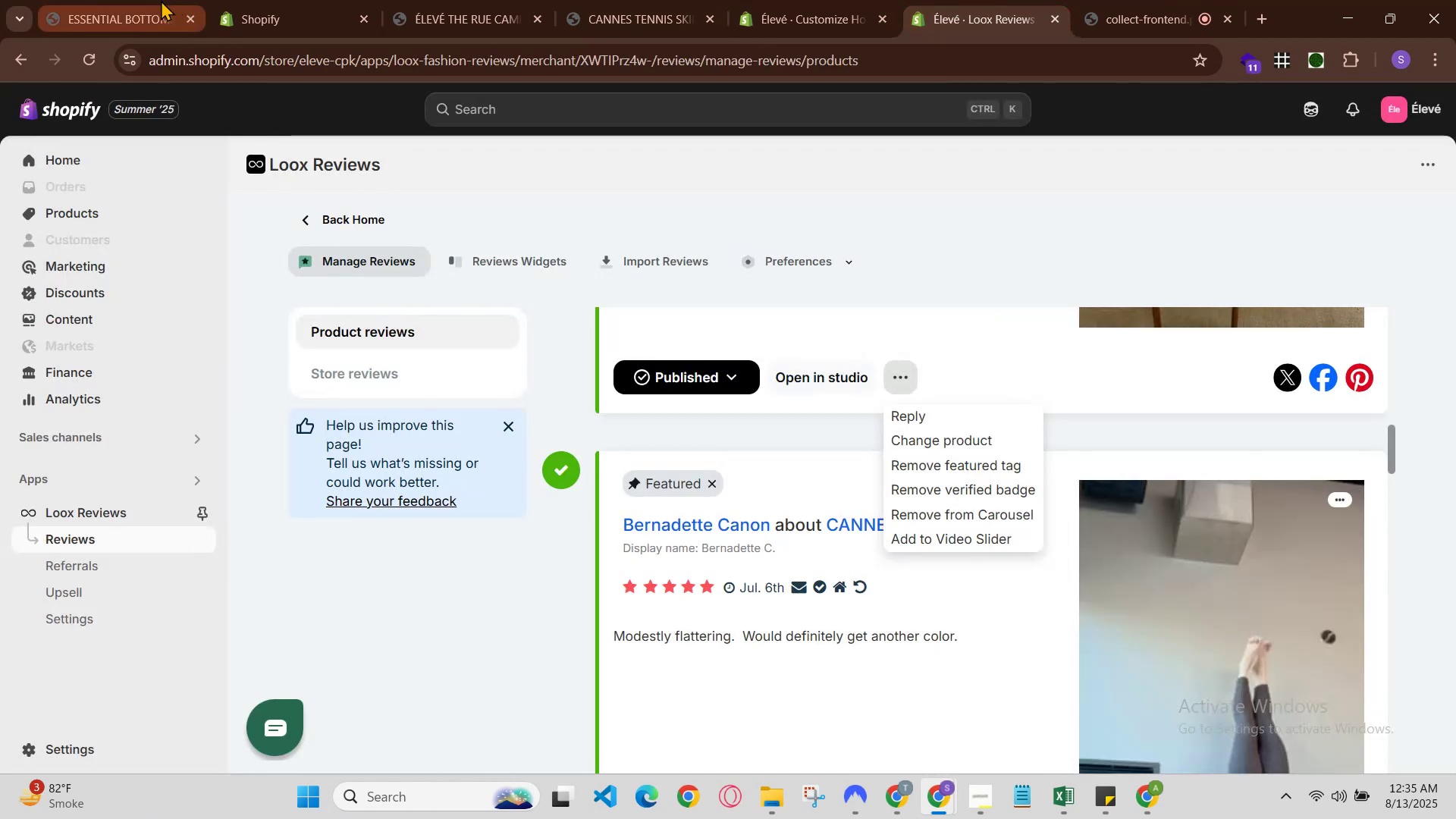 
left_click([139, 0])
 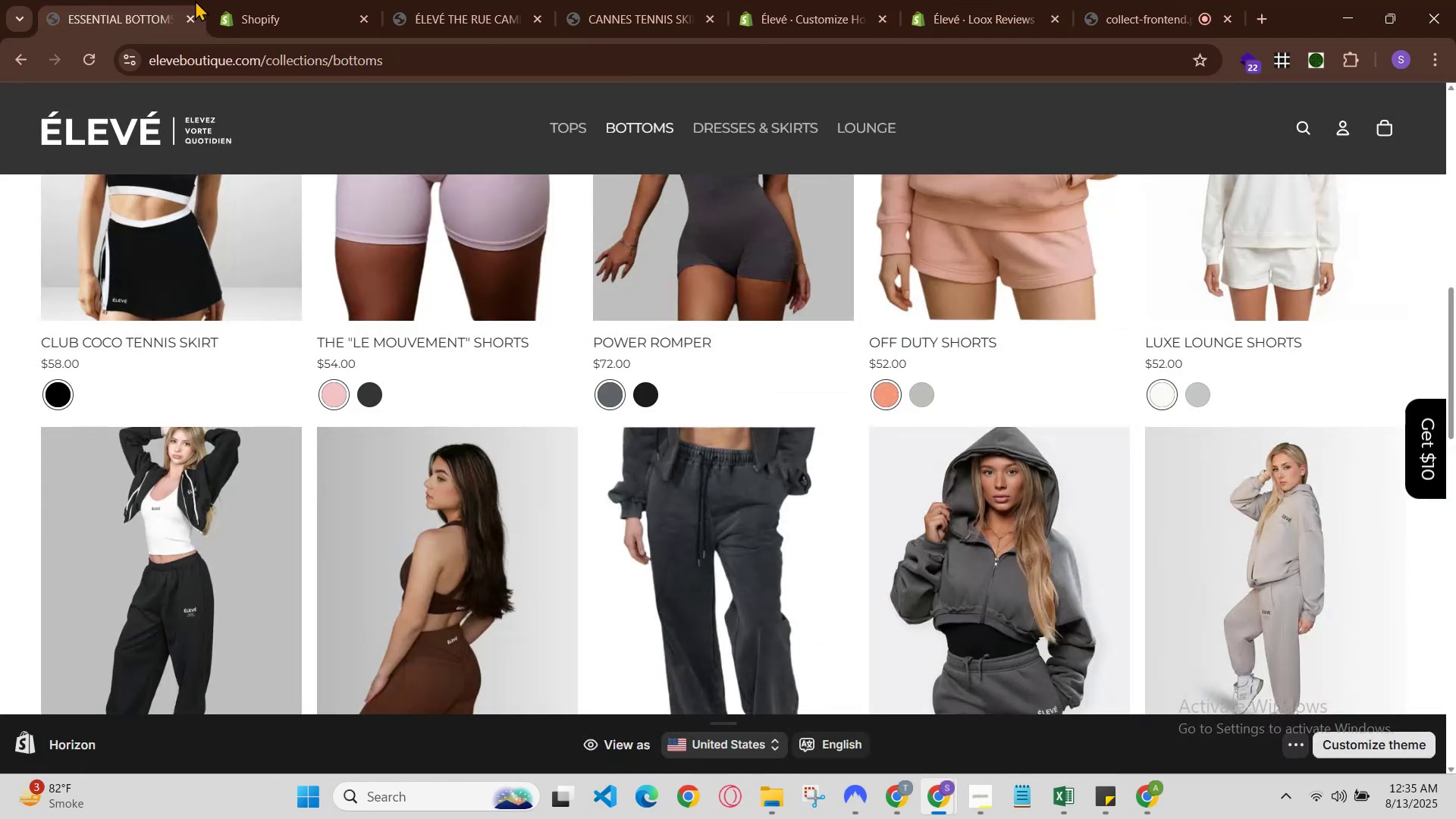 
left_click([255, 0])
 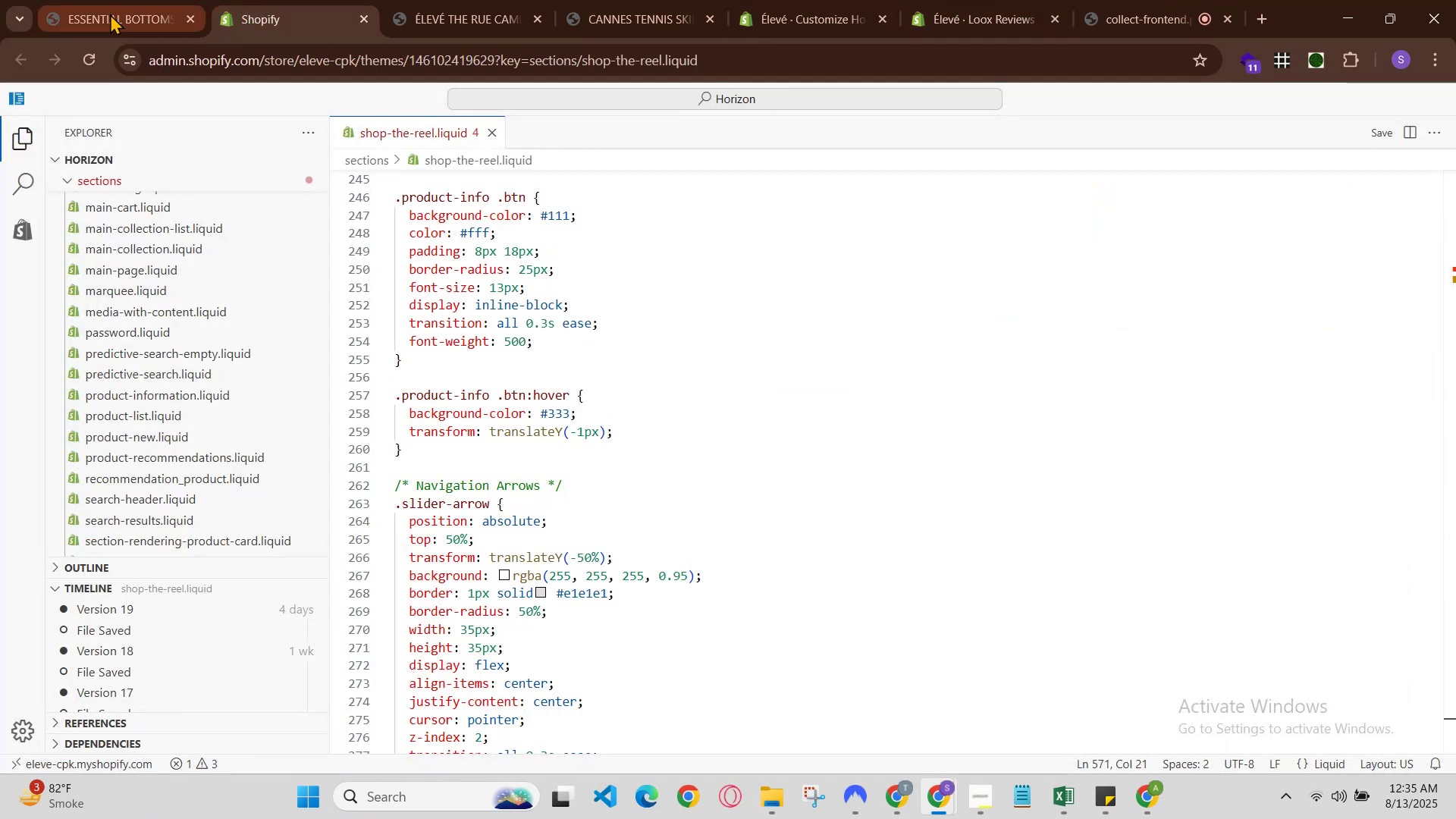 
left_click([96, 17])
 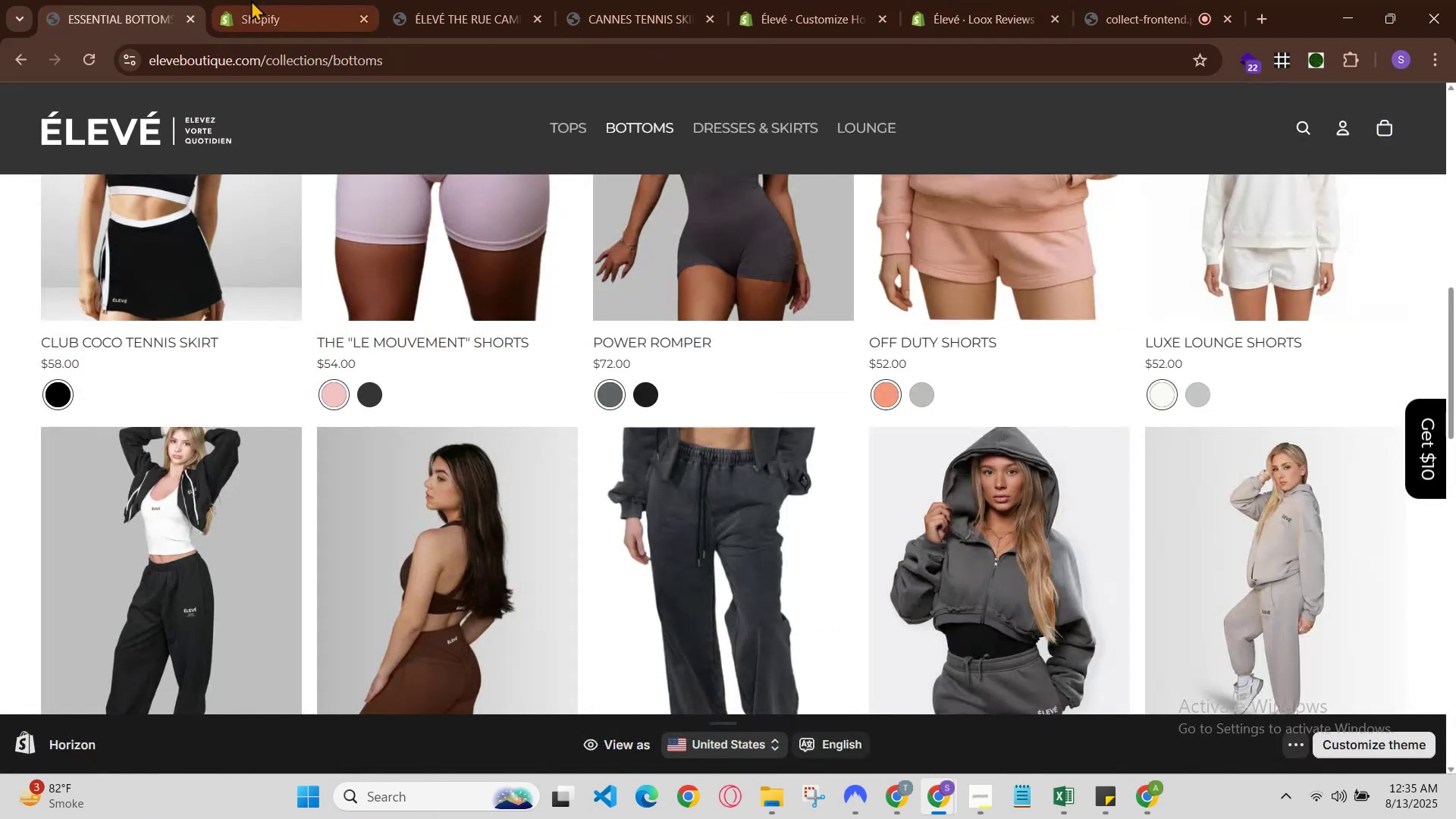 
left_click([263, 0])
 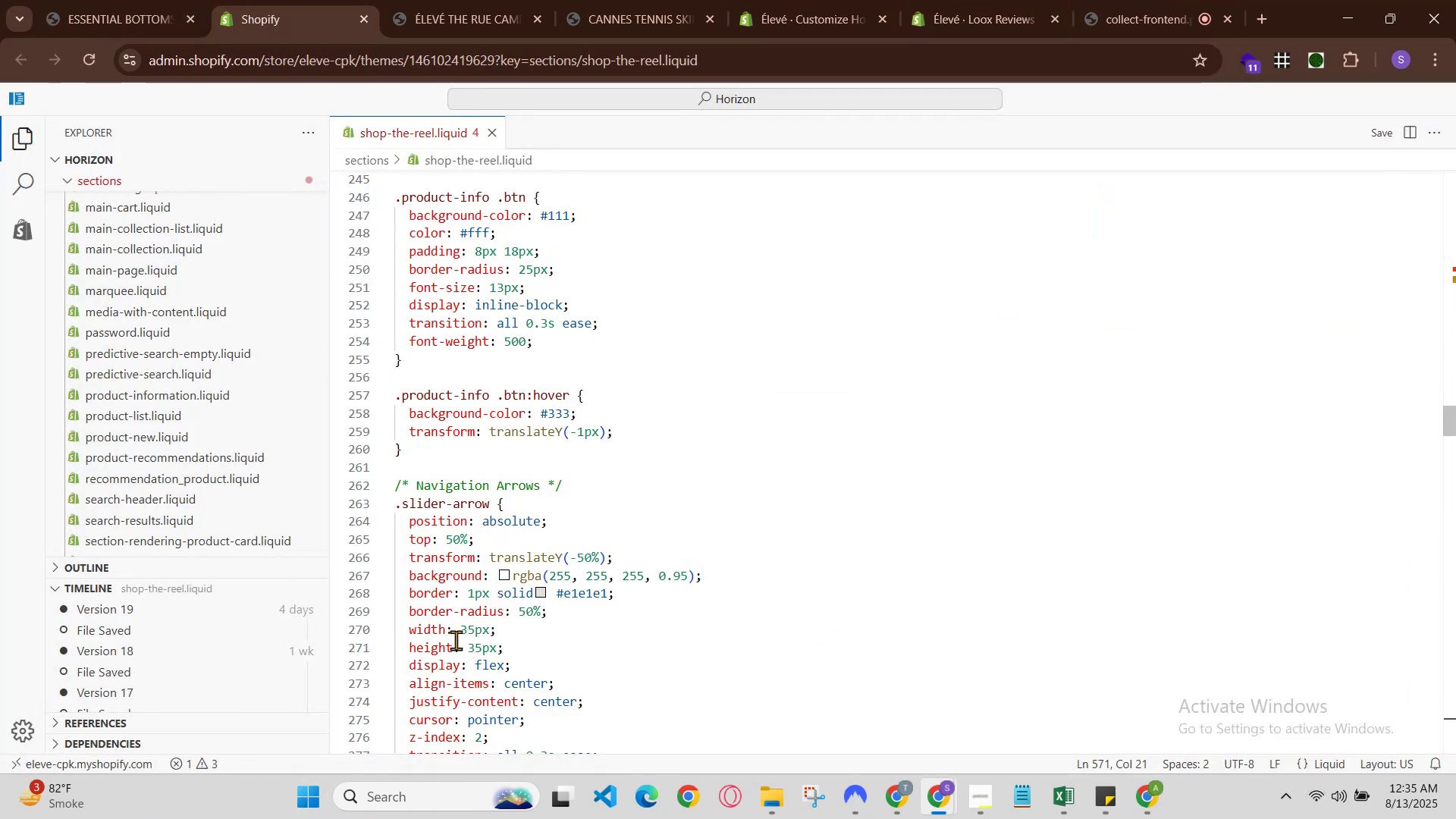 
left_click([710, 639])
 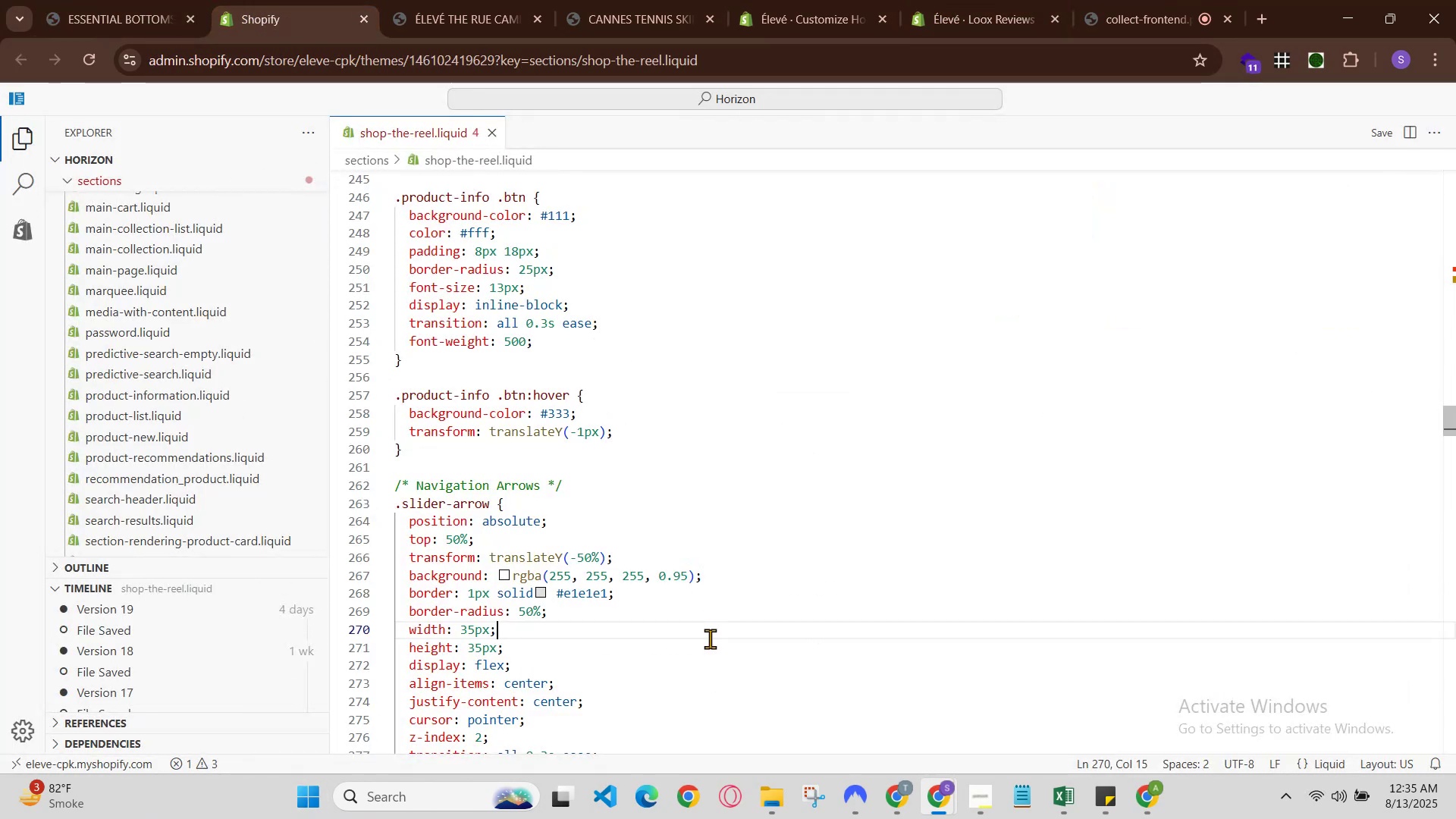 
scroll: coordinate [710, 639], scroll_direction: up, amount: 20.0
 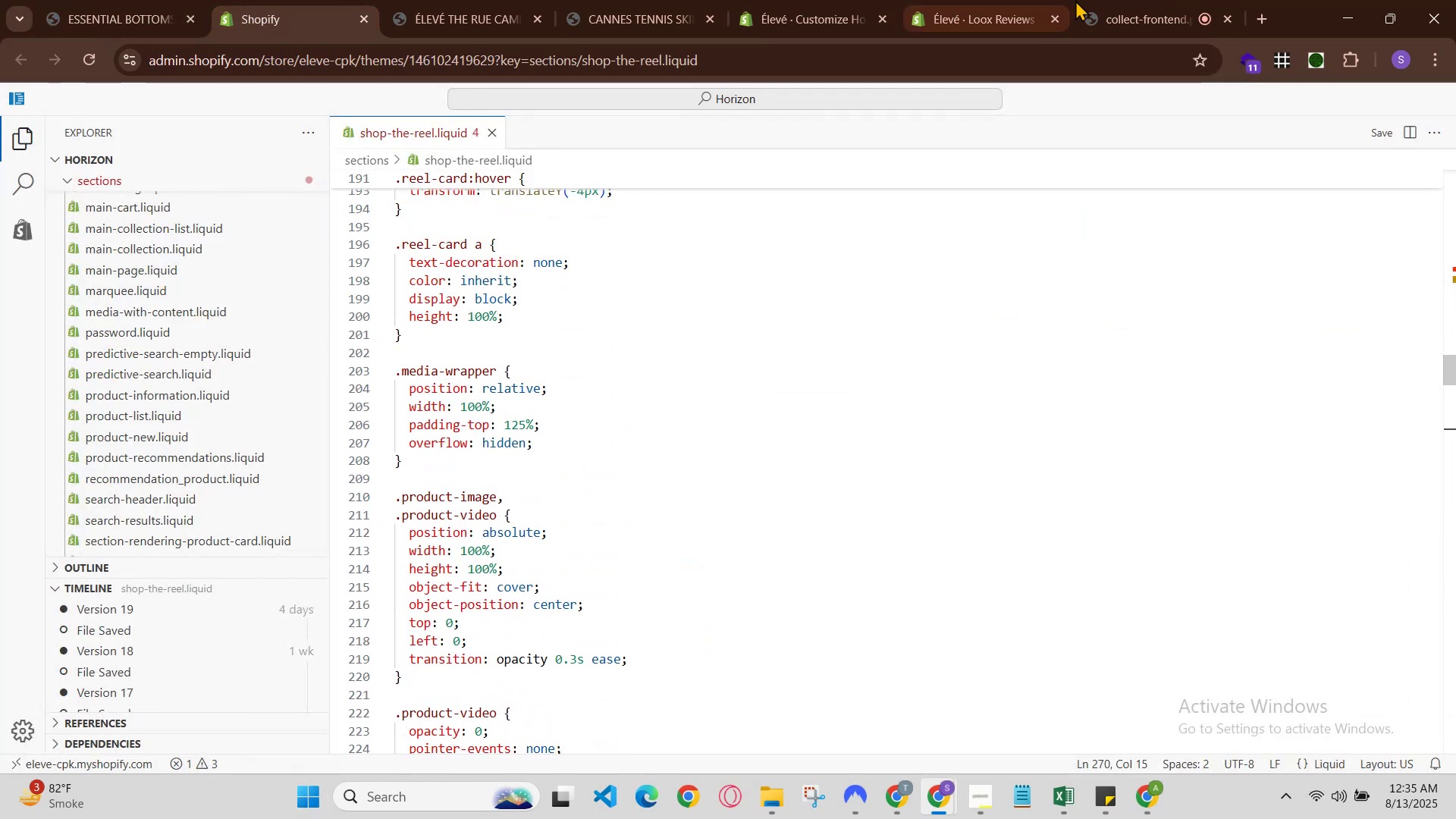 
left_click([1093, 0])
 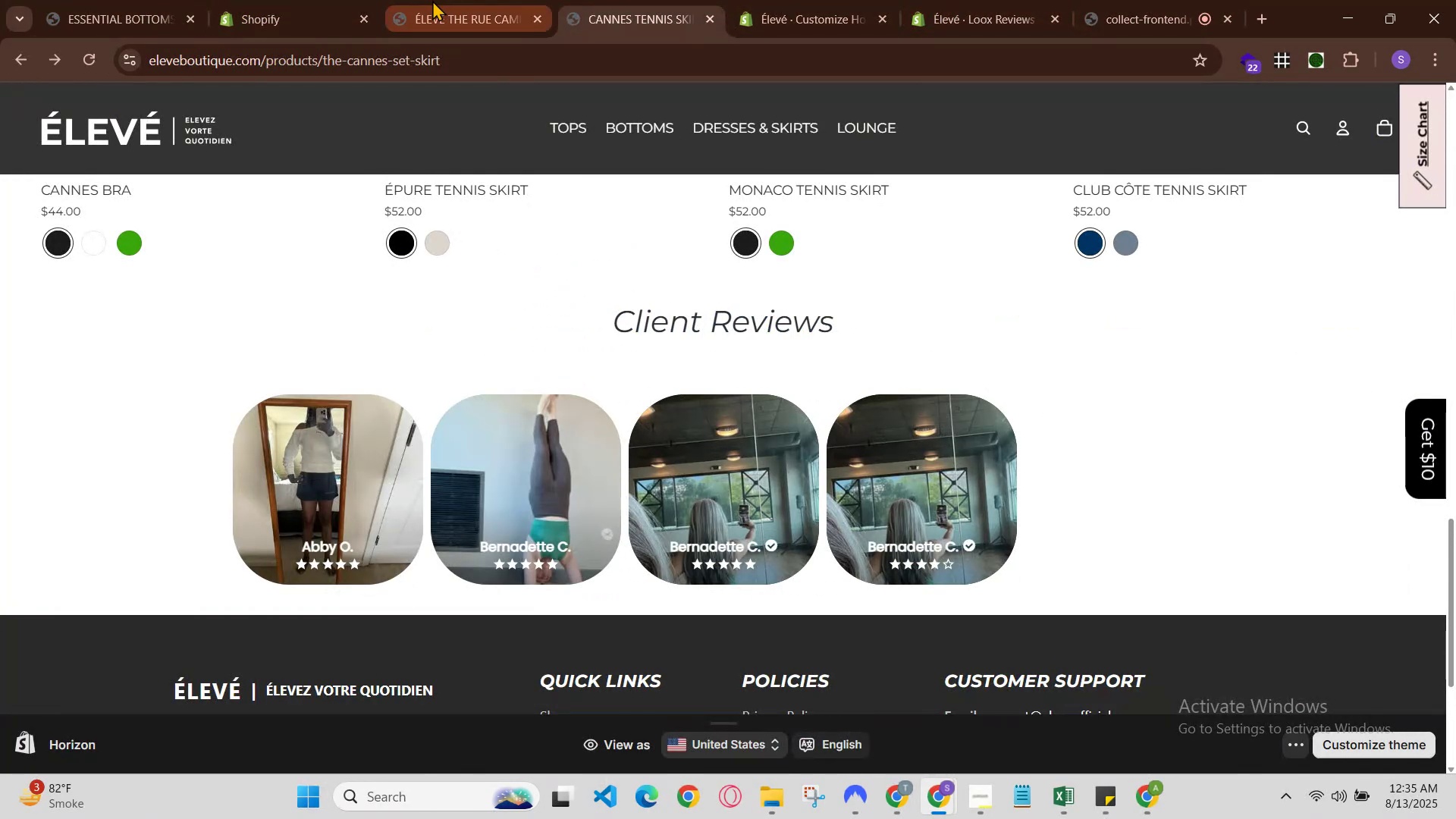 
left_click([347, 0])
 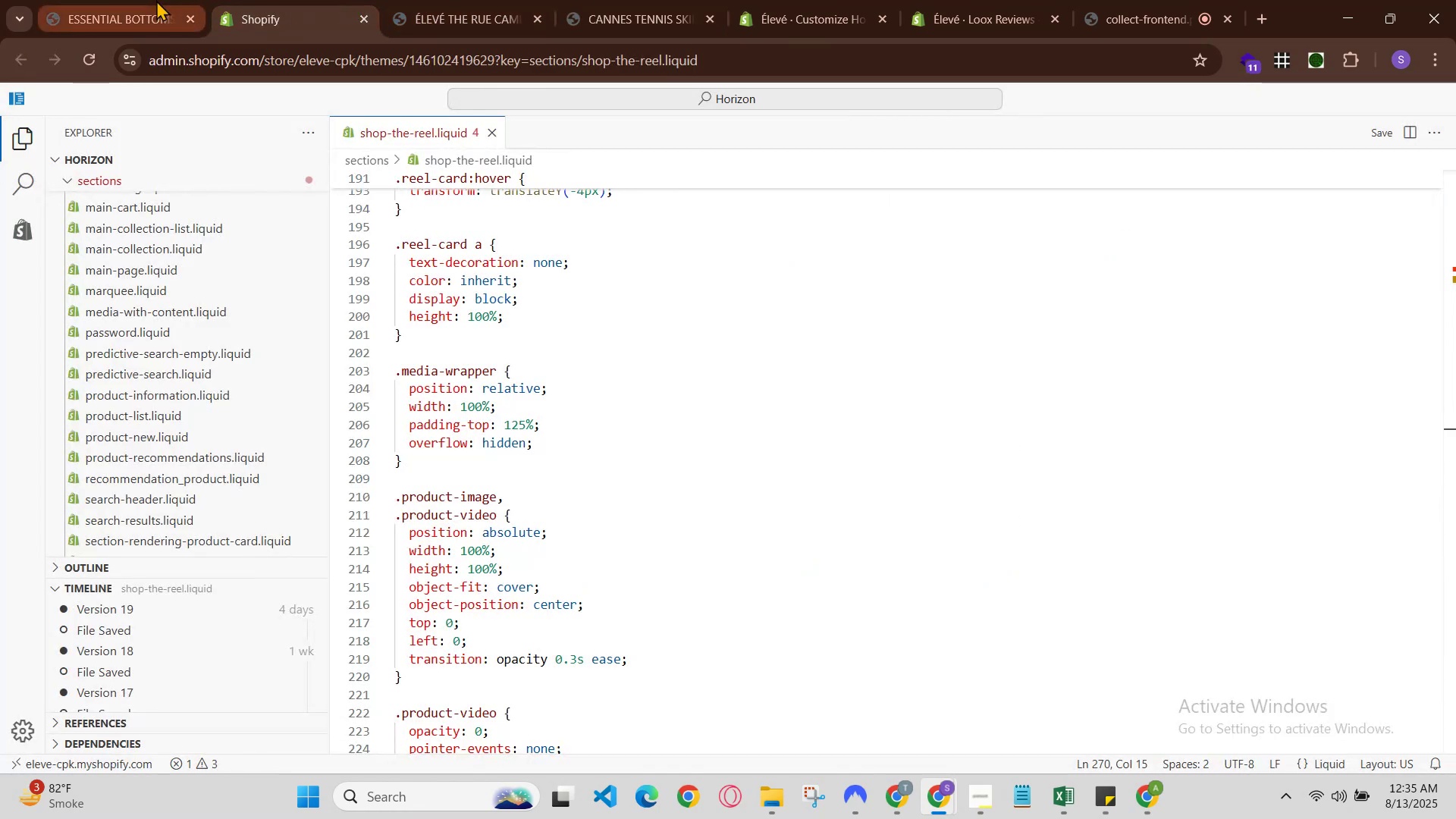 
scroll: coordinate [644, 584], scroll_direction: up, amount: 11.0
 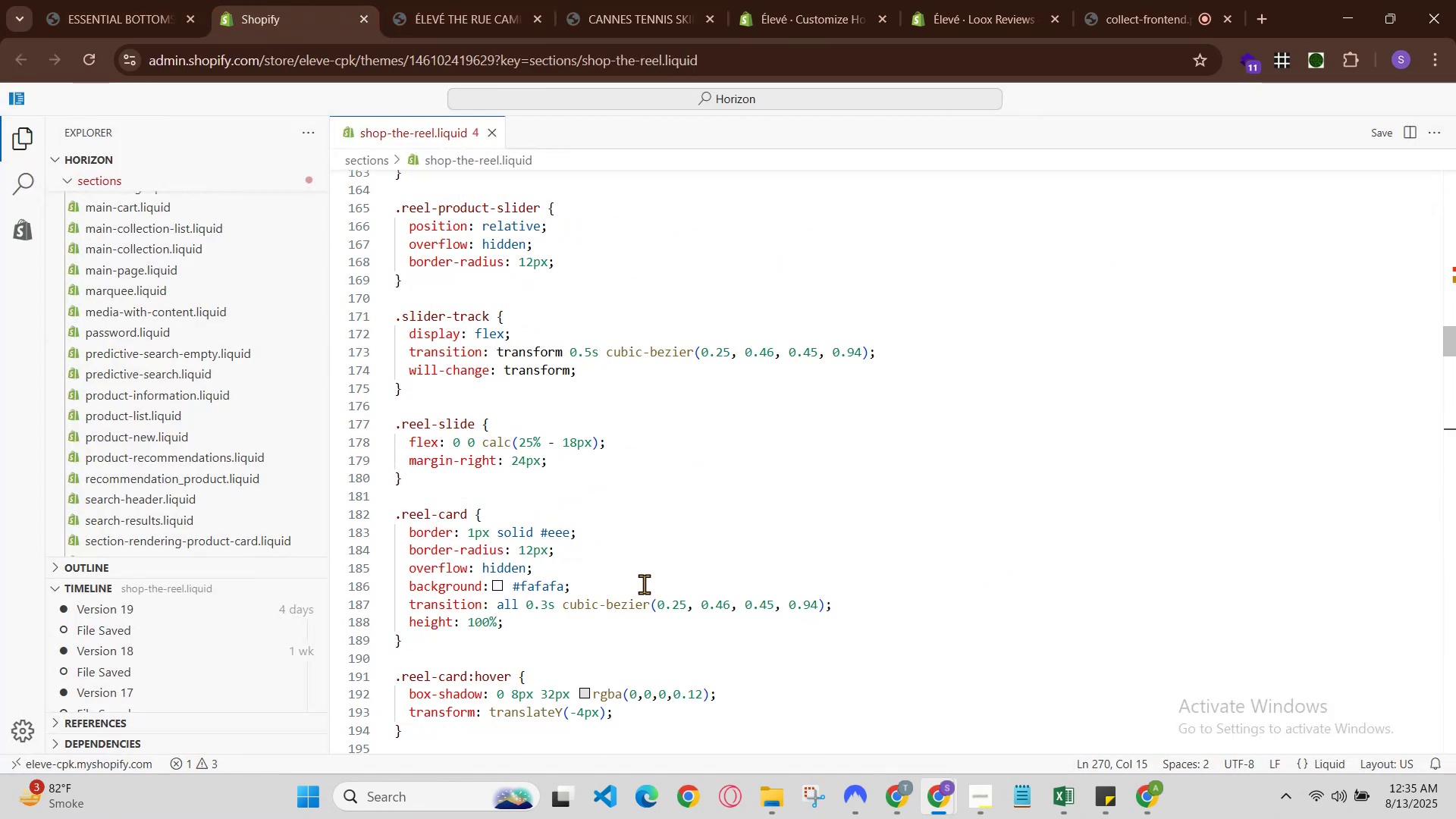 
scroll: coordinate [874, 425], scroll_direction: down, amount: 25.0
 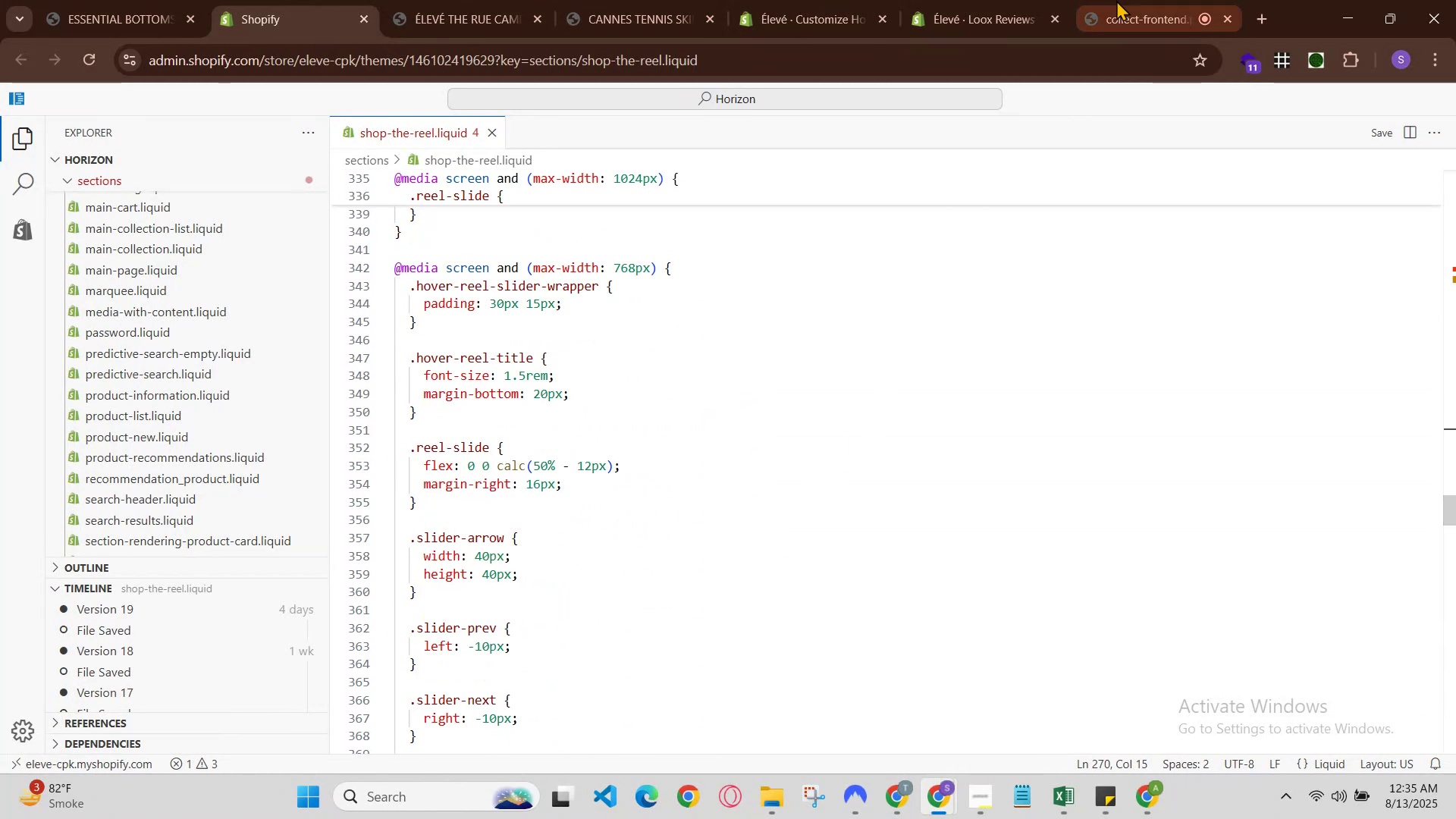 
left_click([1119, 0])
 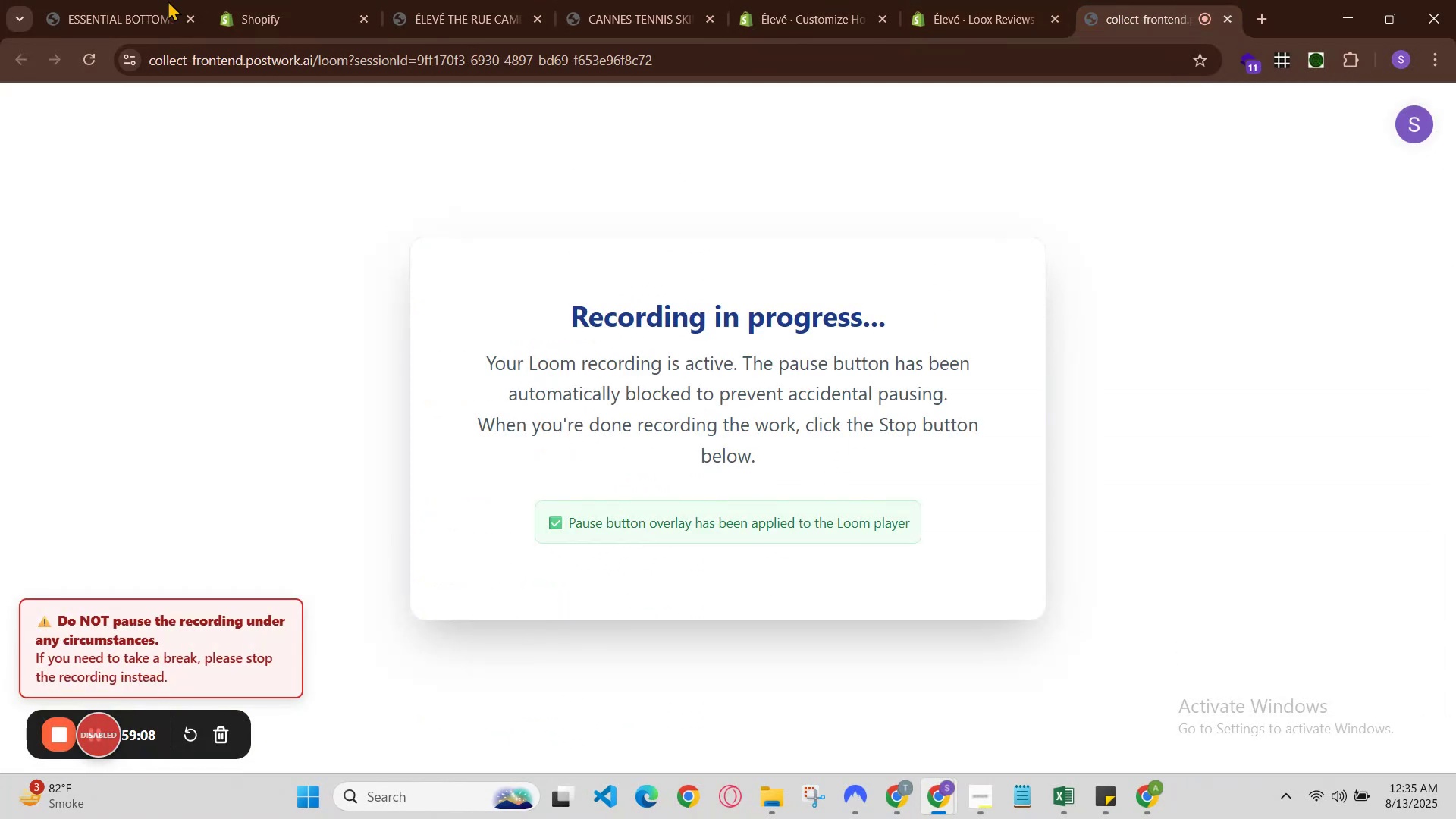 
left_click([139, 0])
 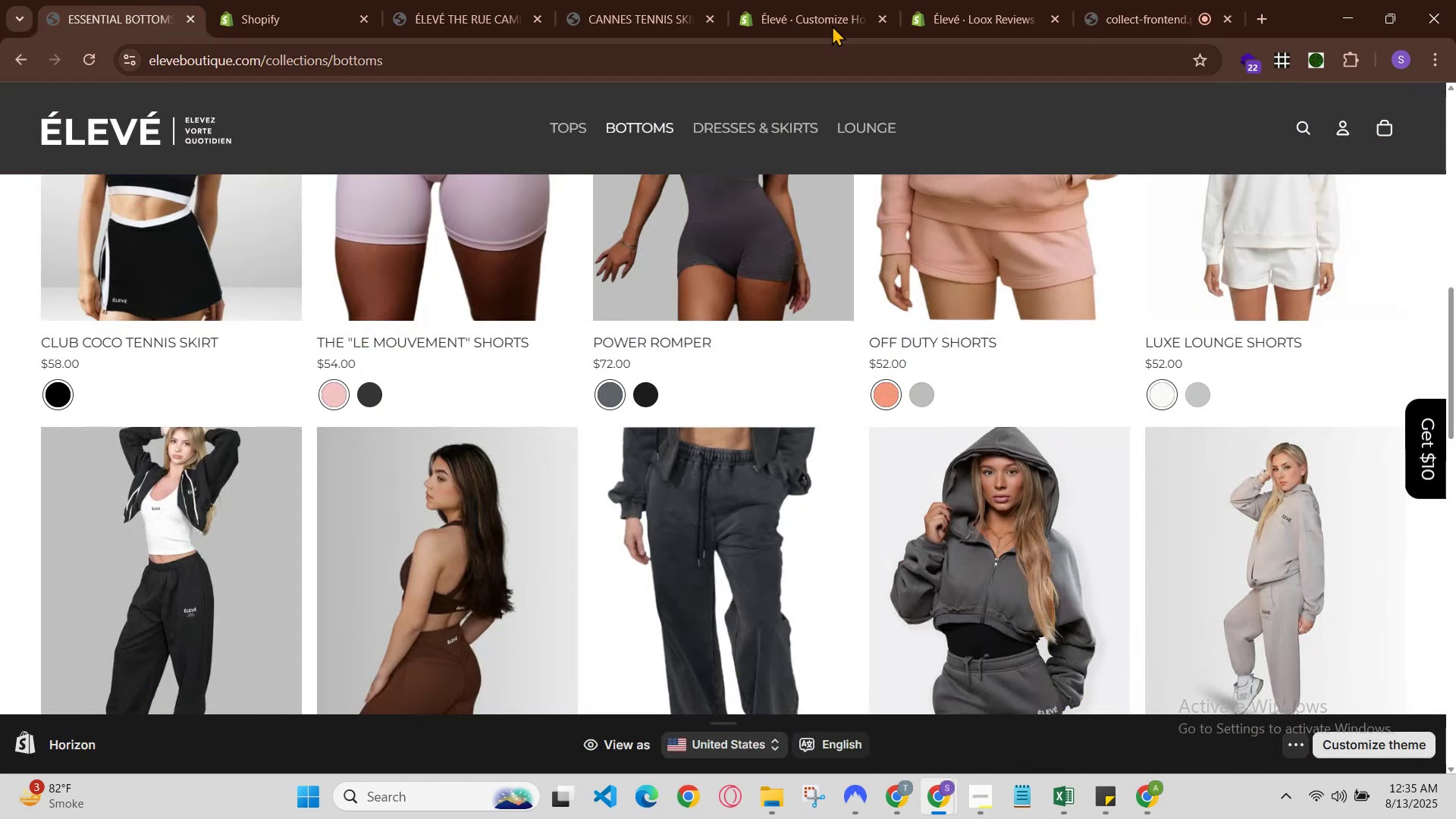 
left_click([797, 0])
 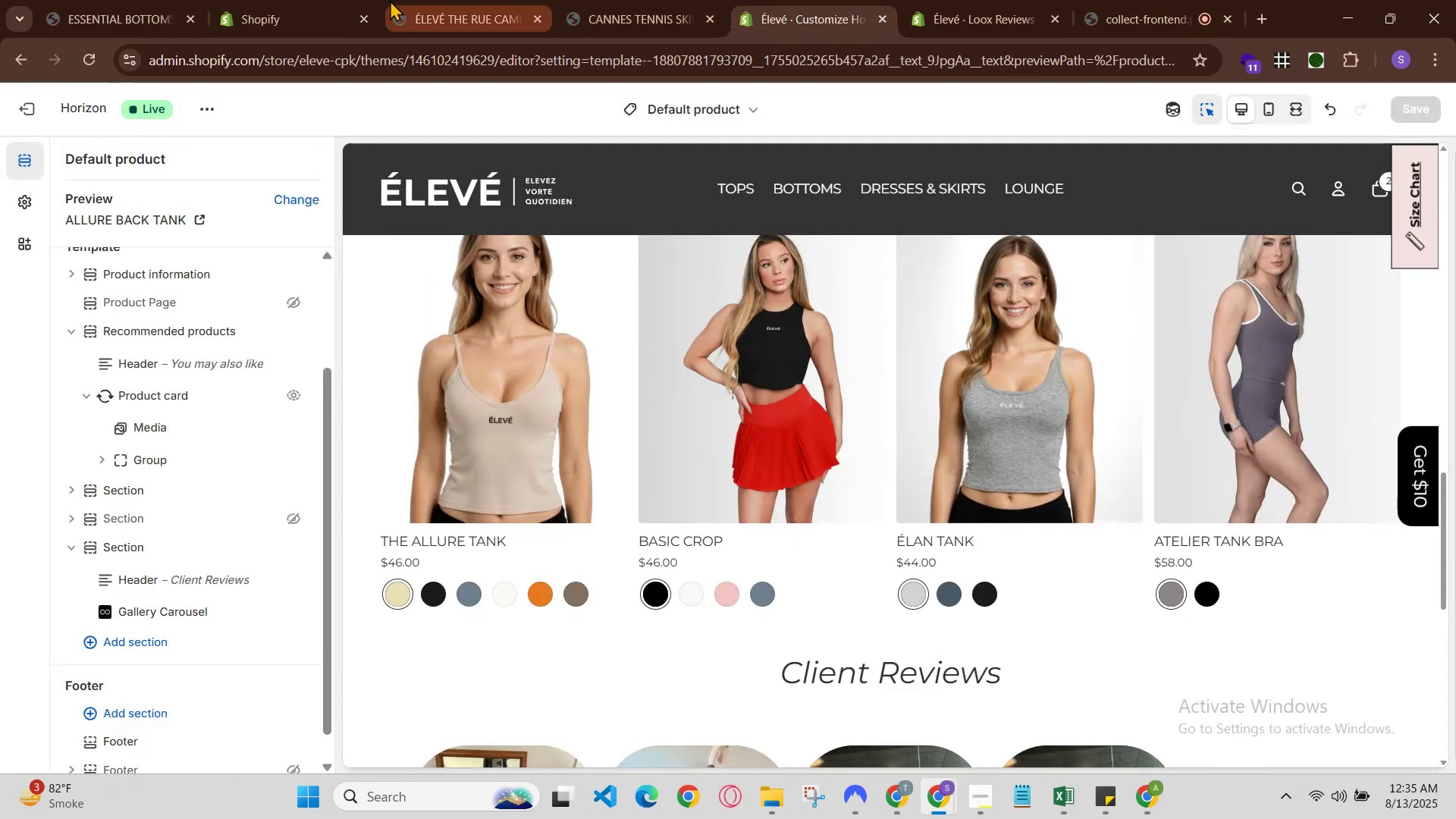 
left_click([216, 0])
 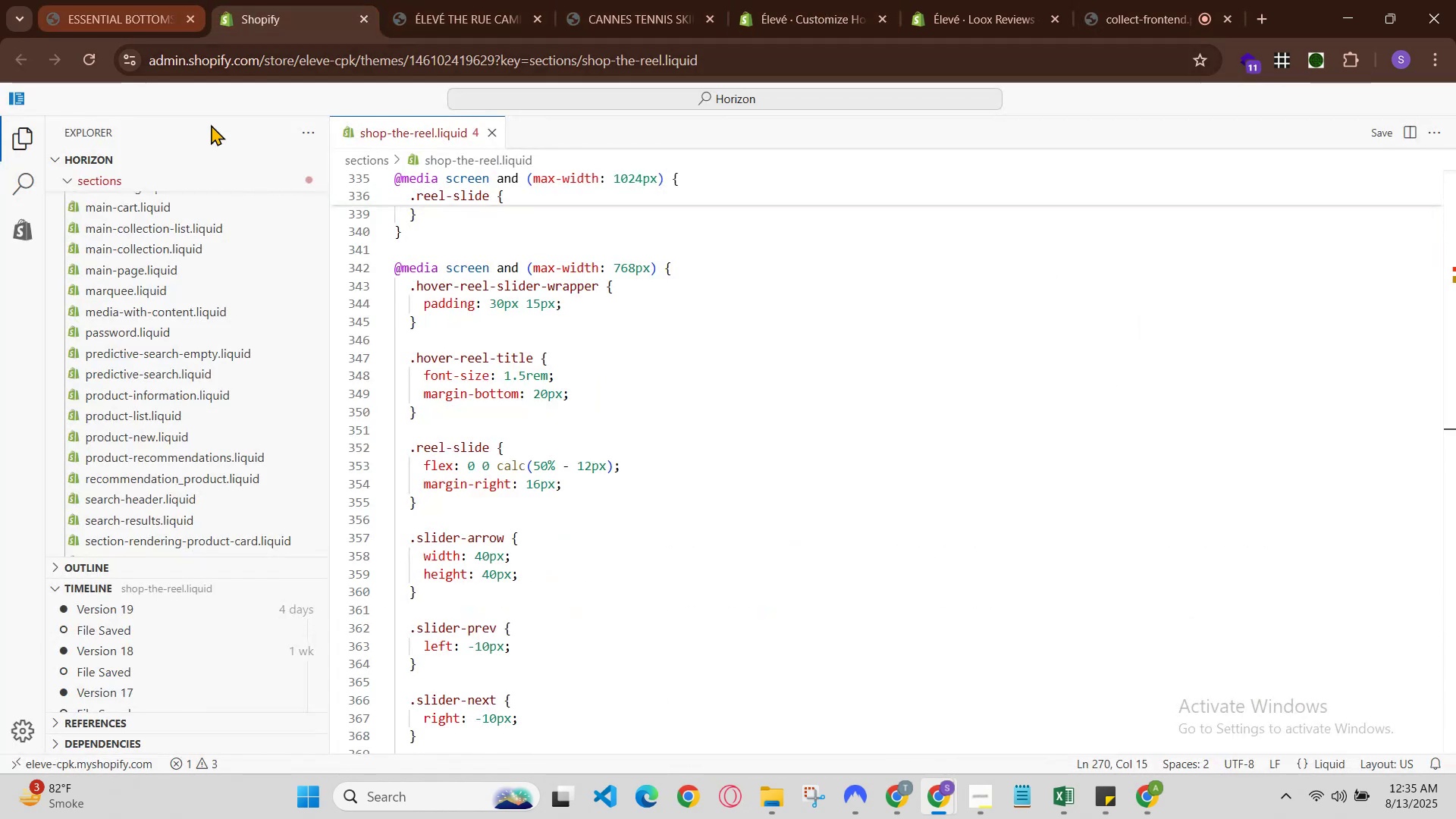 
scroll: coordinate [853, 610], scroll_direction: down, amount: 6.0
 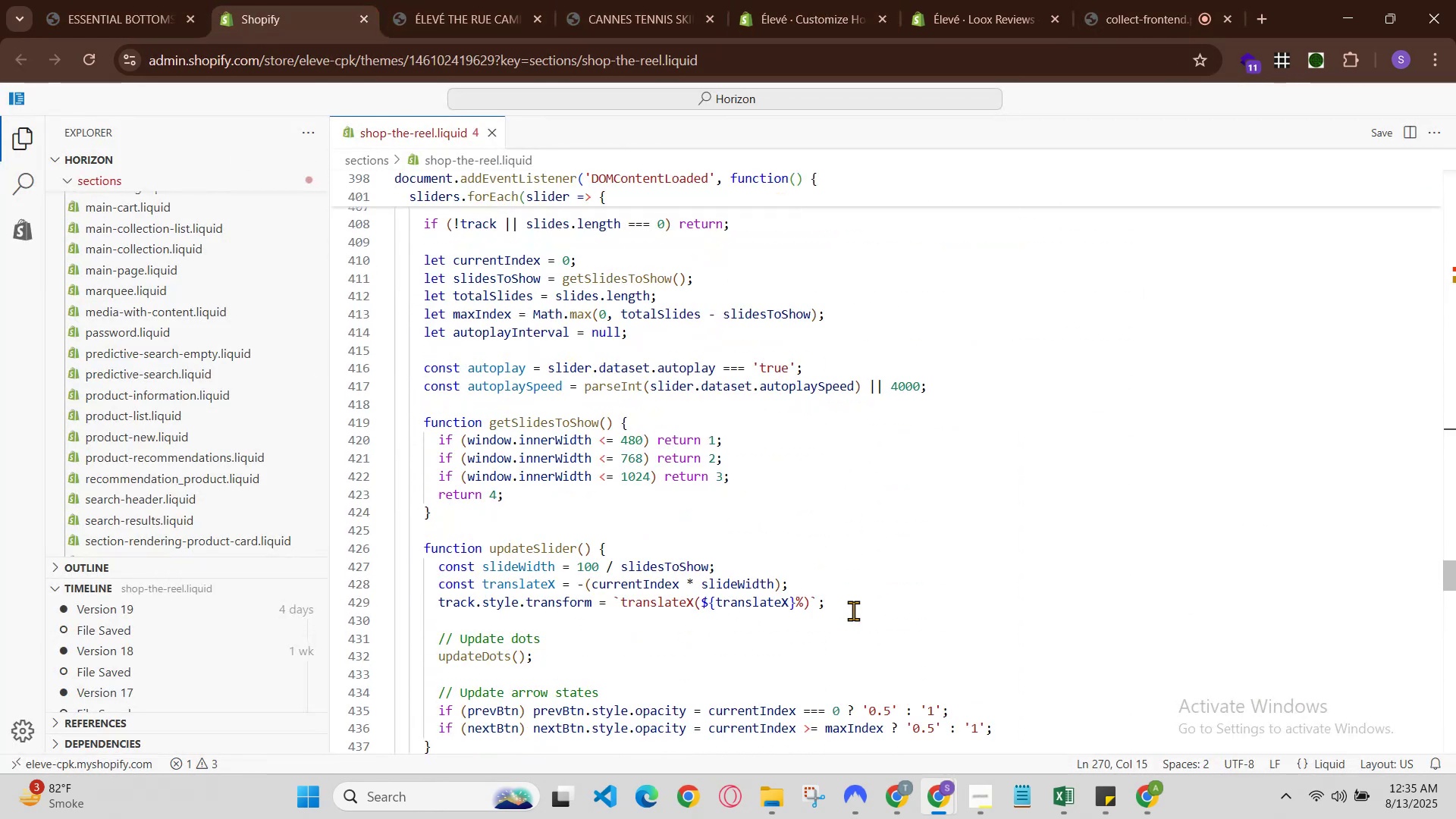 
left_click([853, 610])
 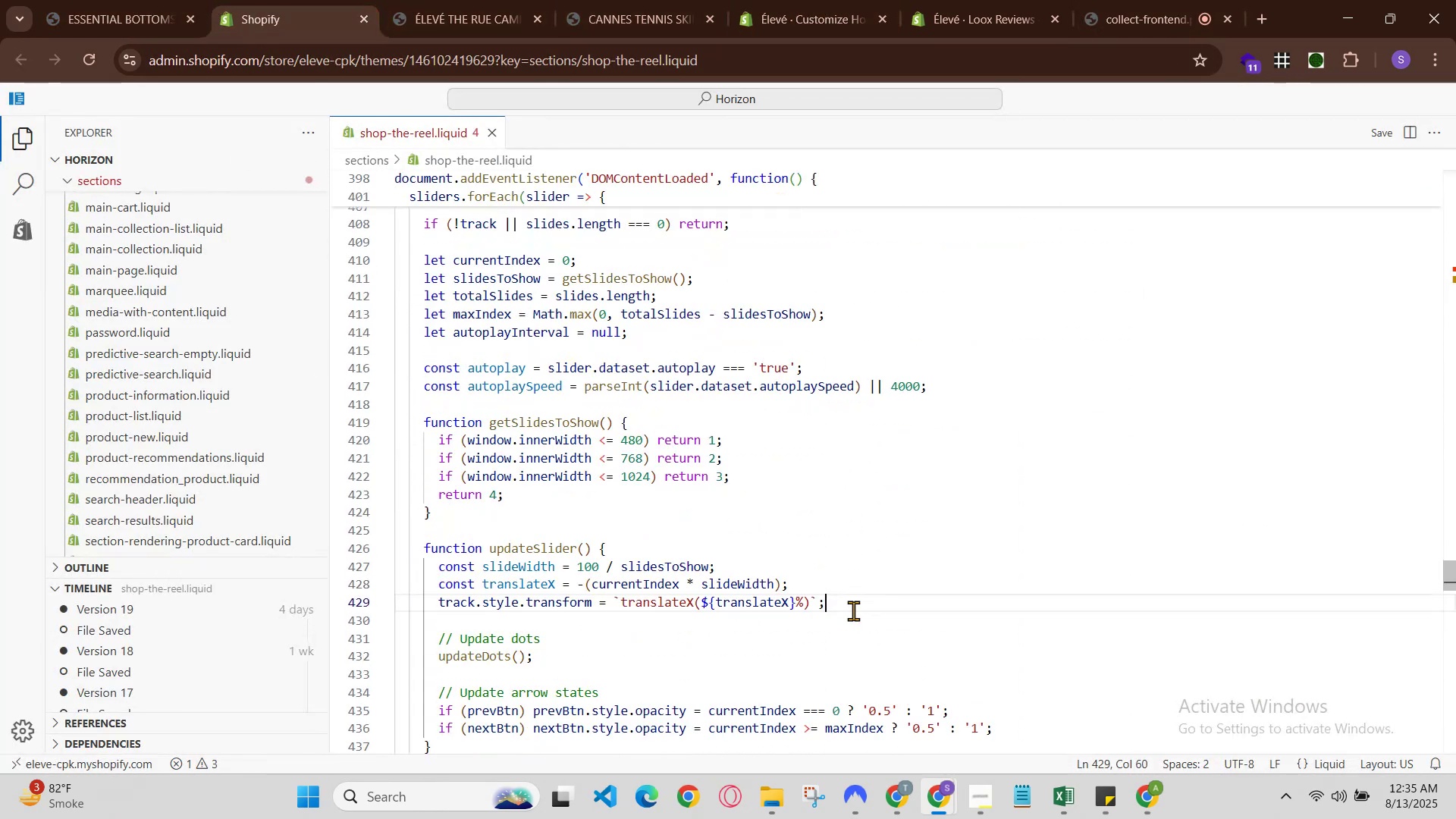 
scroll: coordinate [853, 610], scroll_direction: up, amount: 115.0
 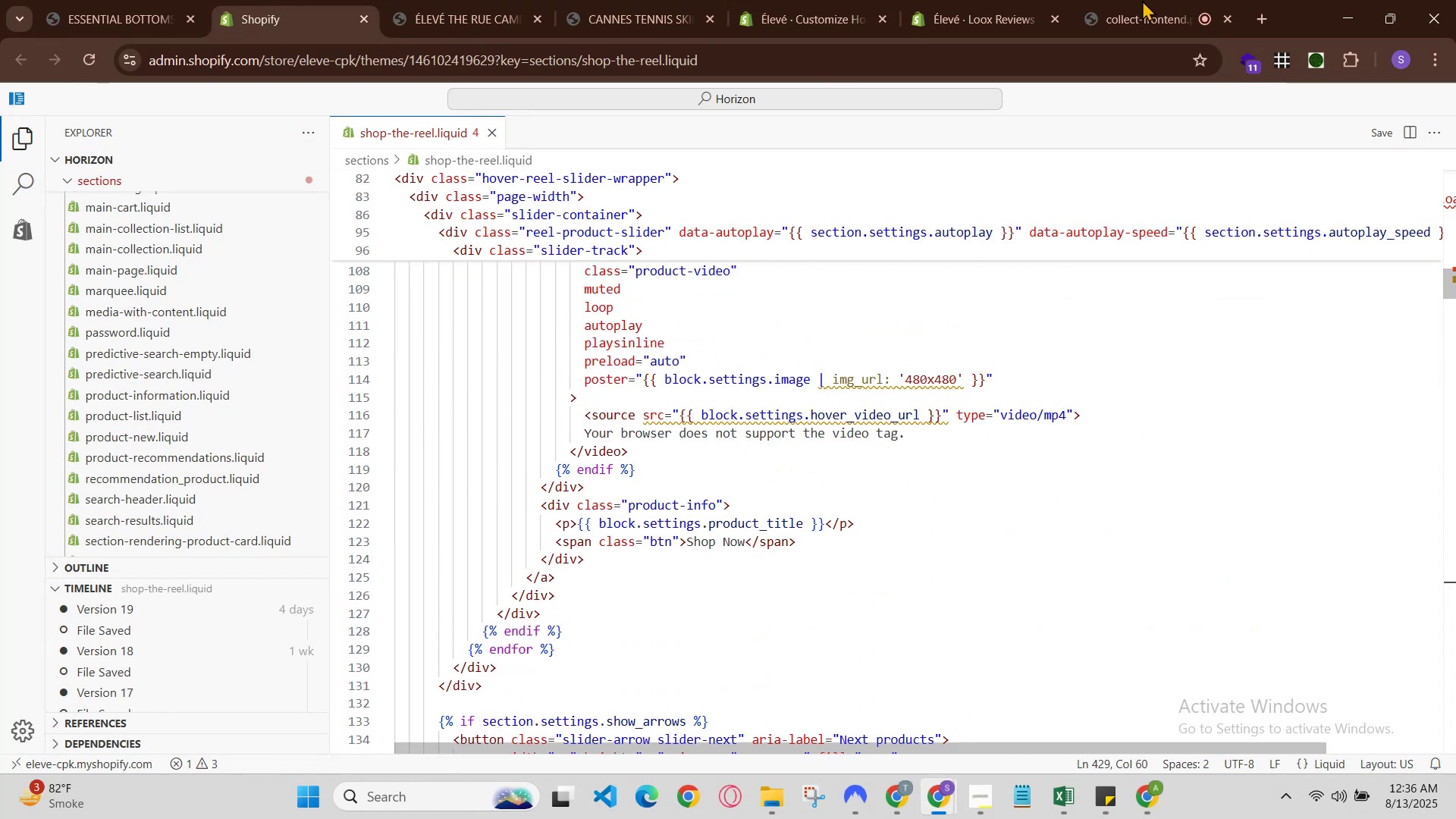 
left_click([1171, 0])
 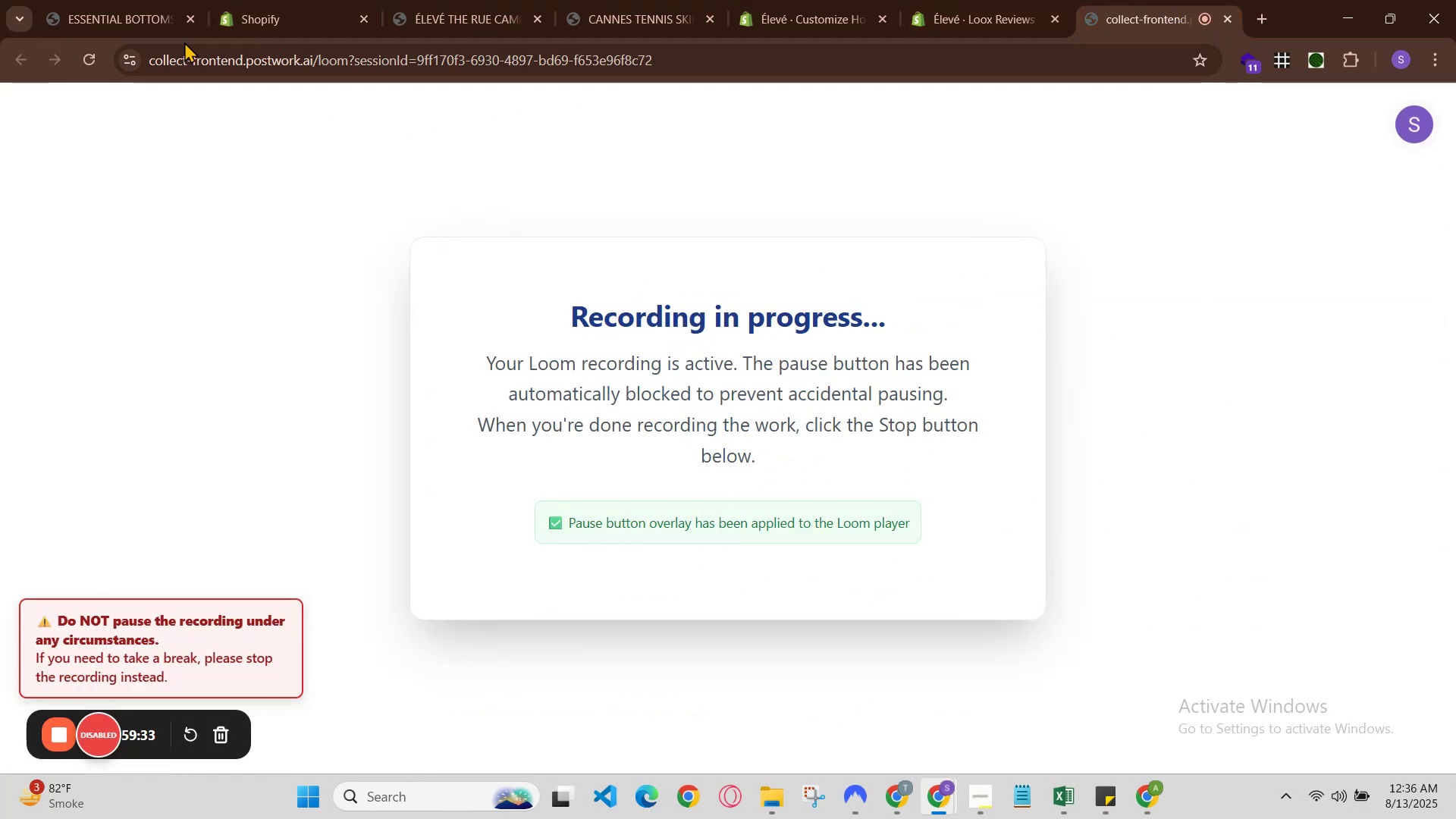 
left_click([133, 0])
 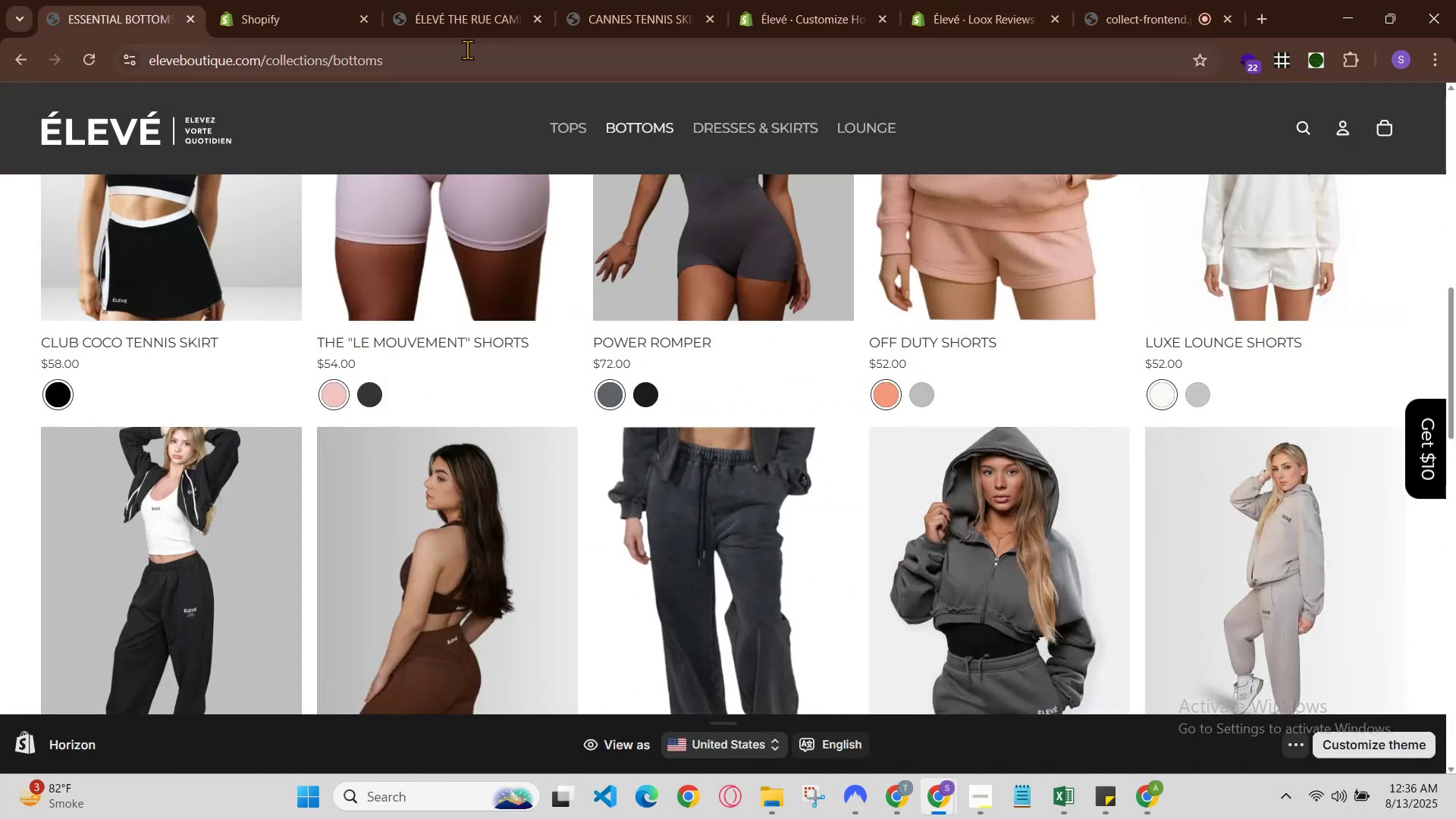 
left_click([259, 5])
 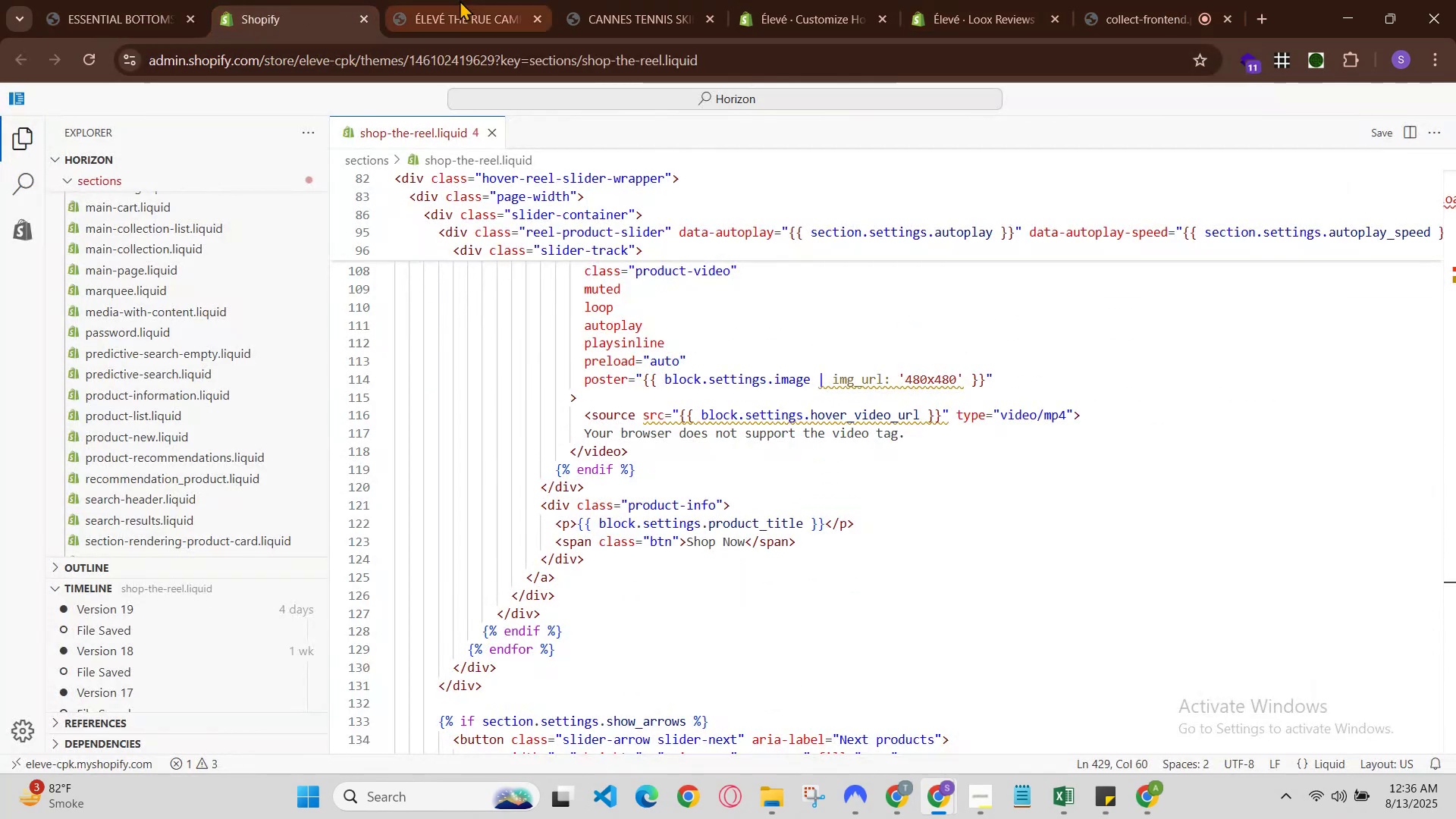 
left_click([473, 0])
 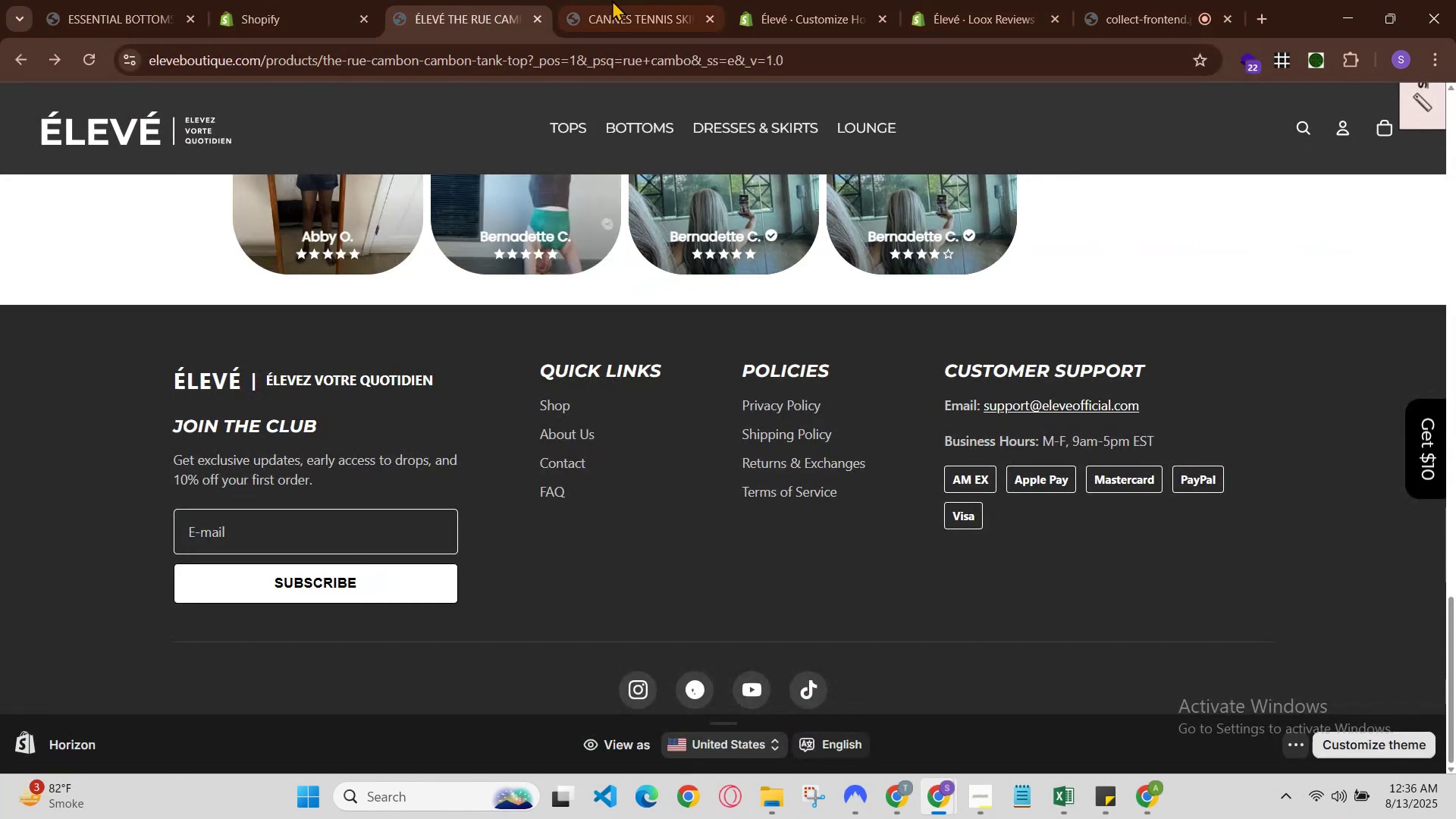 
left_click([620, 0])
 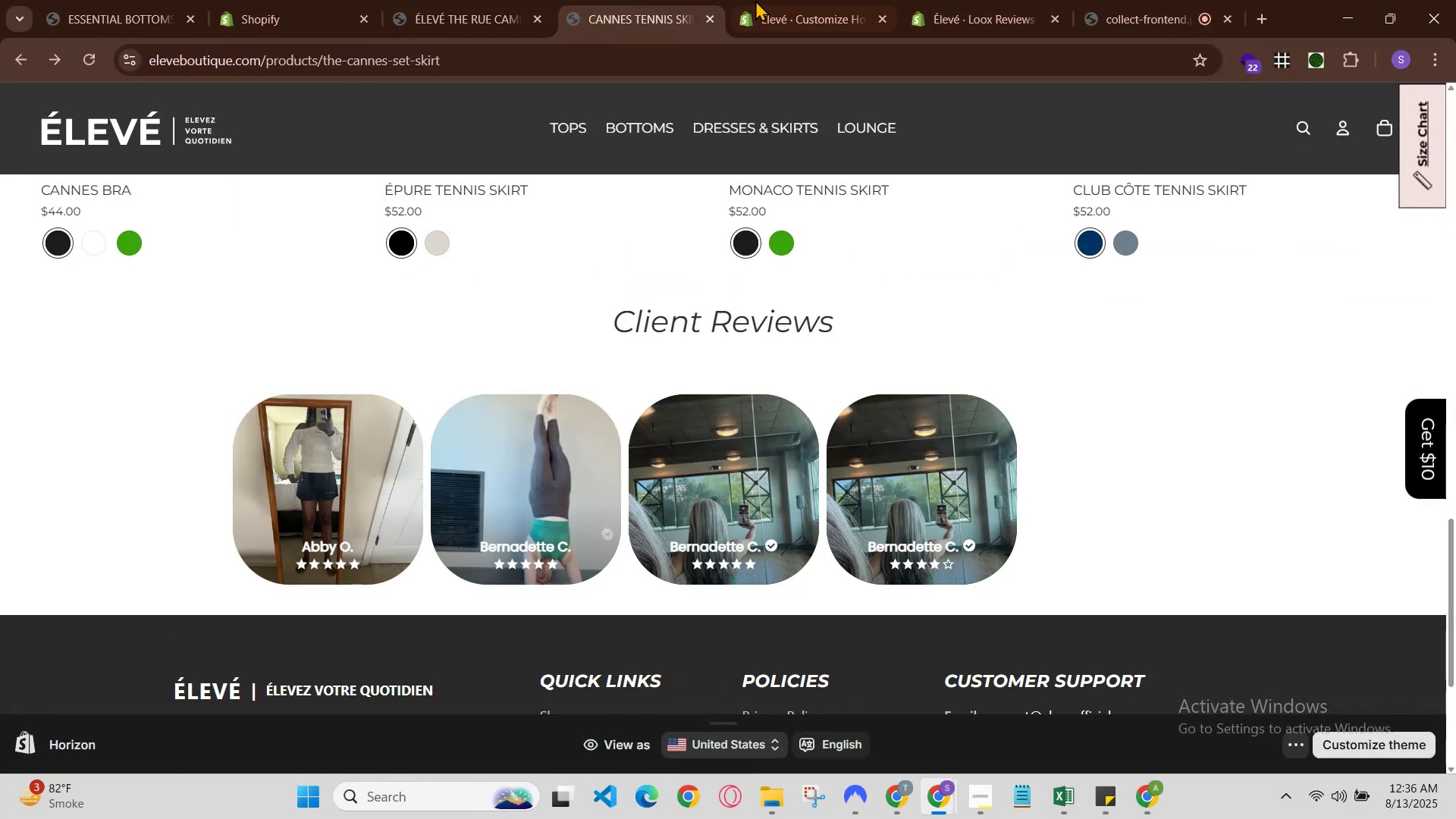 
left_click([822, 0])
 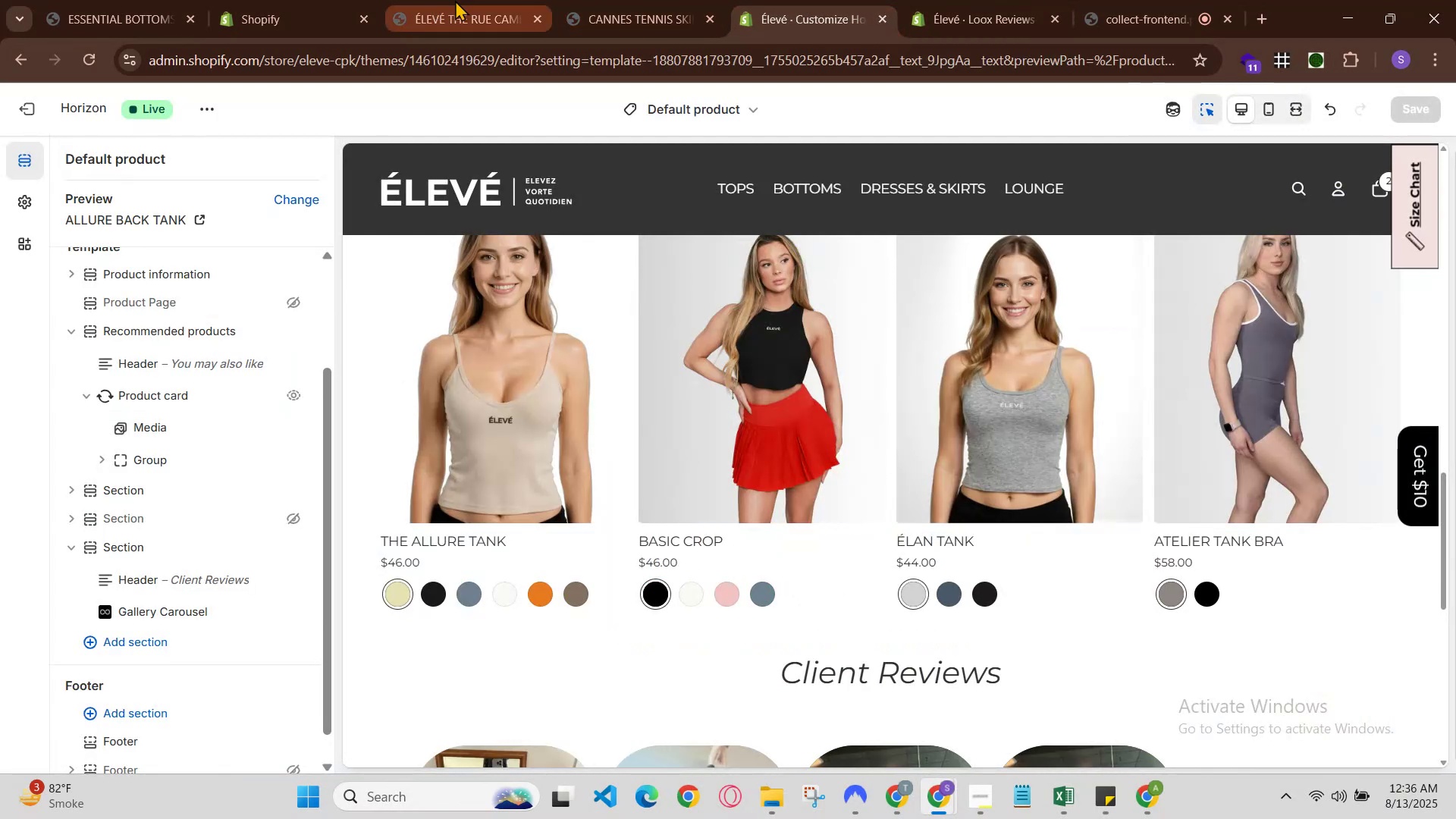 
left_click([562, 0])
 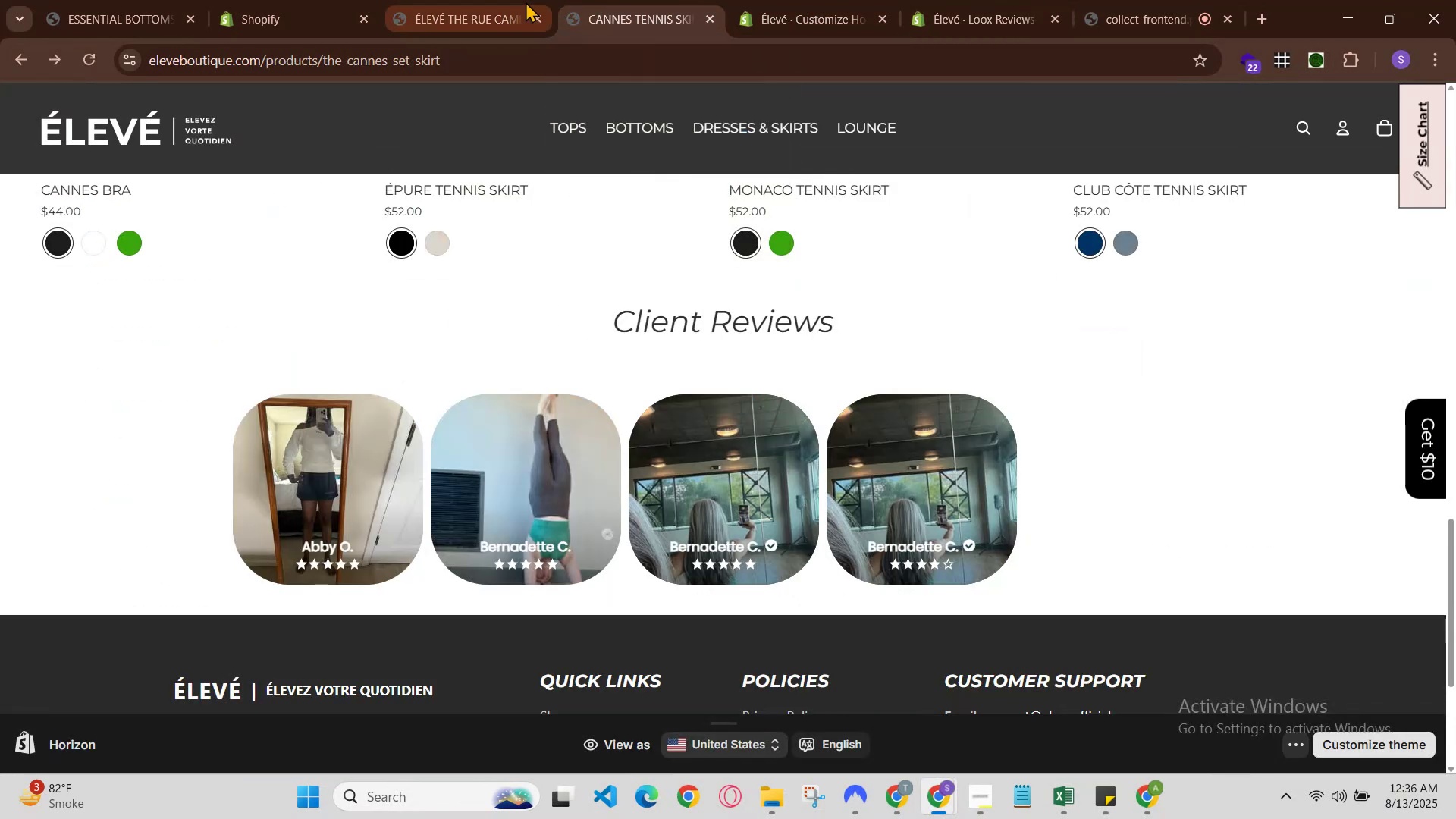 
left_click([523, 2])
 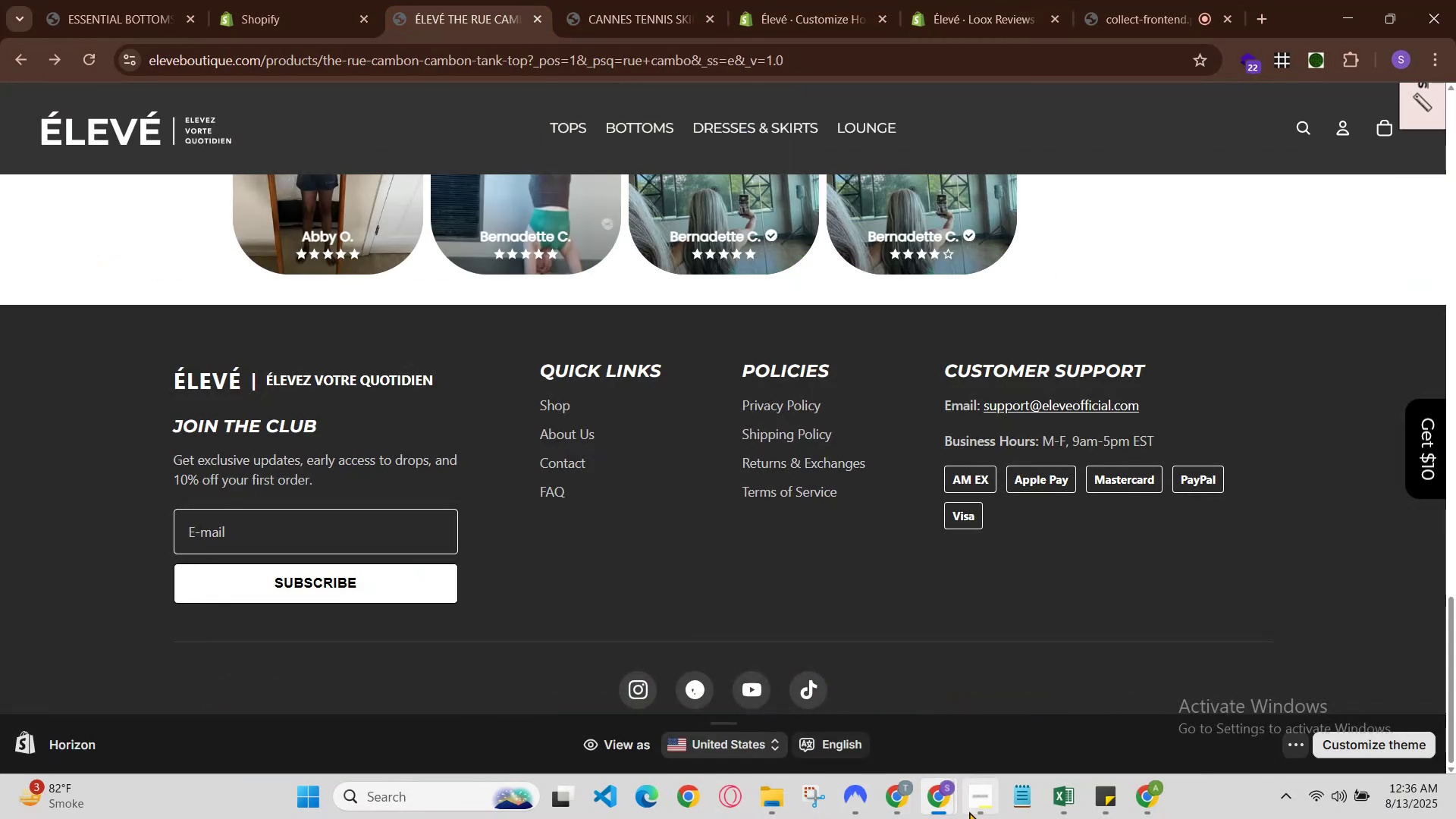 
left_click([914, 813])
 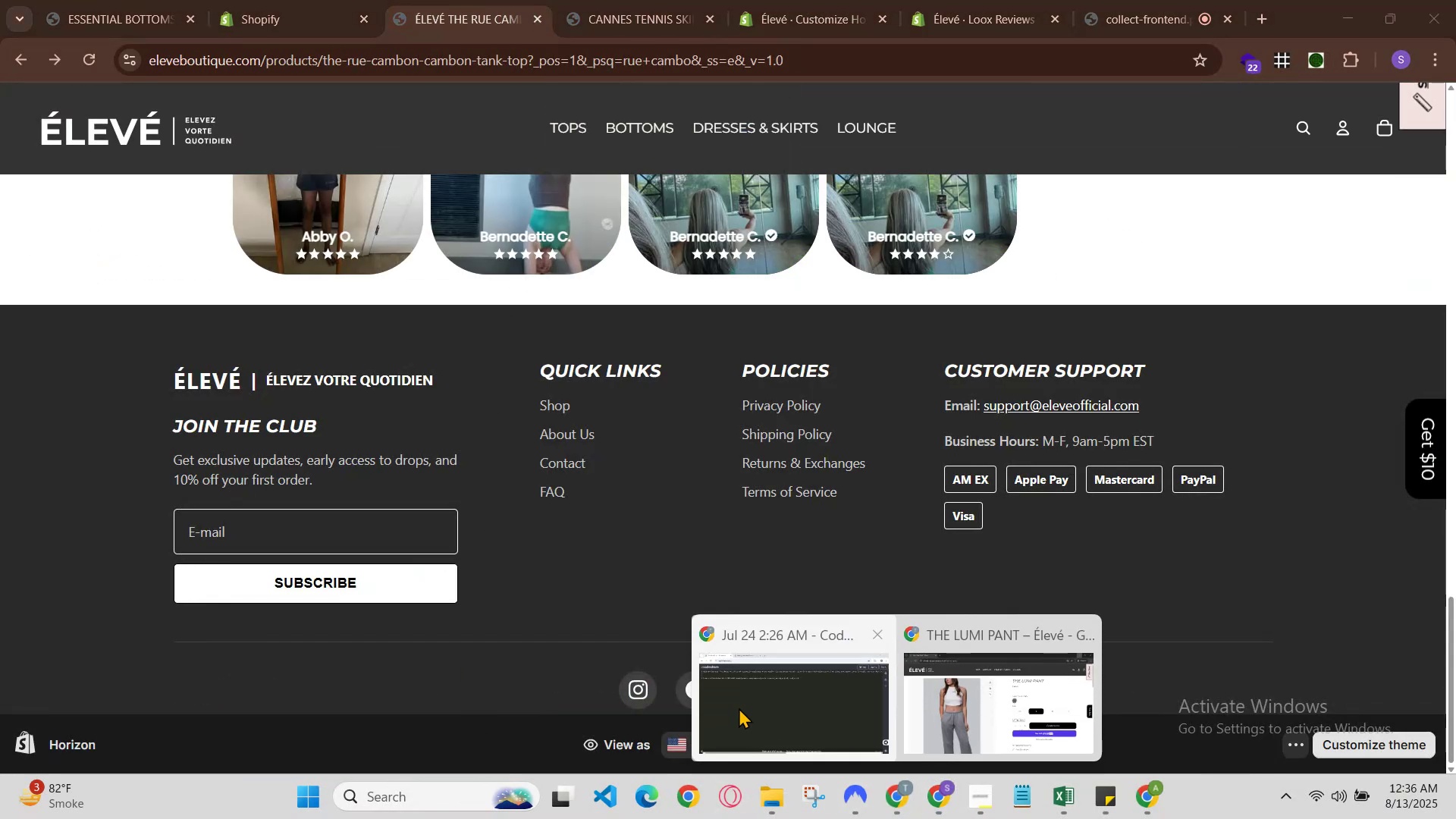 
left_click([738, 704])
 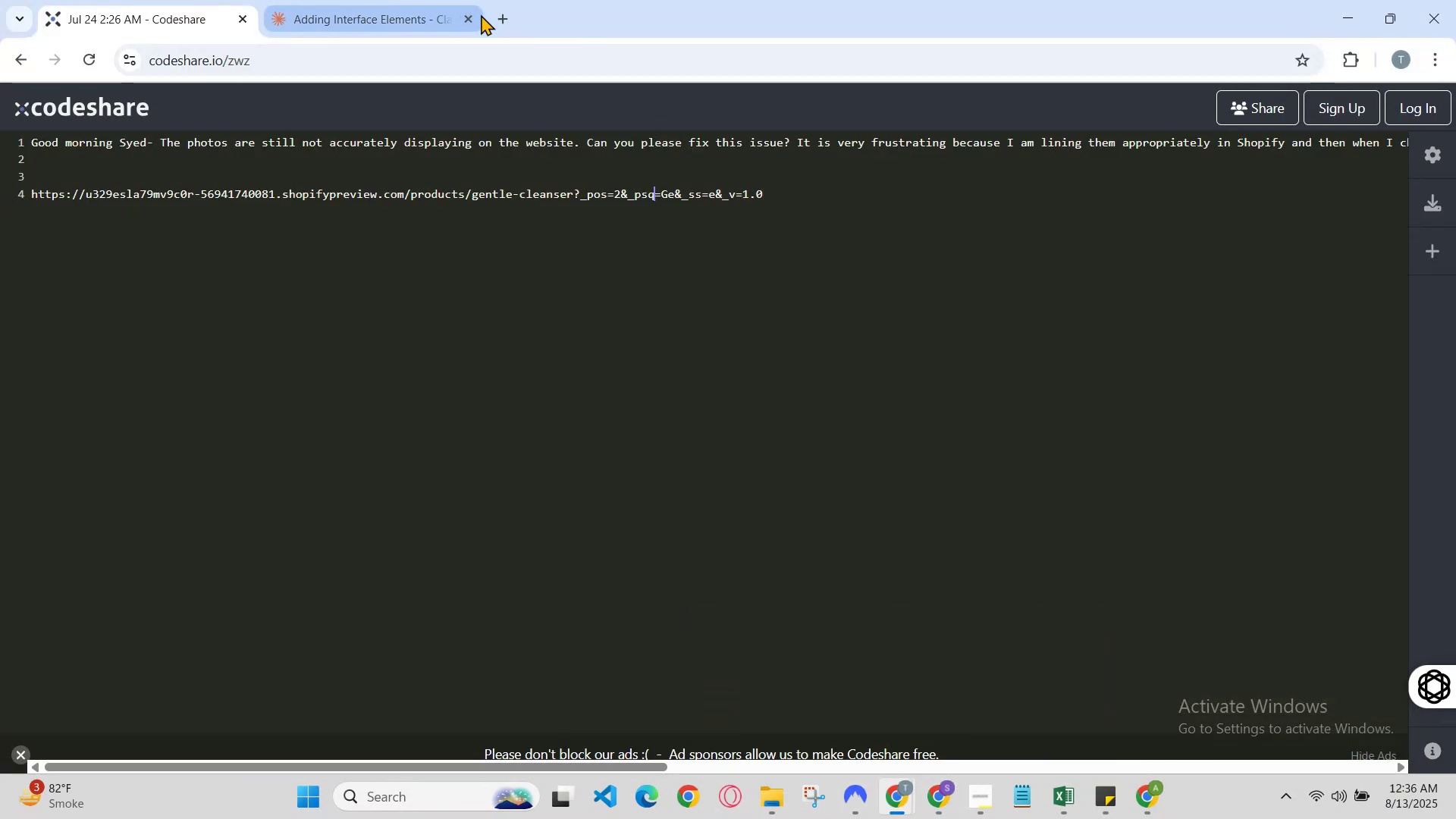 
left_click([510, 22])
 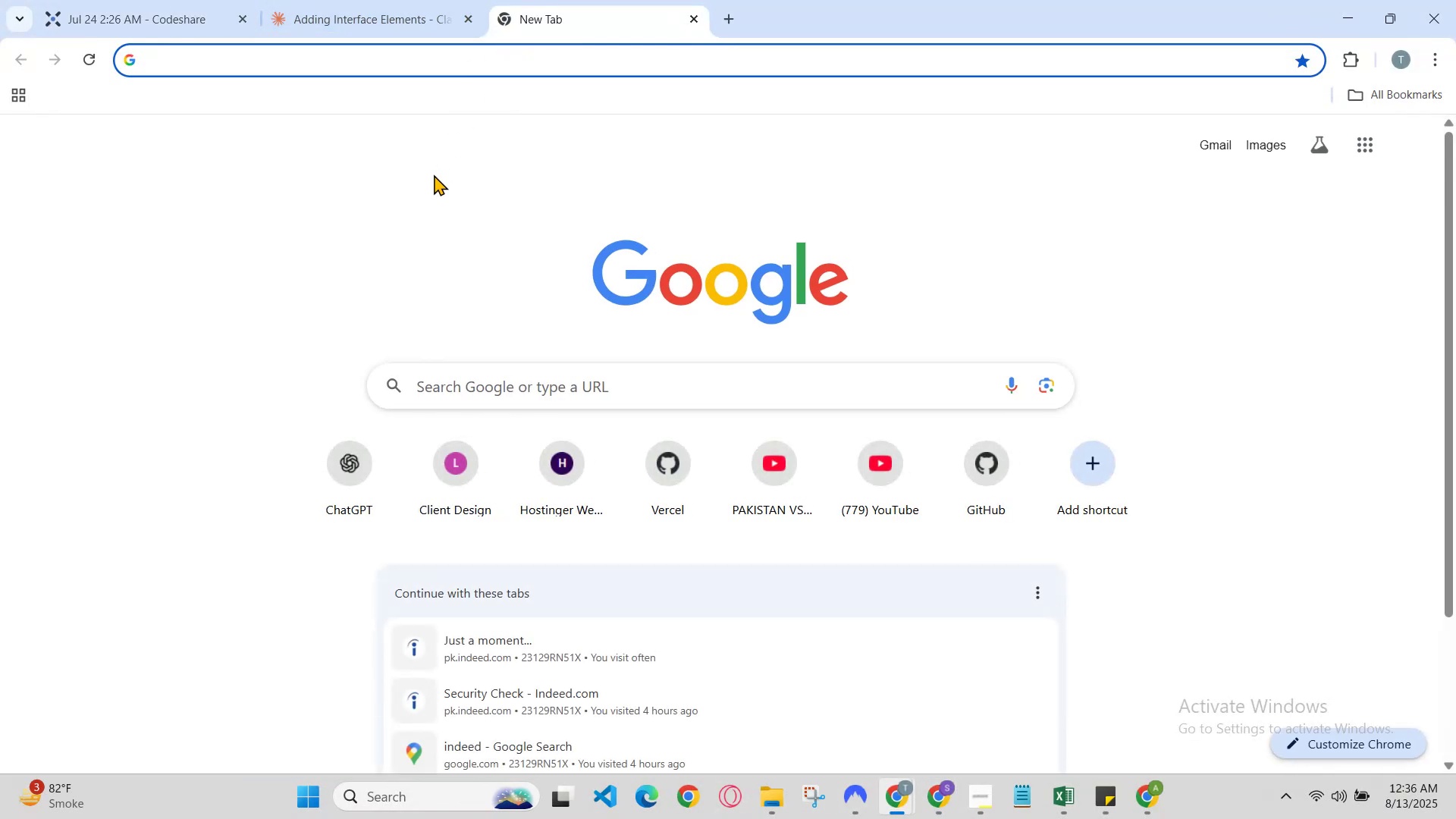 
key(C)
 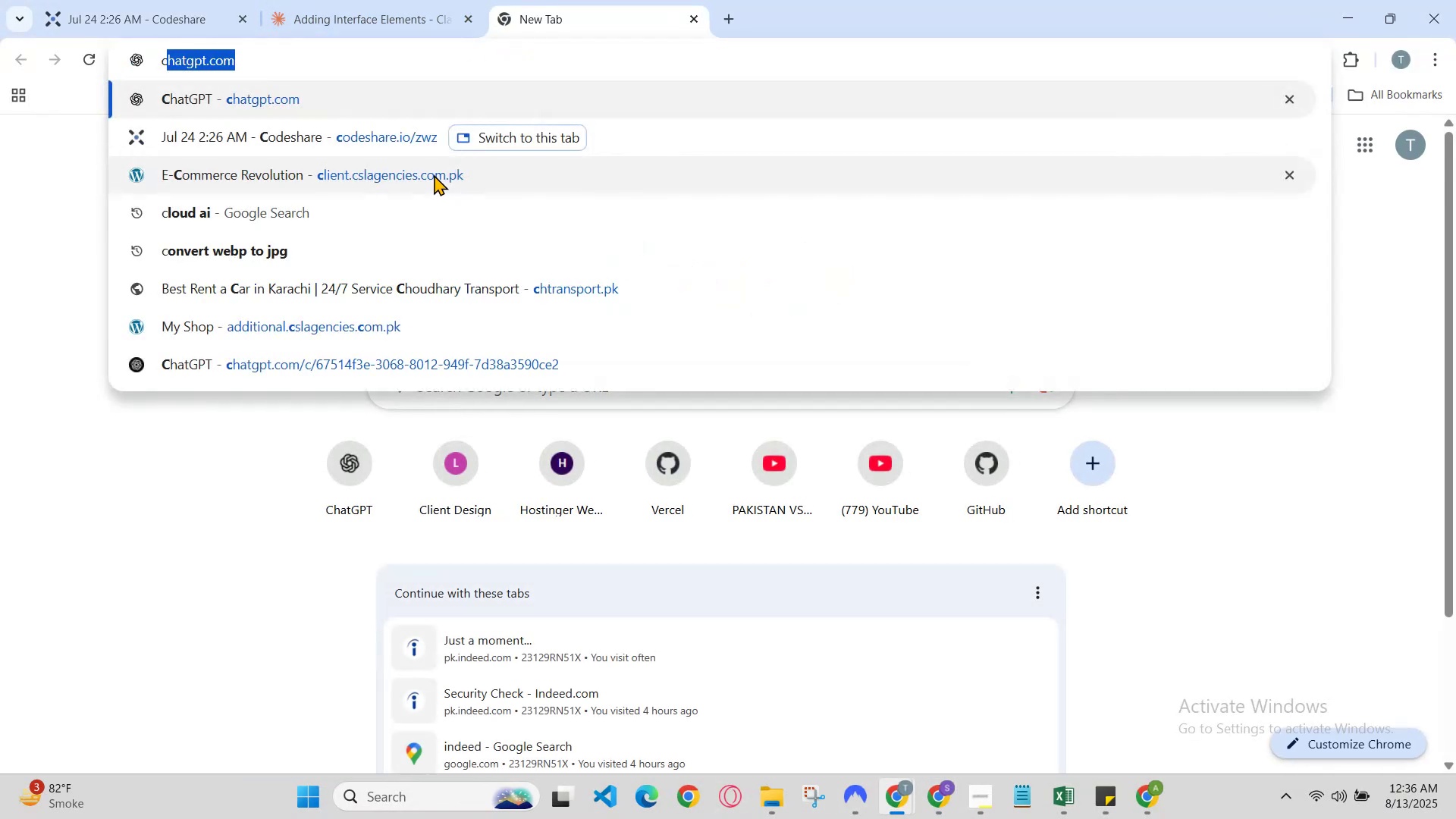 
key(Enter)
 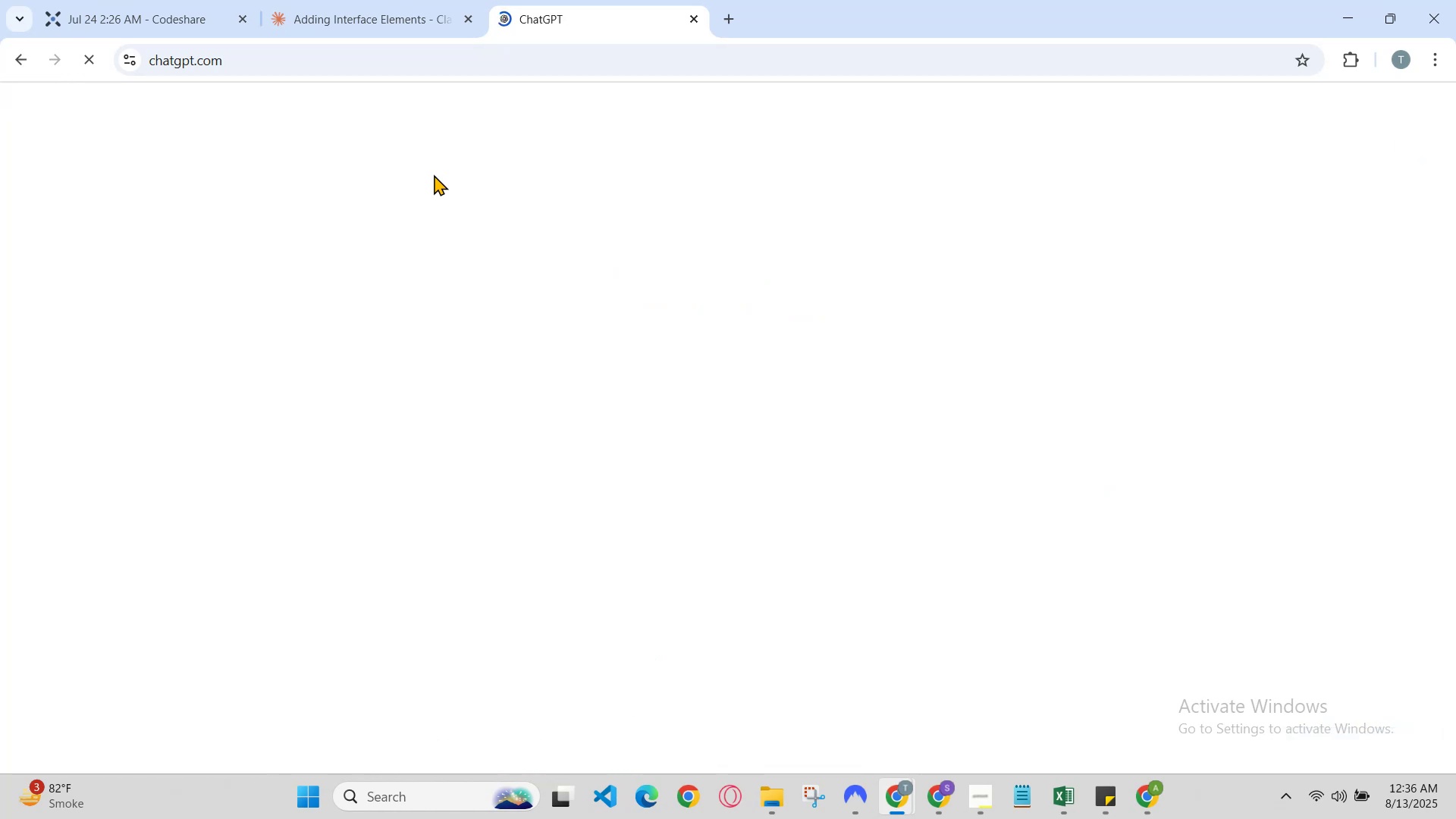 
type(set algm)
key(Backspace)
type(nment of review section on shopify proper english)
 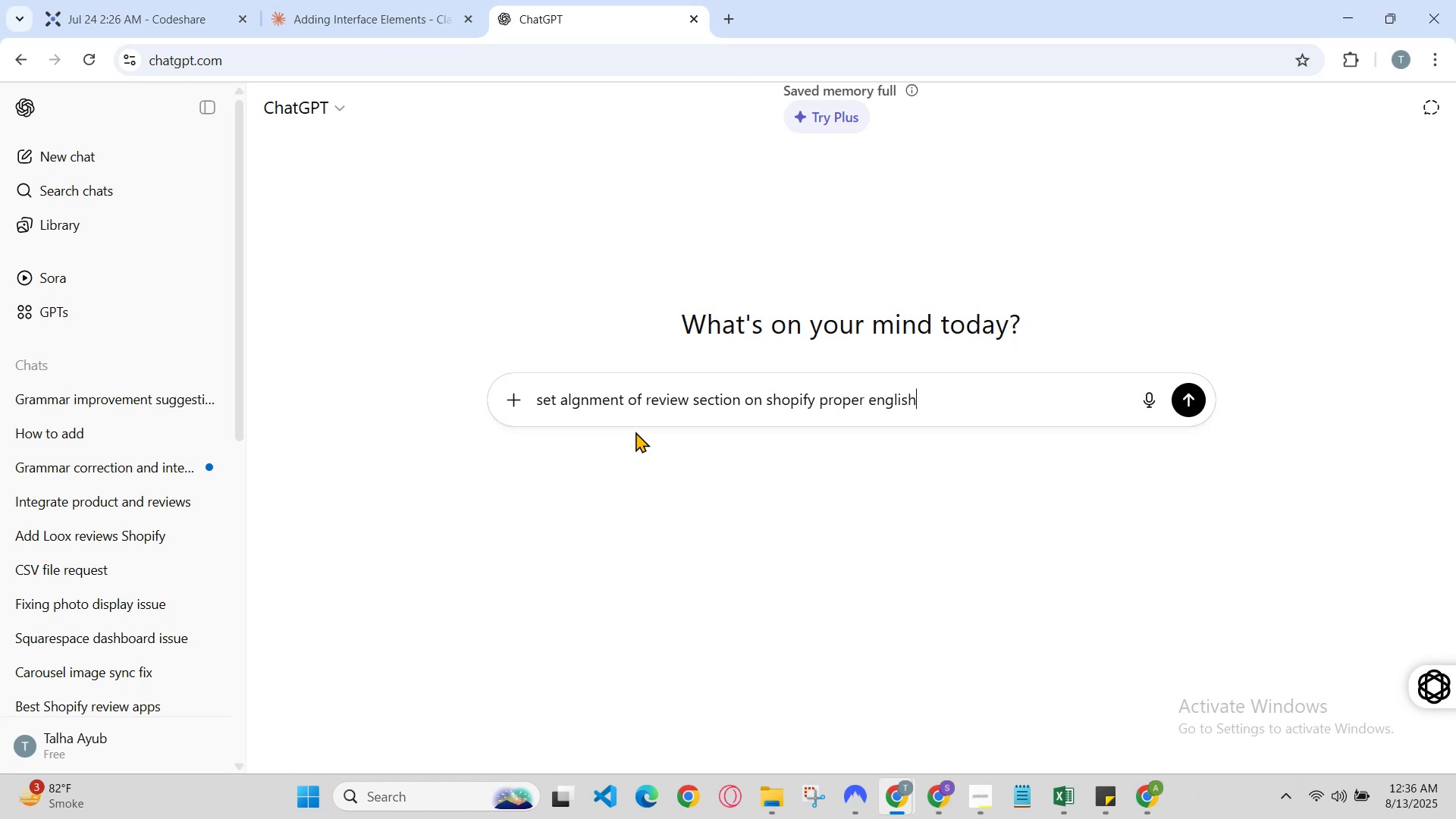 
key(Enter)
 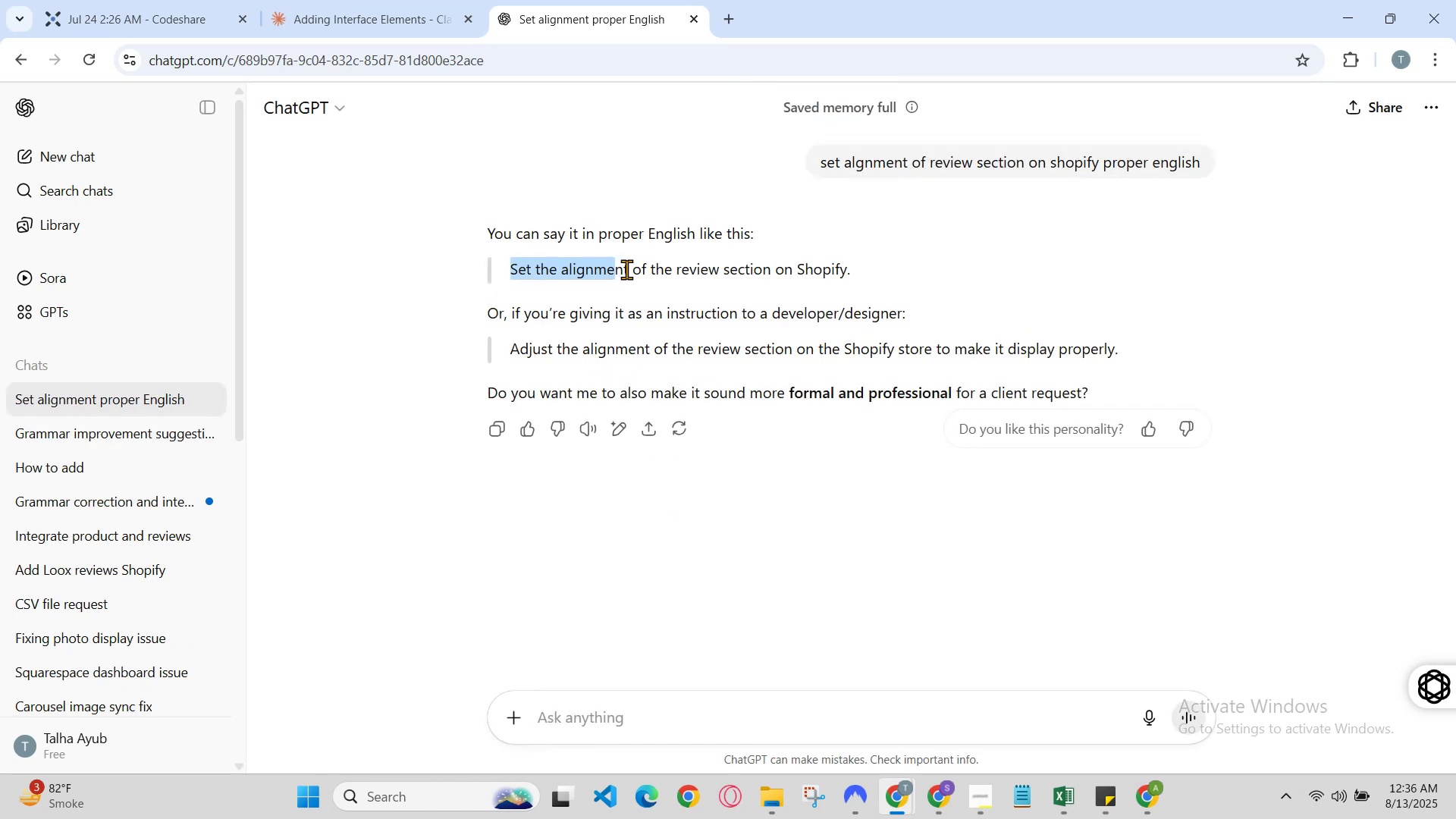 
wait(6.93)
 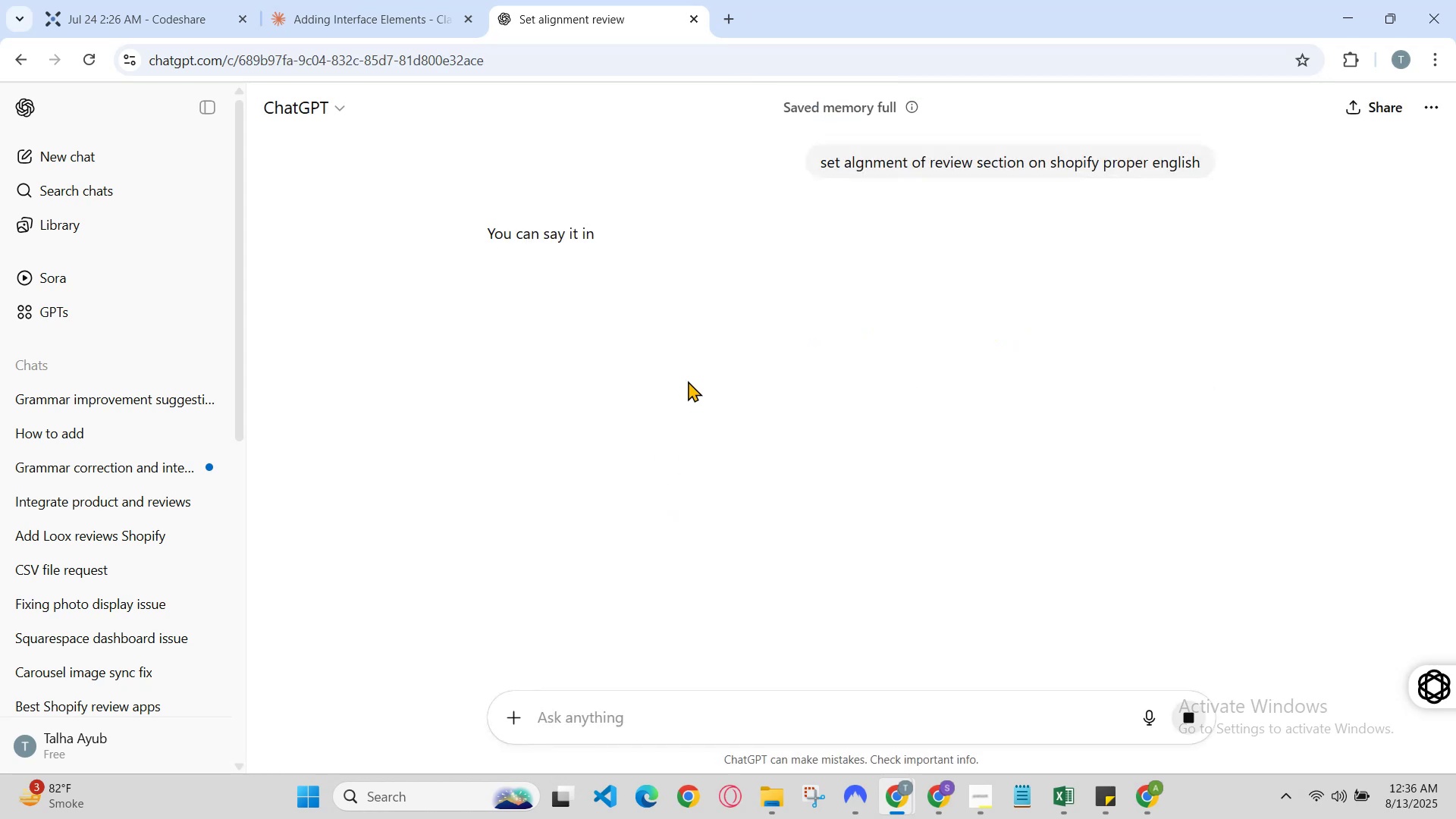 
key(Control+C)
 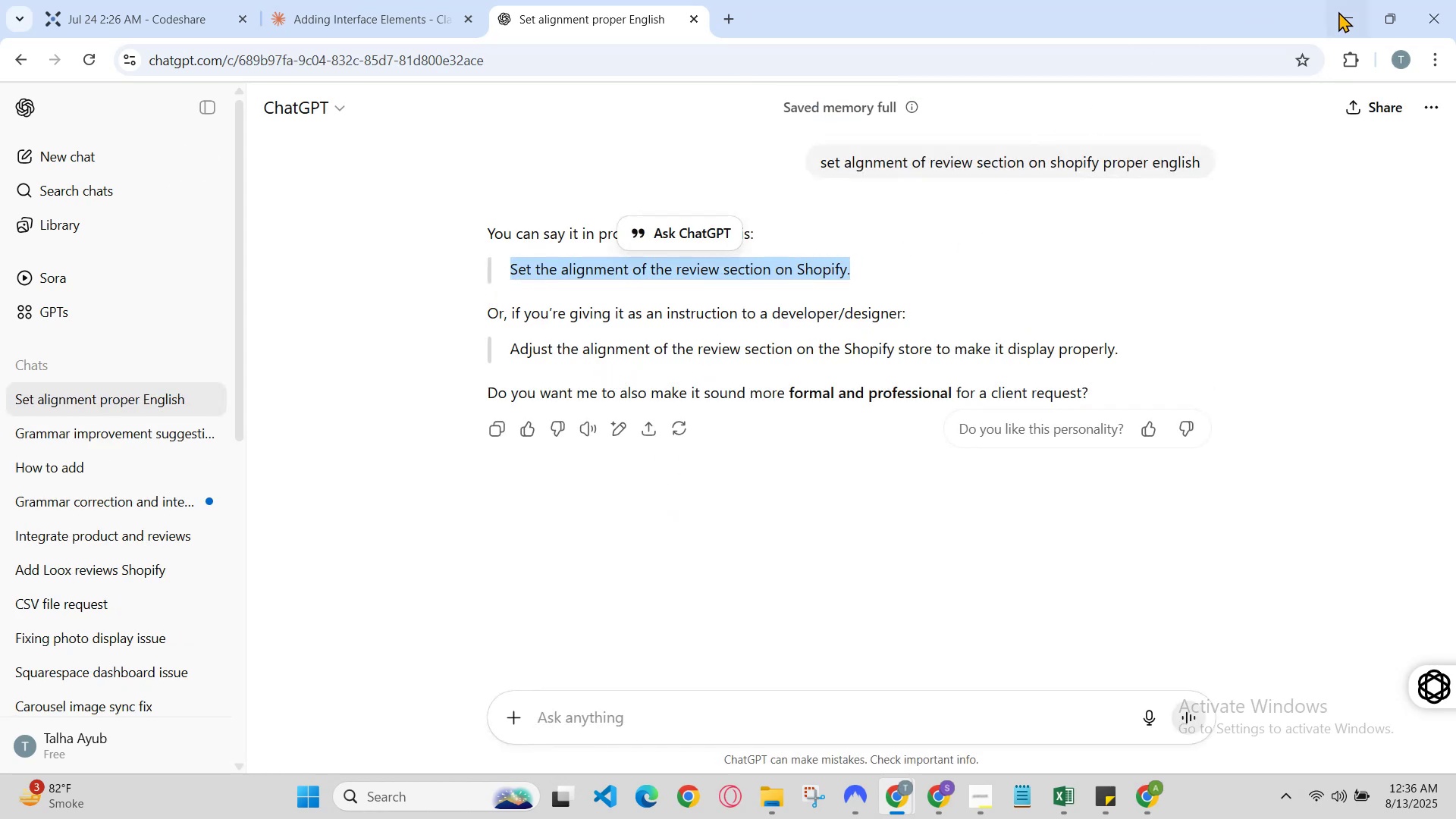 
left_click([1353, 12])
 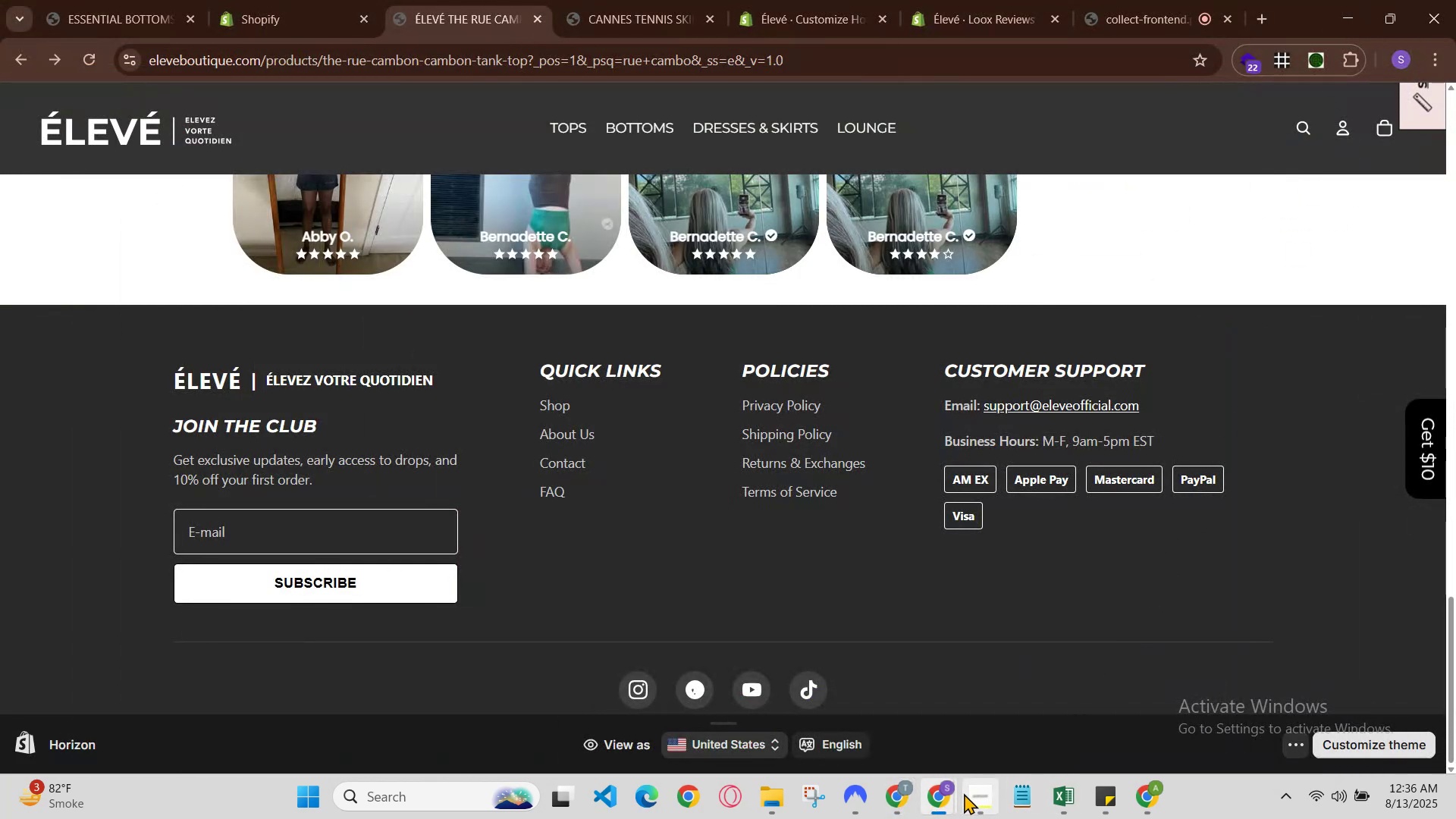 
left_click([972, 799])
 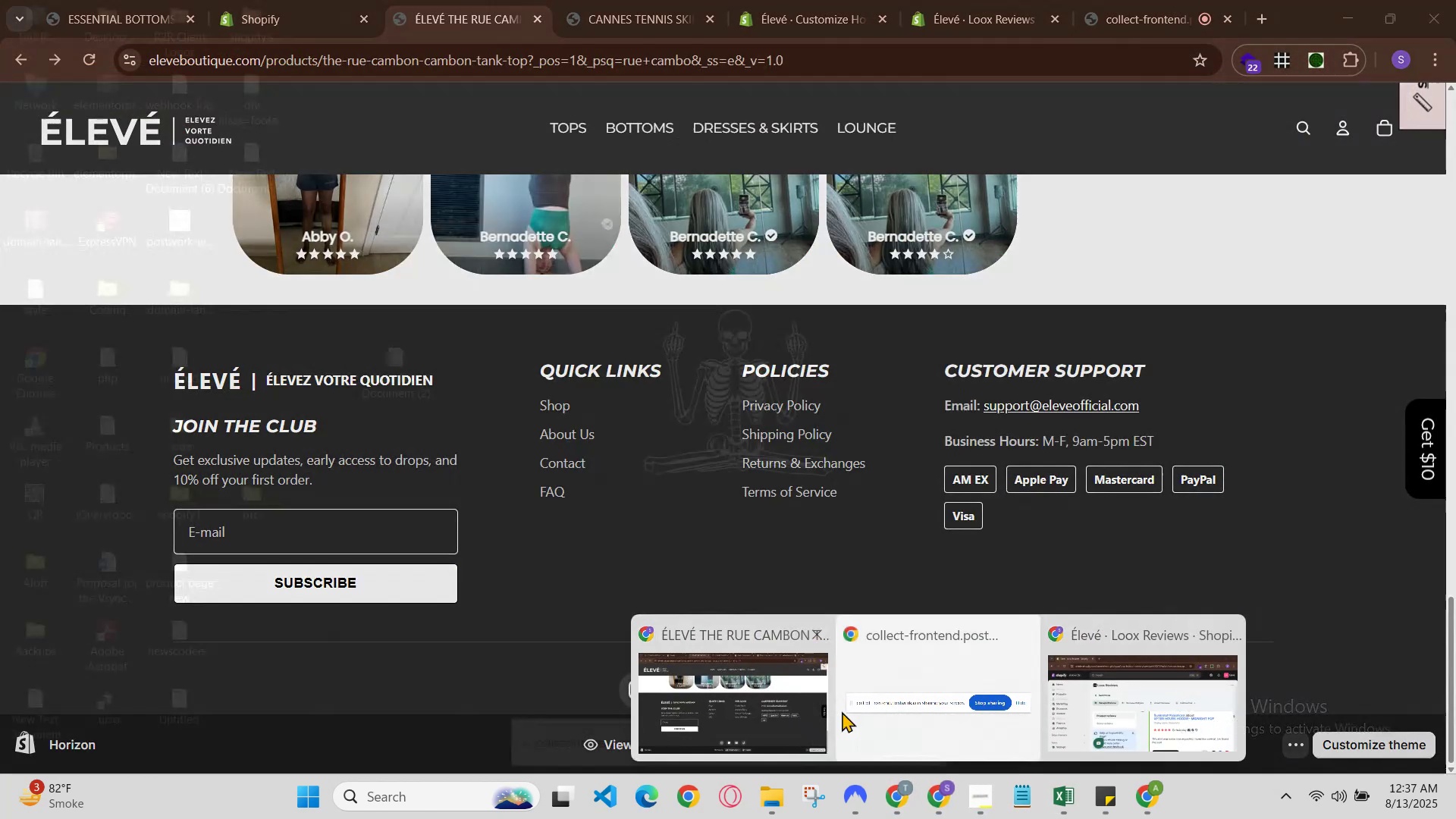 
wait(5.61)
 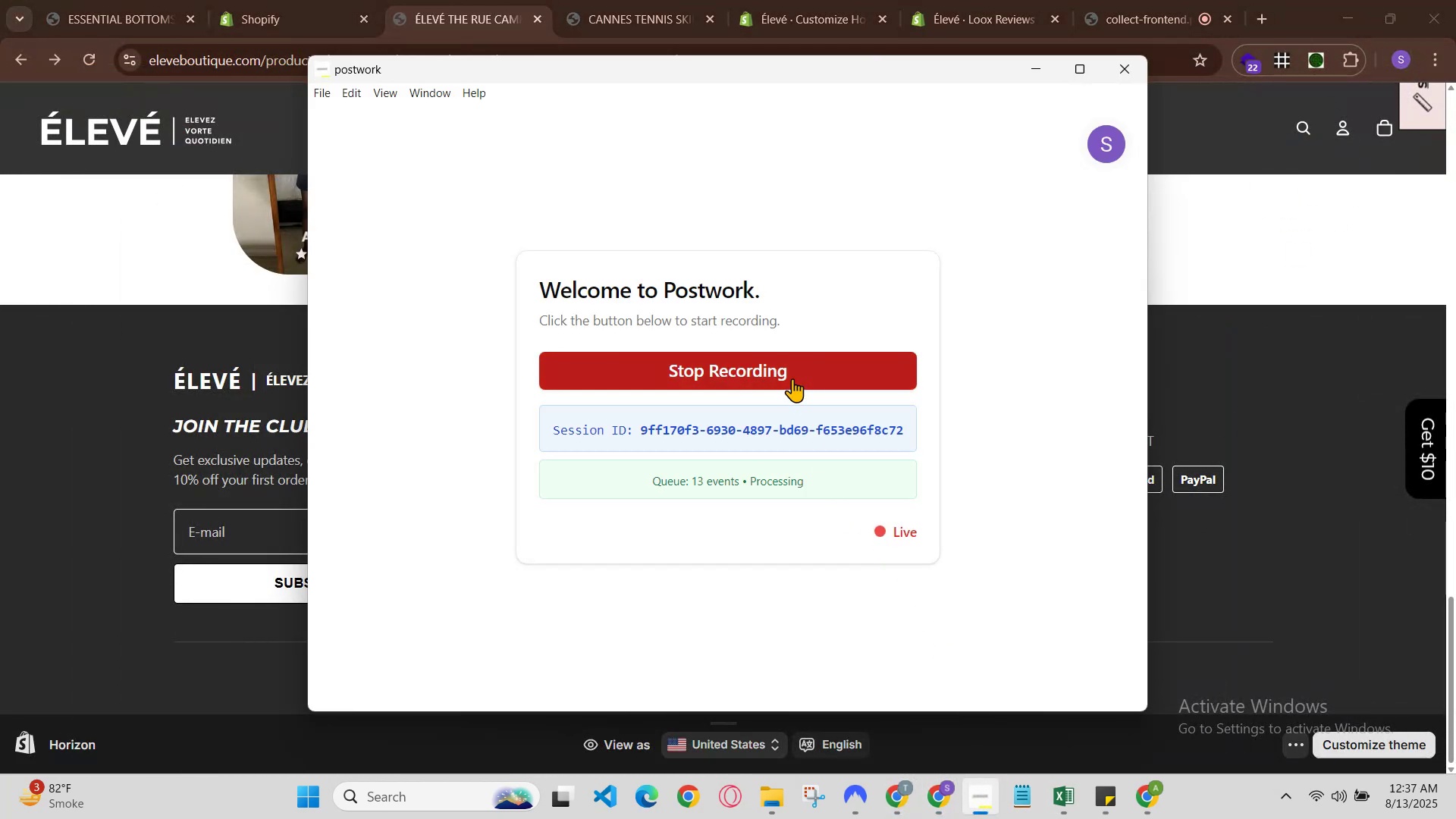 
left_click([793, 733])
 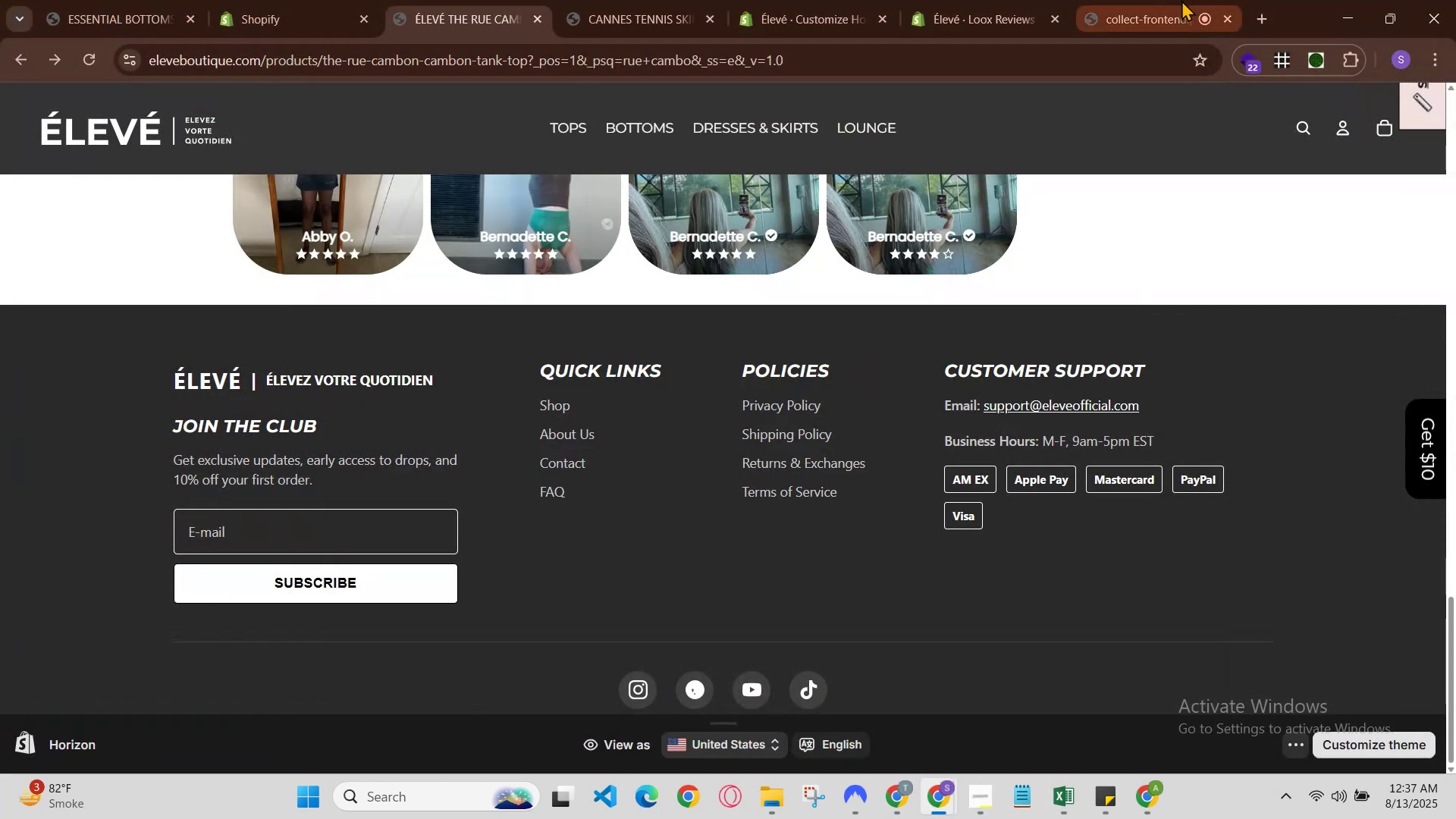 